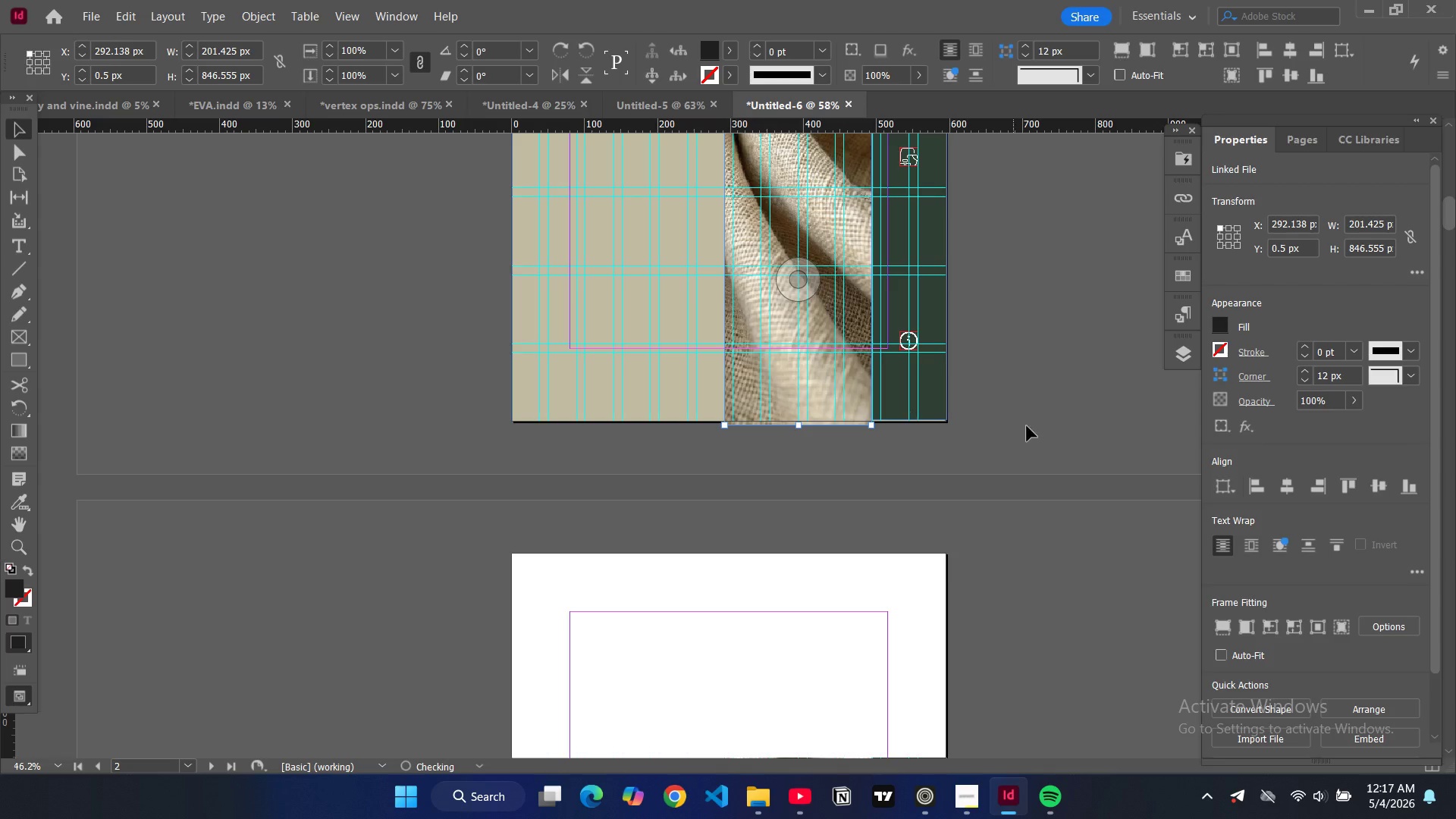 
key(W)
 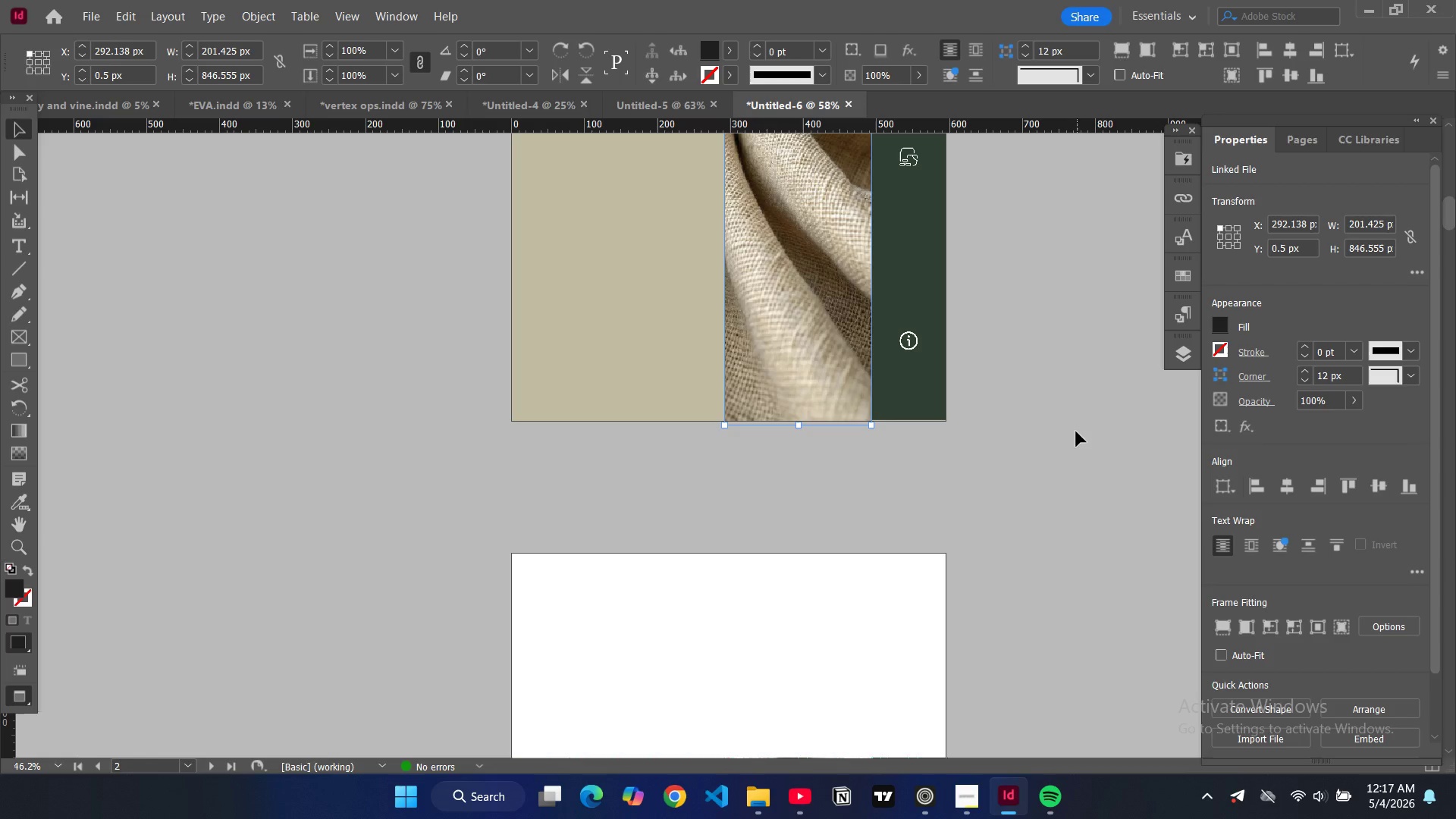 
left_click([1075, 431])
 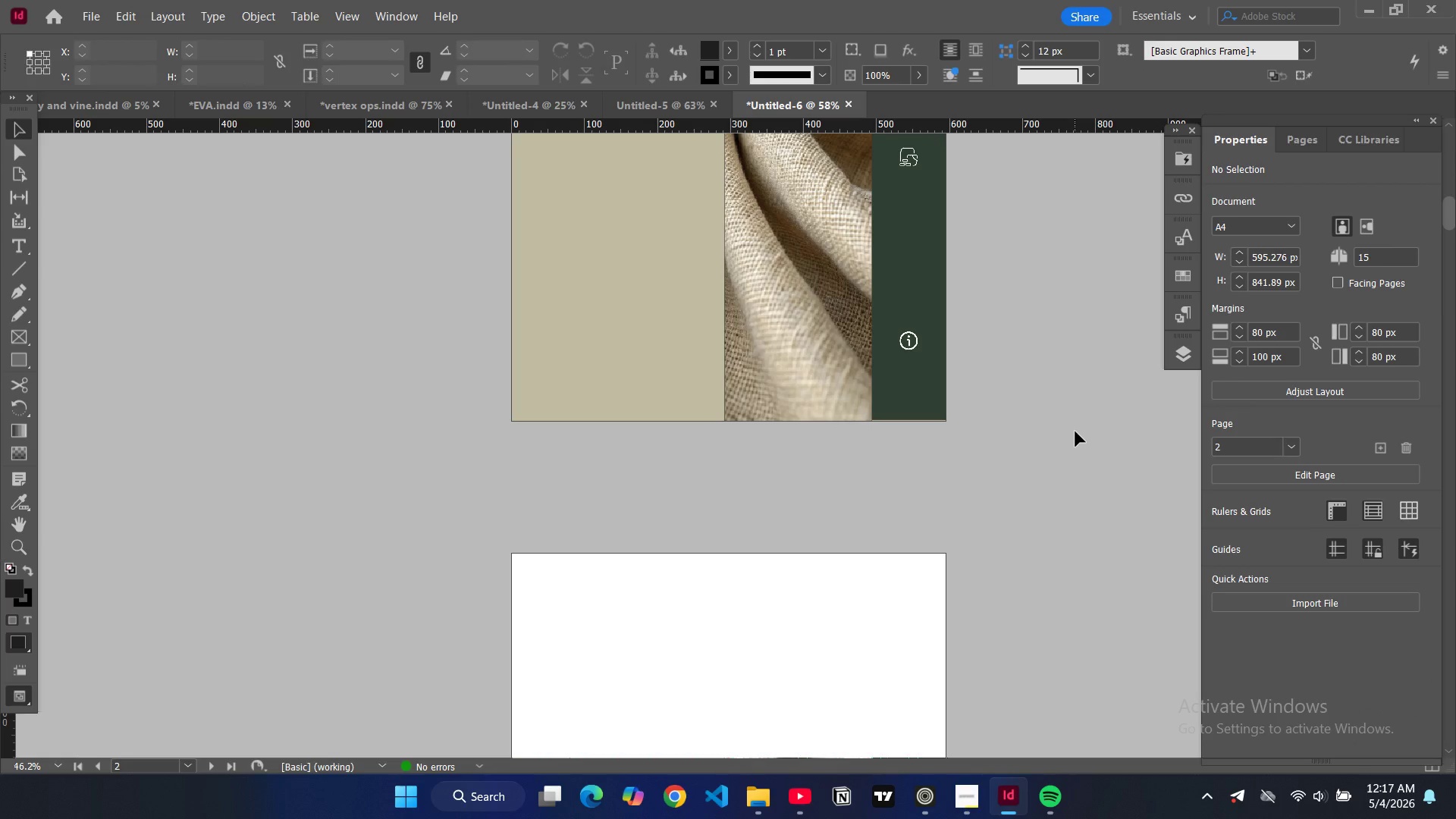 
key(W)
 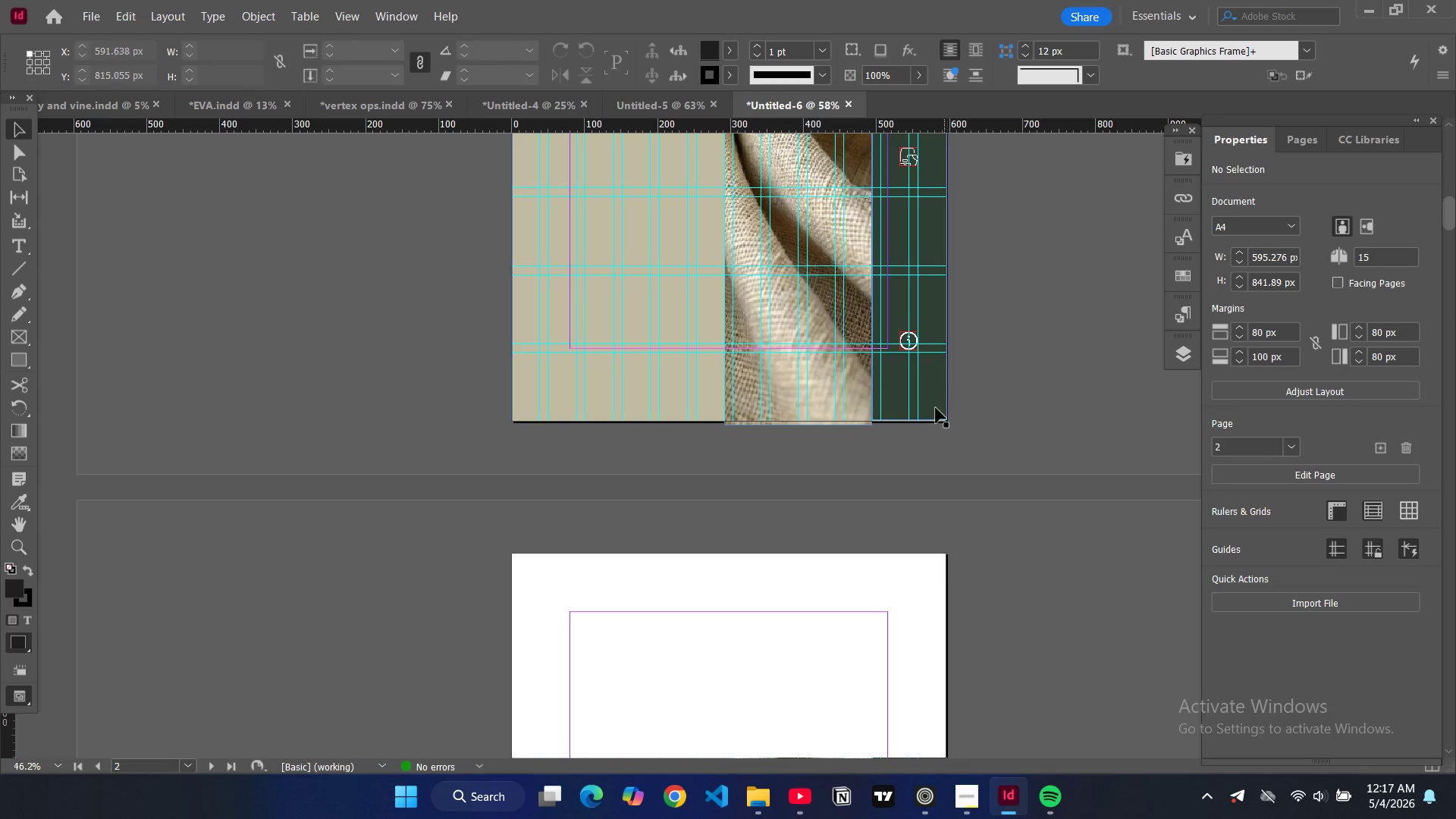 
left_click([935, 409])
 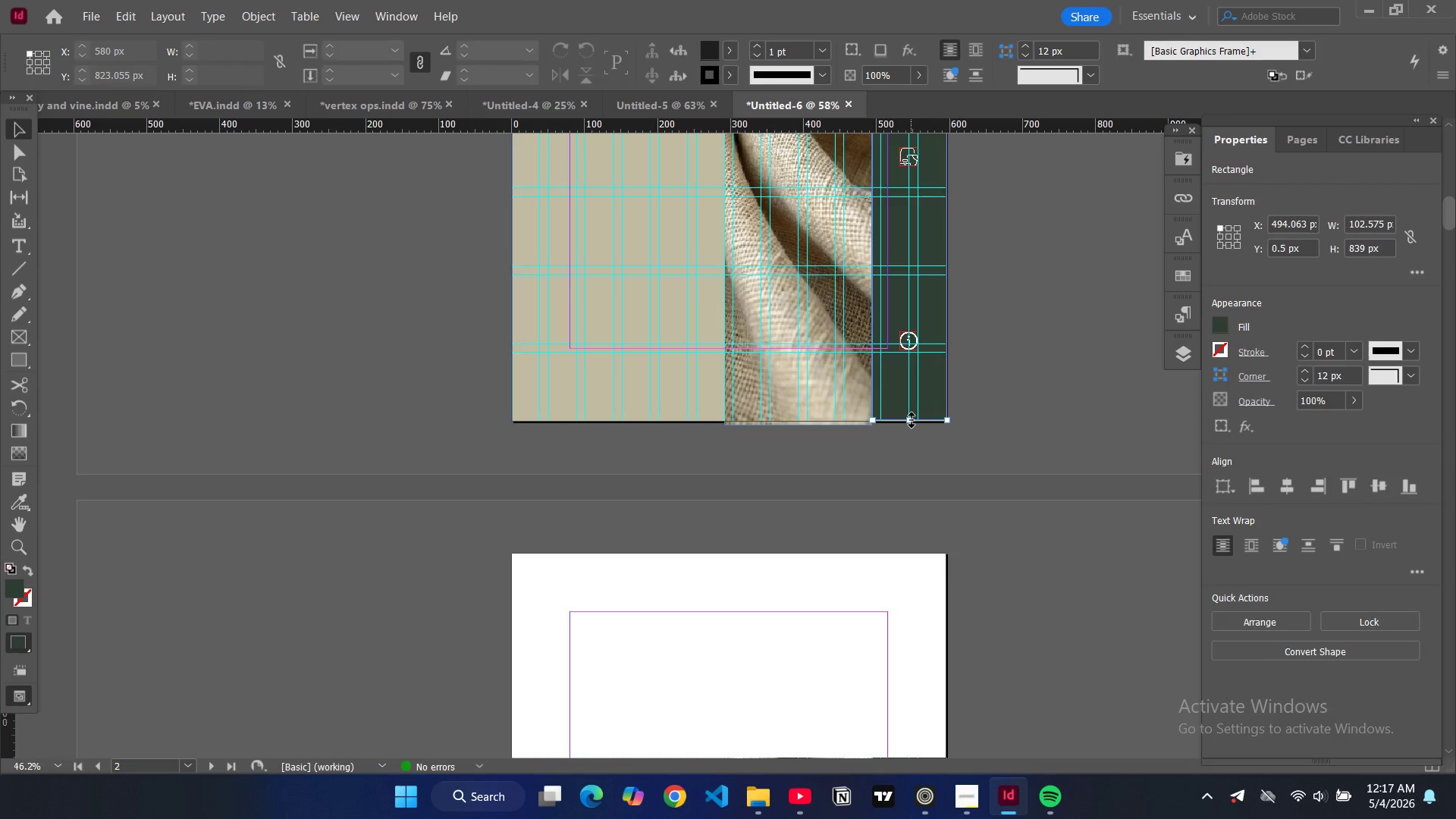 
left_click_drag(start_coordinate=[912, 420], to_coordinate=[915, 426])
 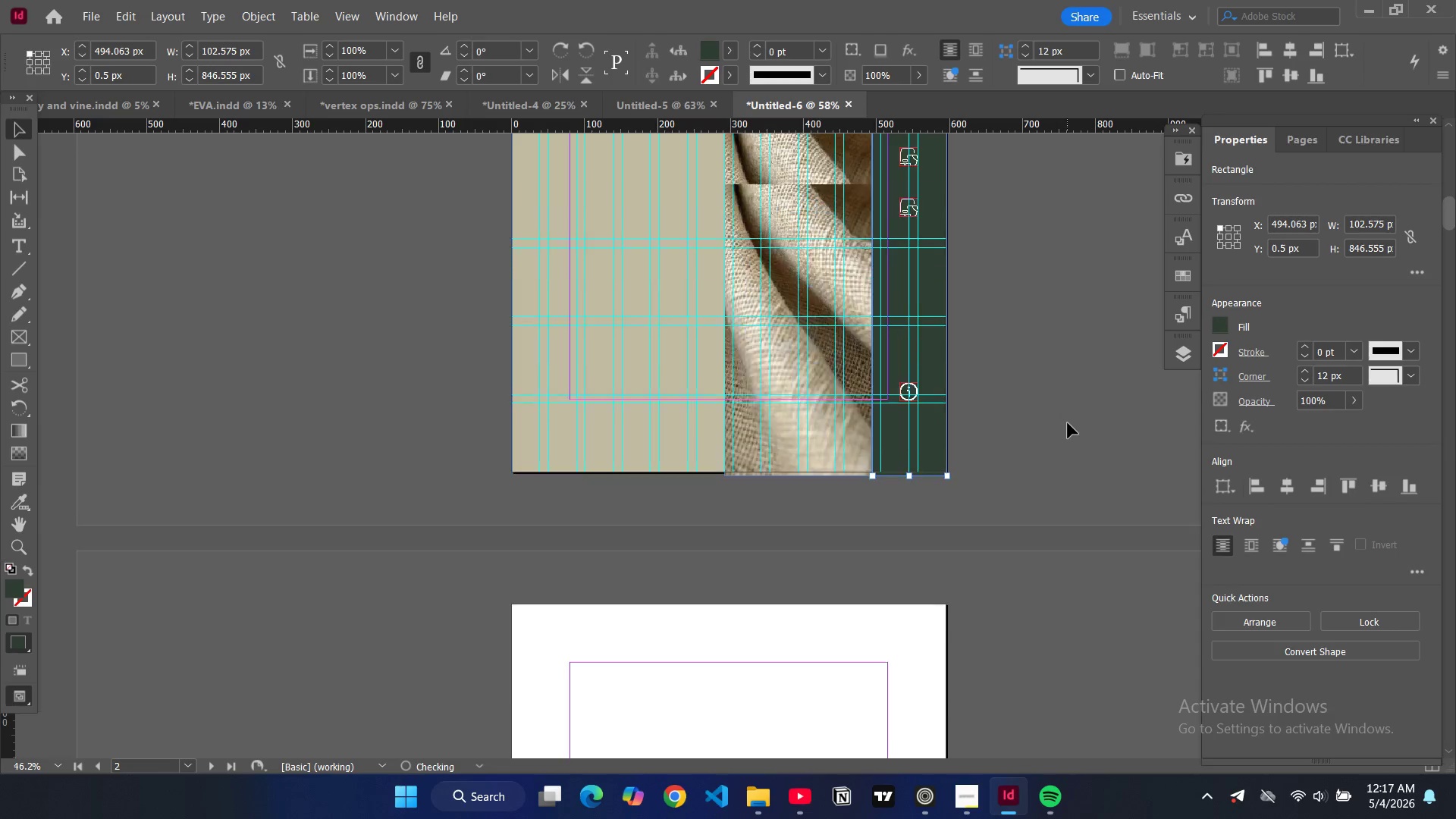 
key(W)
 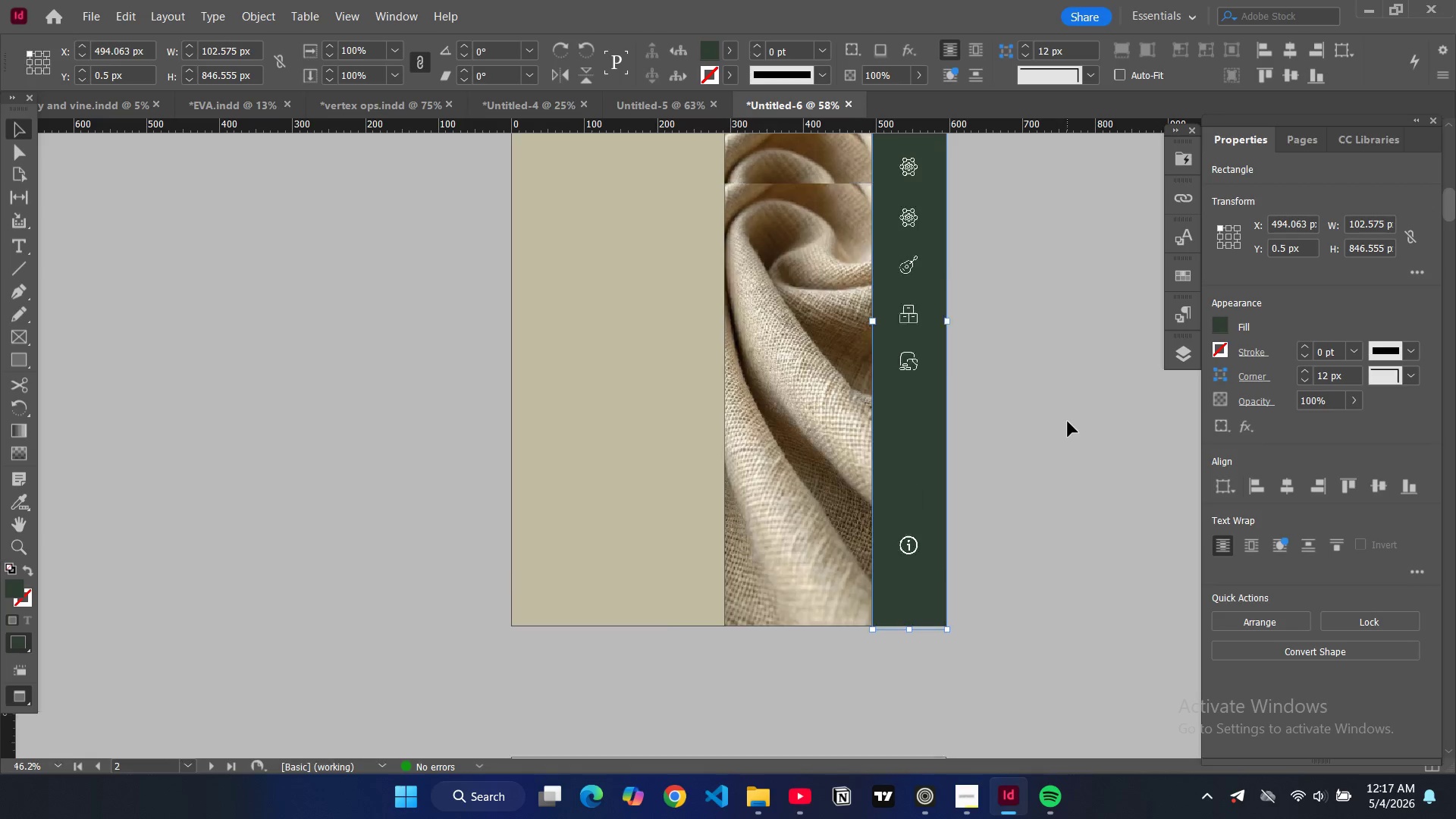 
scroll: coordinate [1063, 407], scroll_direction: up, amount: 20.0
 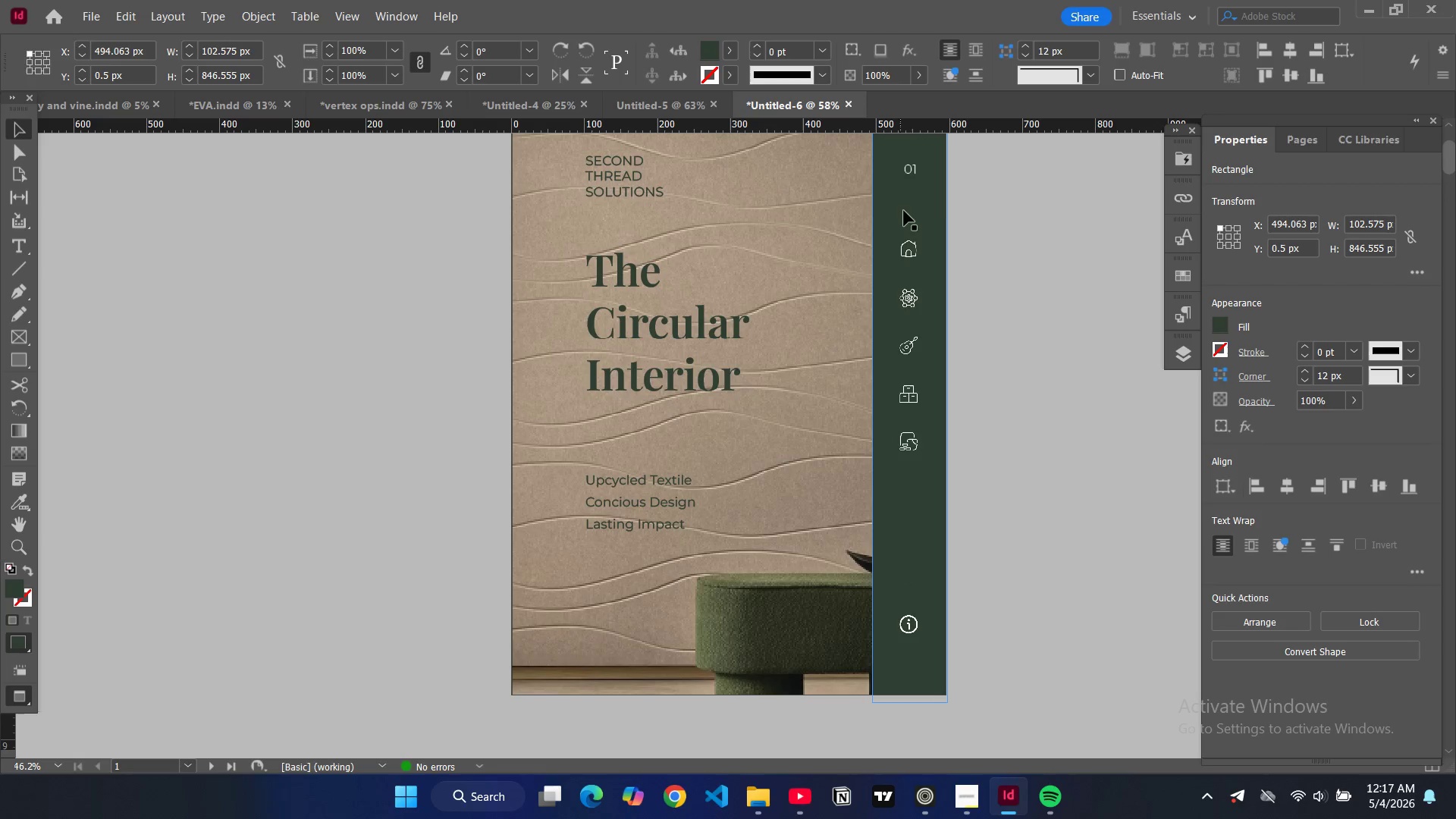 
key(W)
 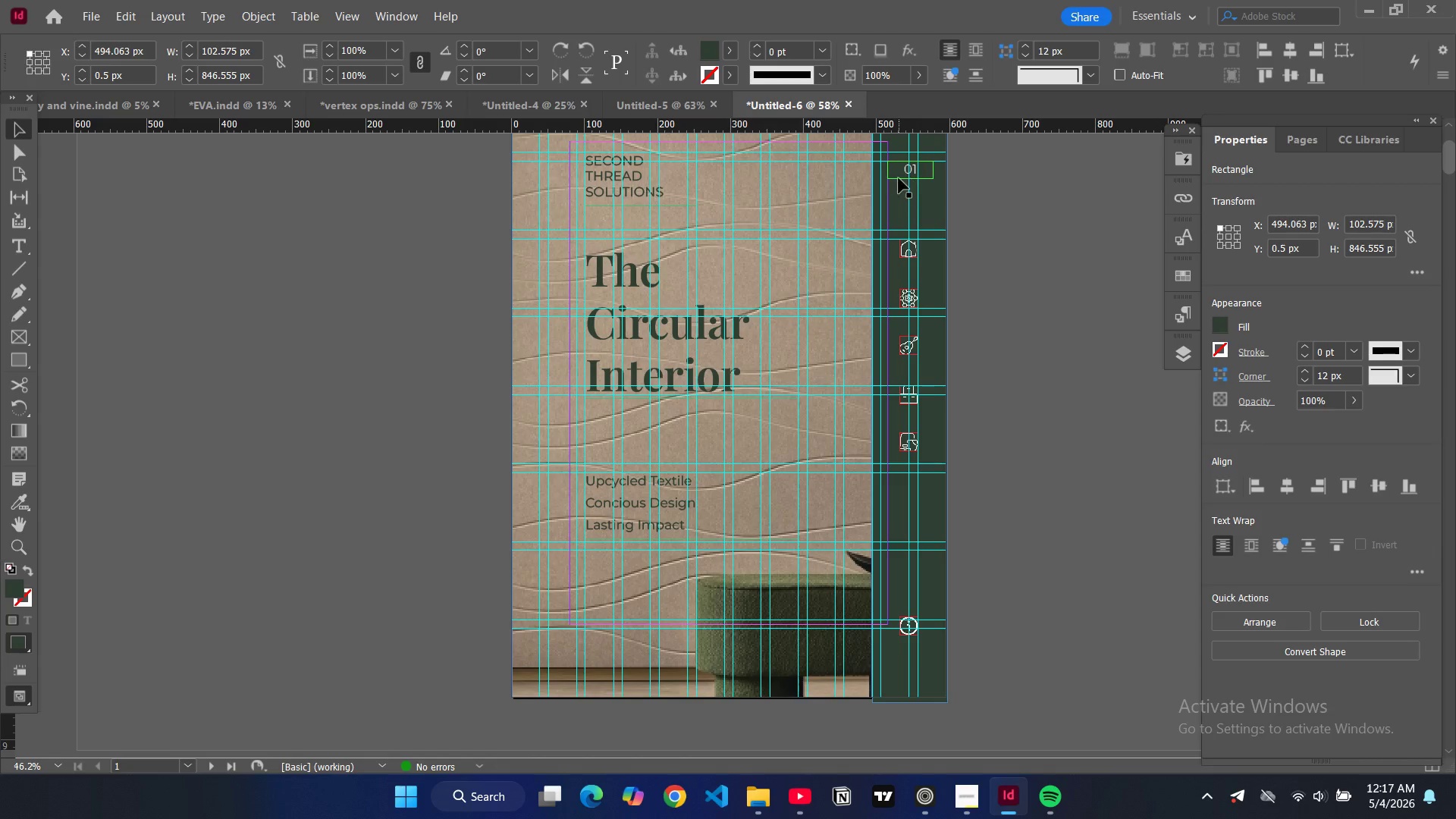 
left_click([899, 178])
 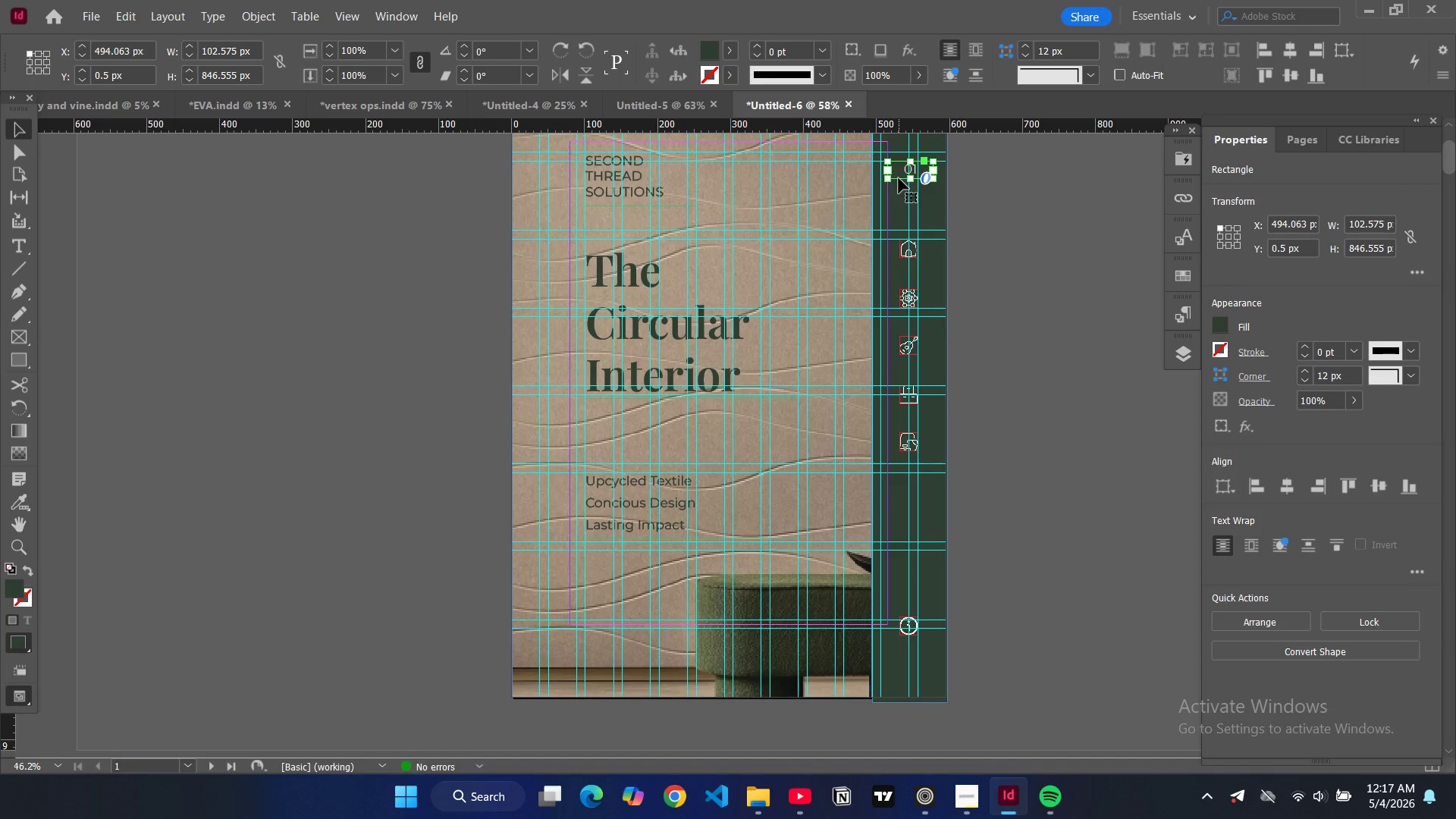 
key(Control+C)
 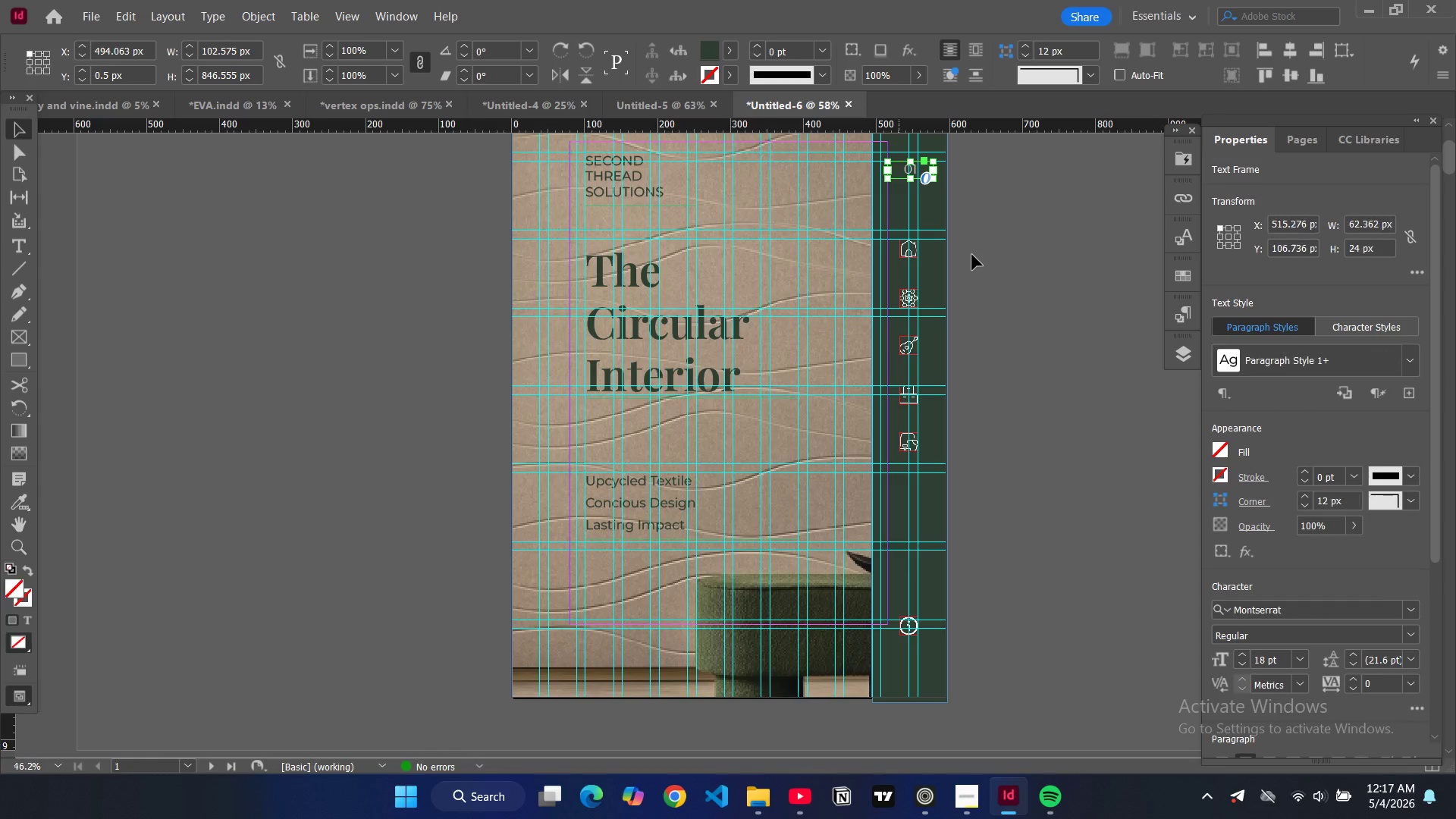 
scroll: coordinate [971, 297], scroll_direction: down, amount: 12.0
 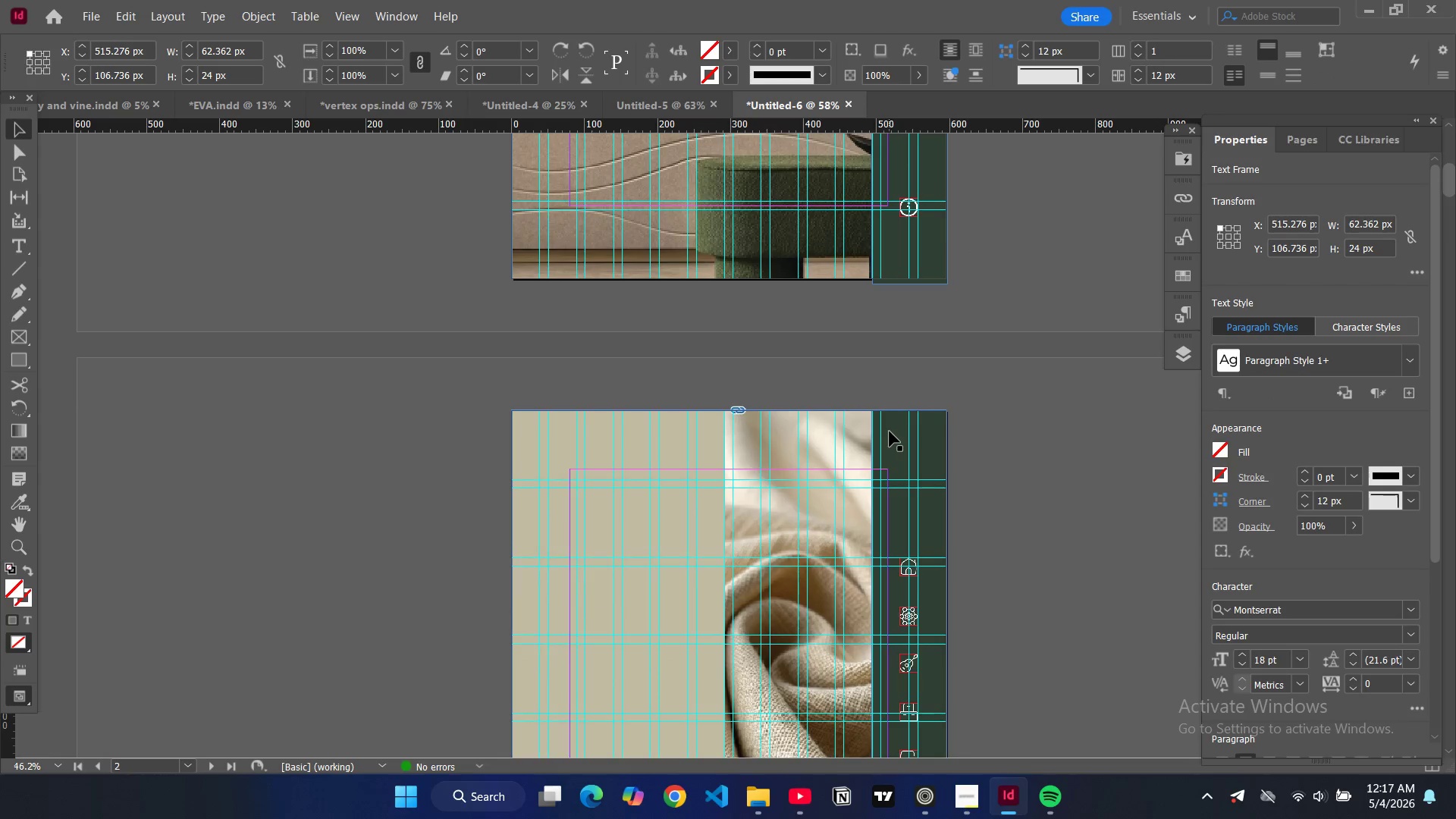 
left_click([890, 432])
 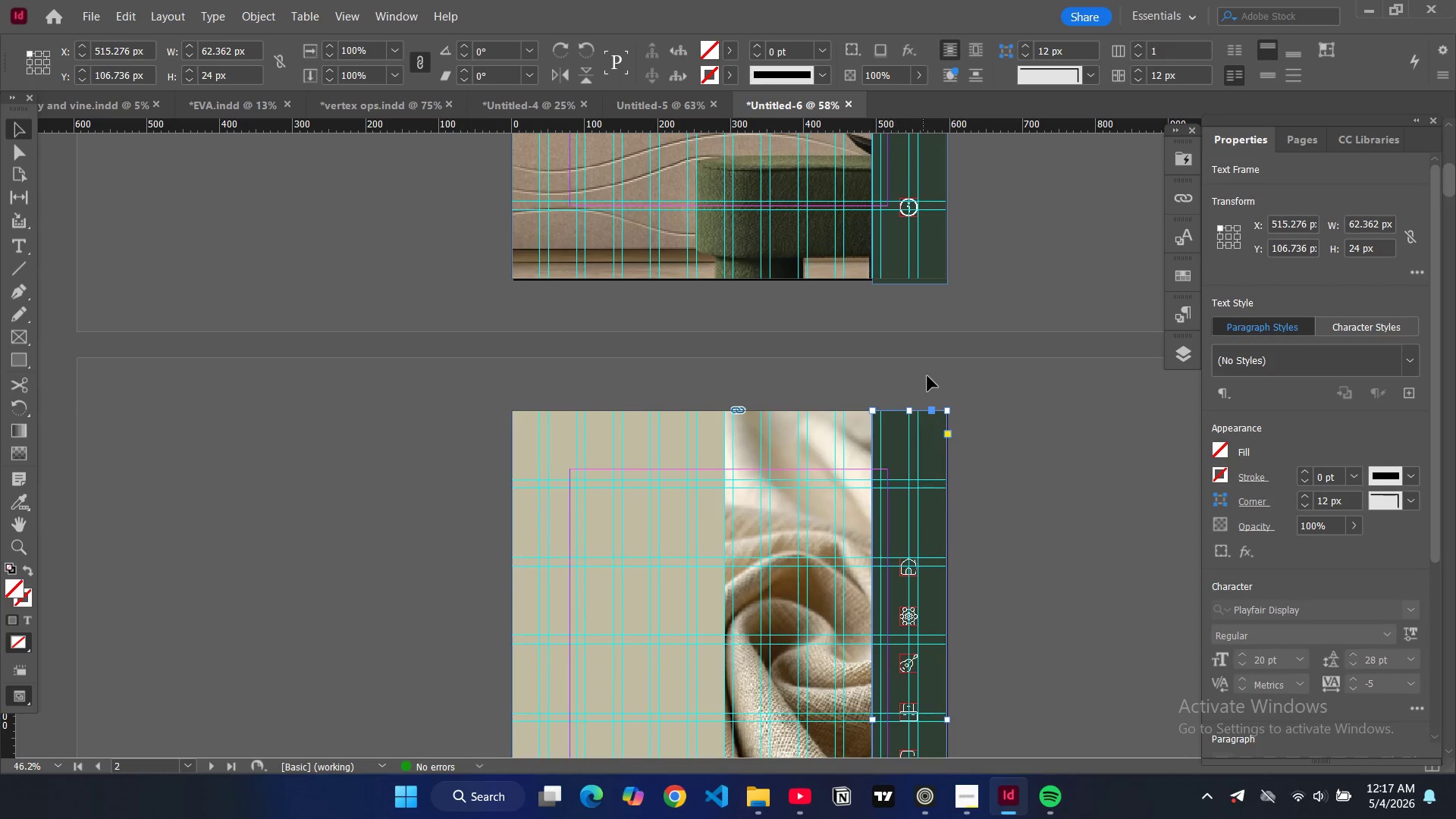 
key(Control+V)
 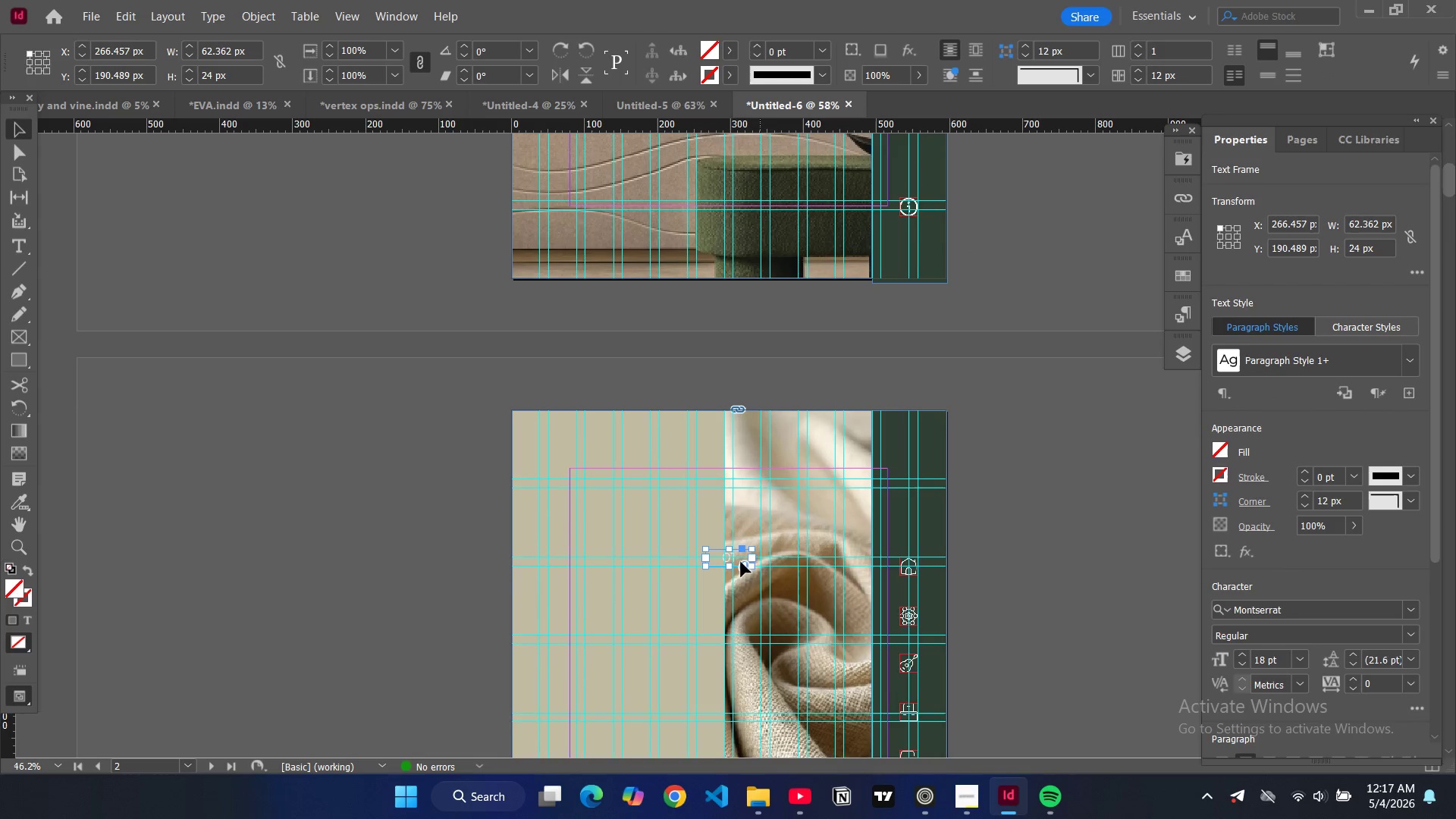 
left_click_drag(start_coordinate=[720, 560], to_coordinate=[905, 492])
 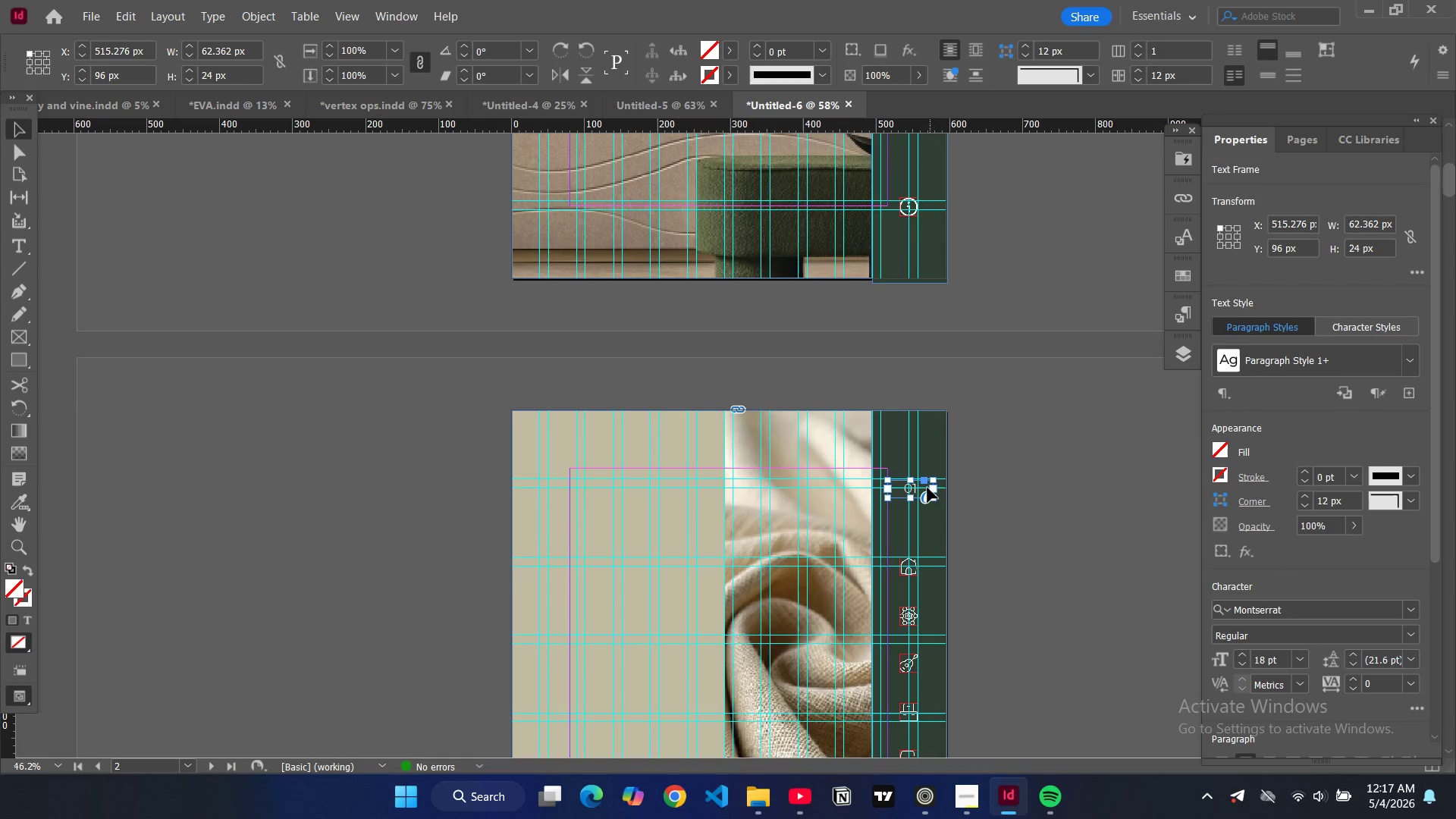 
double_click([924, 488])
 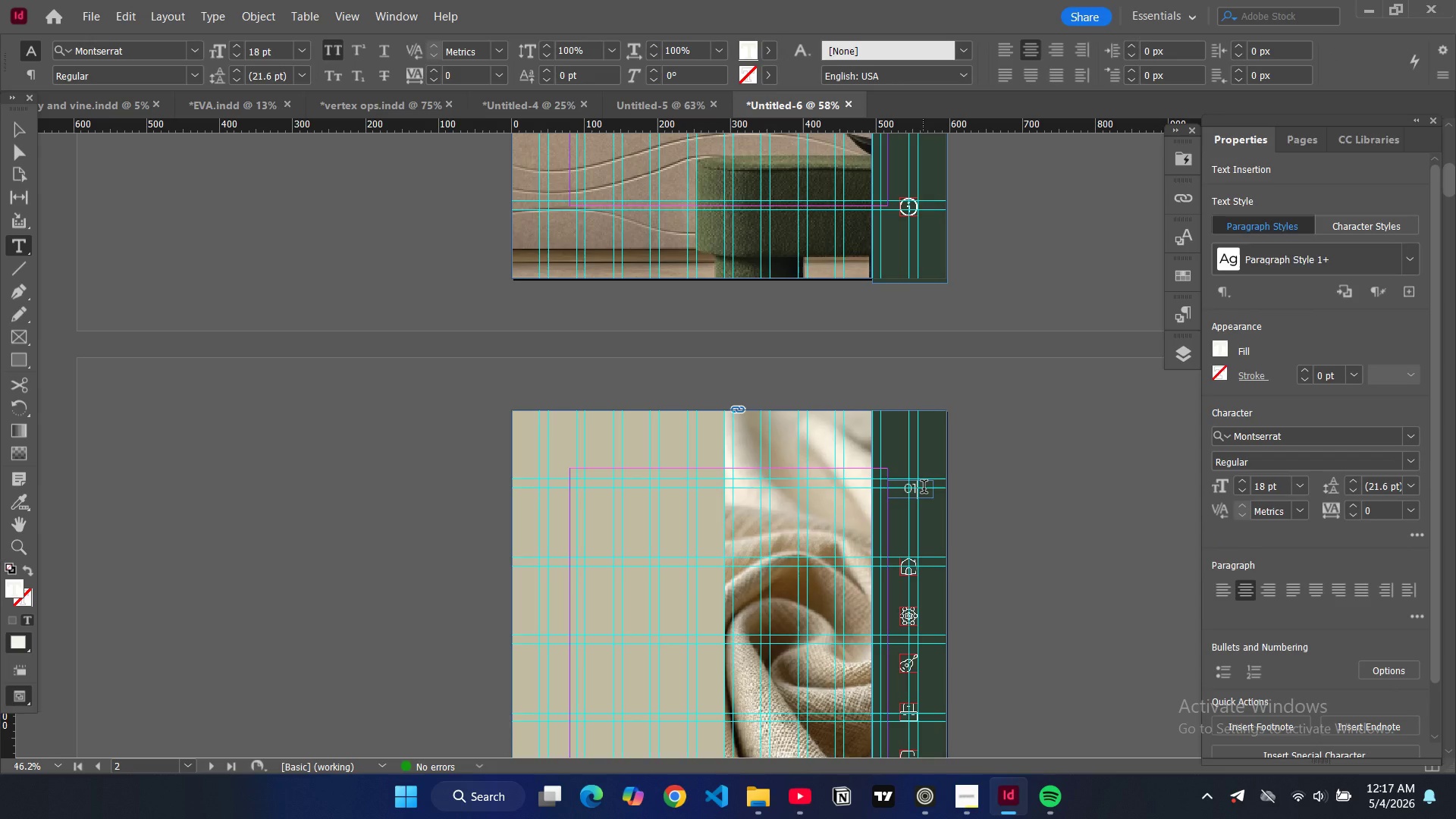 
key(Backspace)
 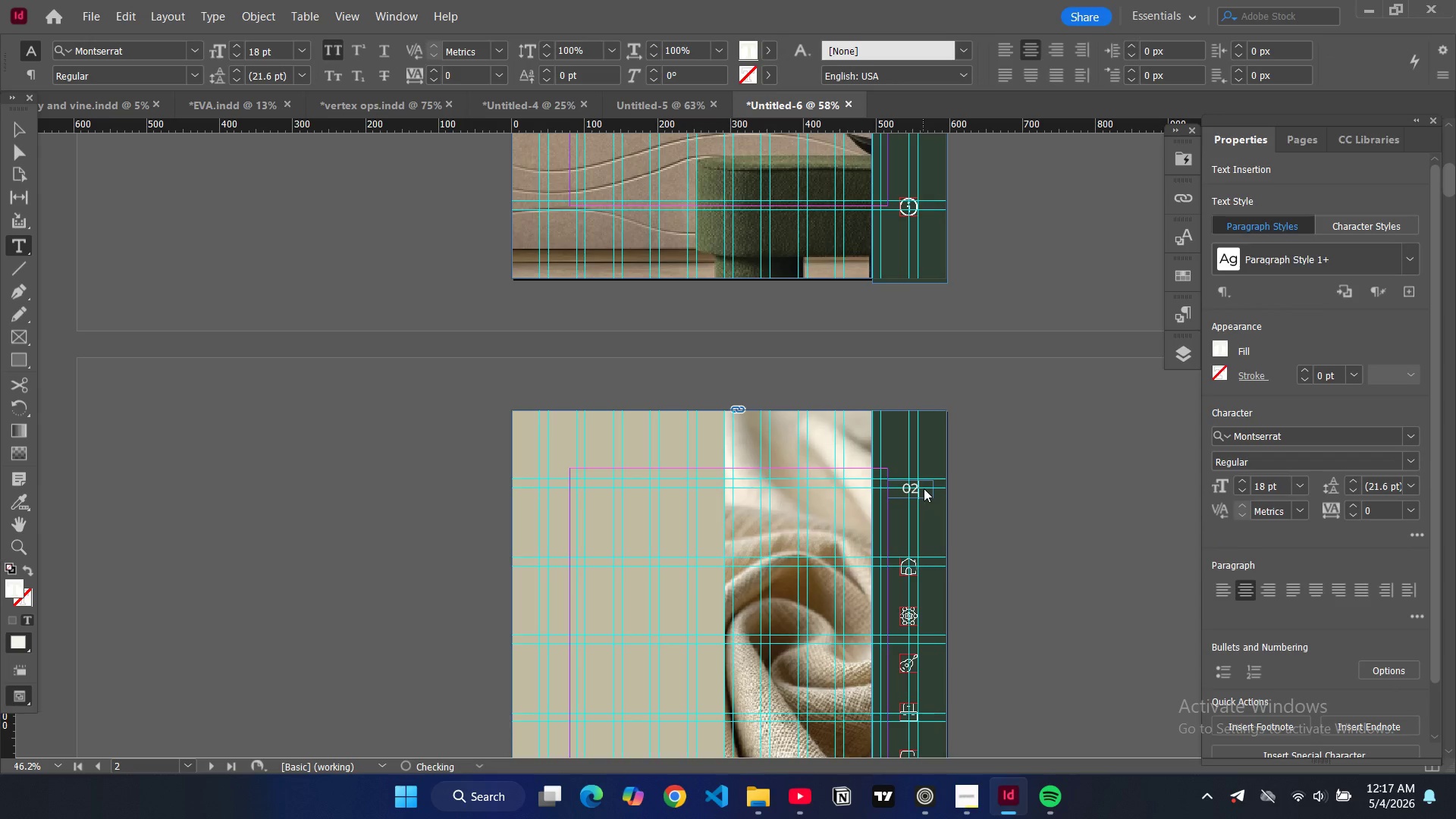 
key(2)
 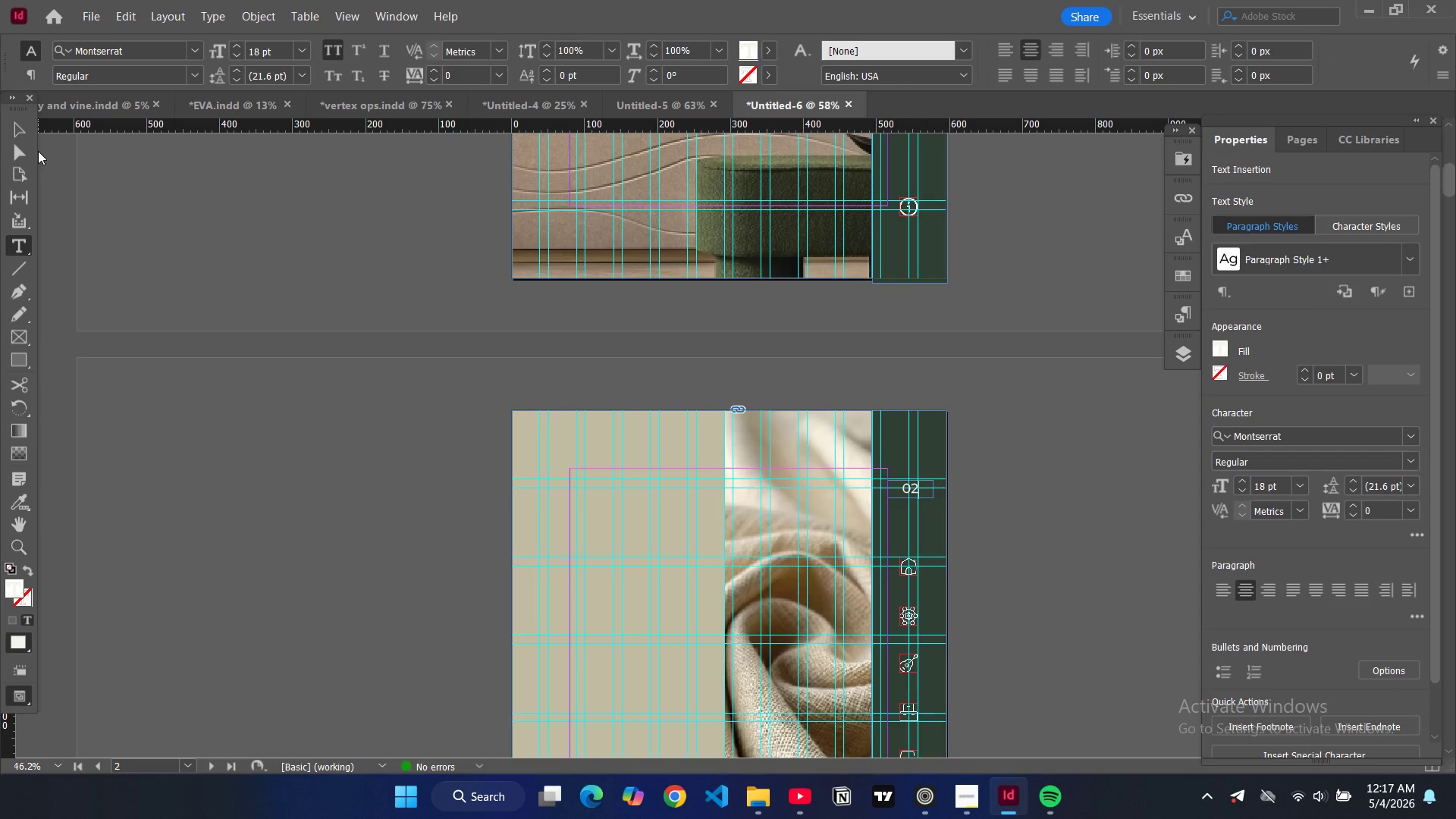 
left_click([27, 130])
 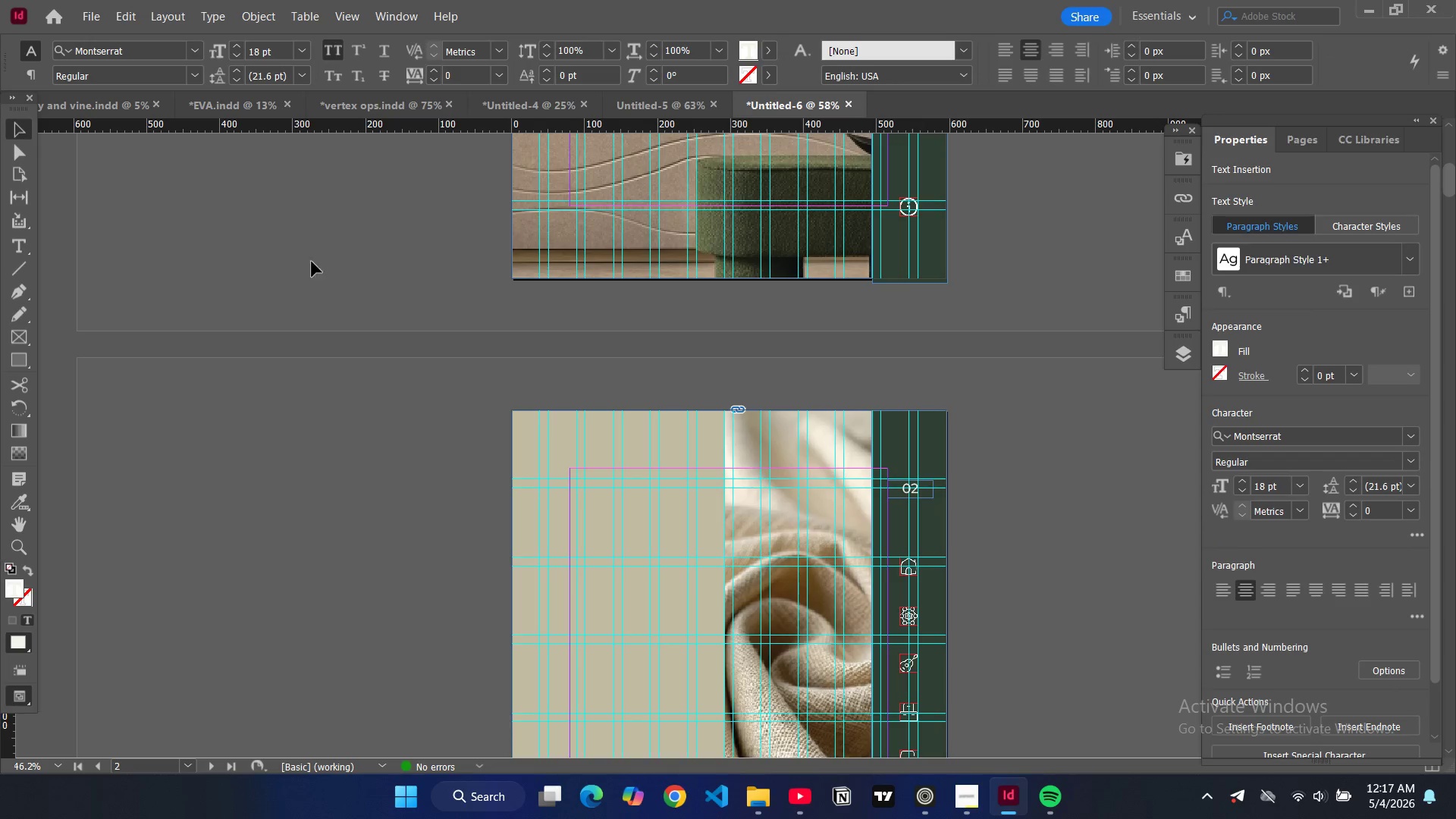 
left_click([335, 265])
 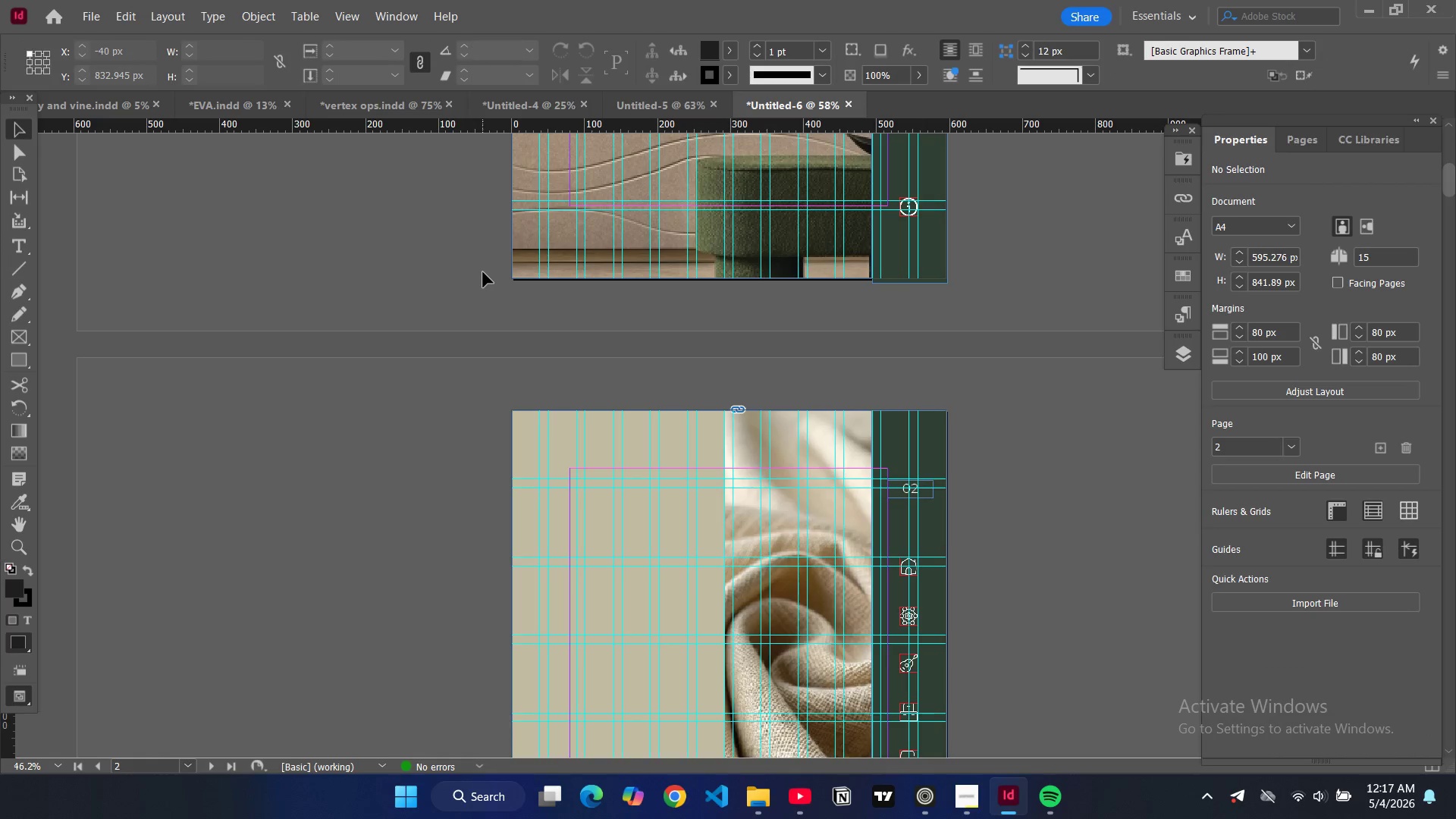 
key(W)
 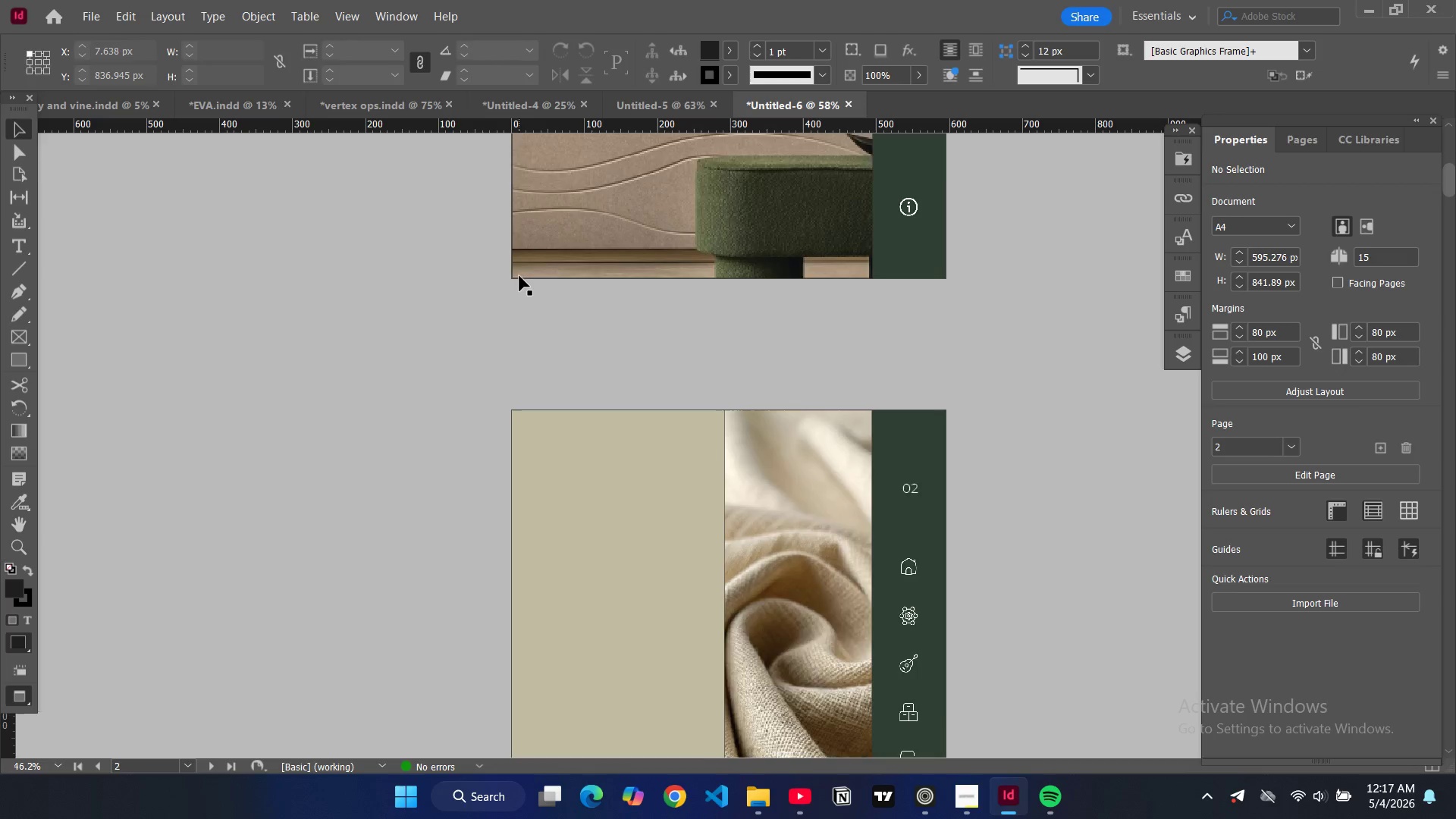 
scroll: coordinate [520, 277], scroll_direction: up, amount: 1.0
 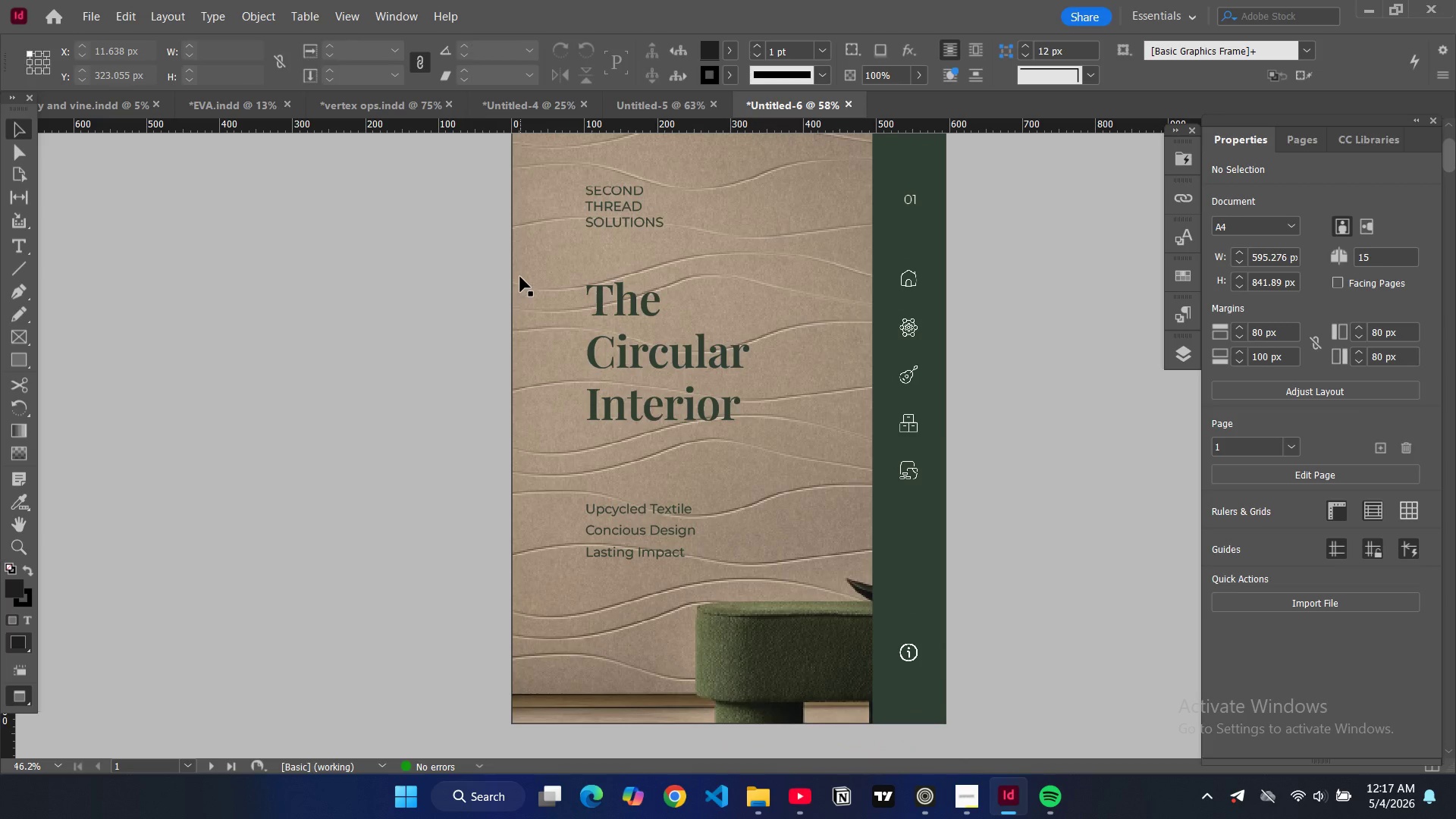 
scroll: coordinate [509, 273], scroll_direction: down, amount: 13.0
 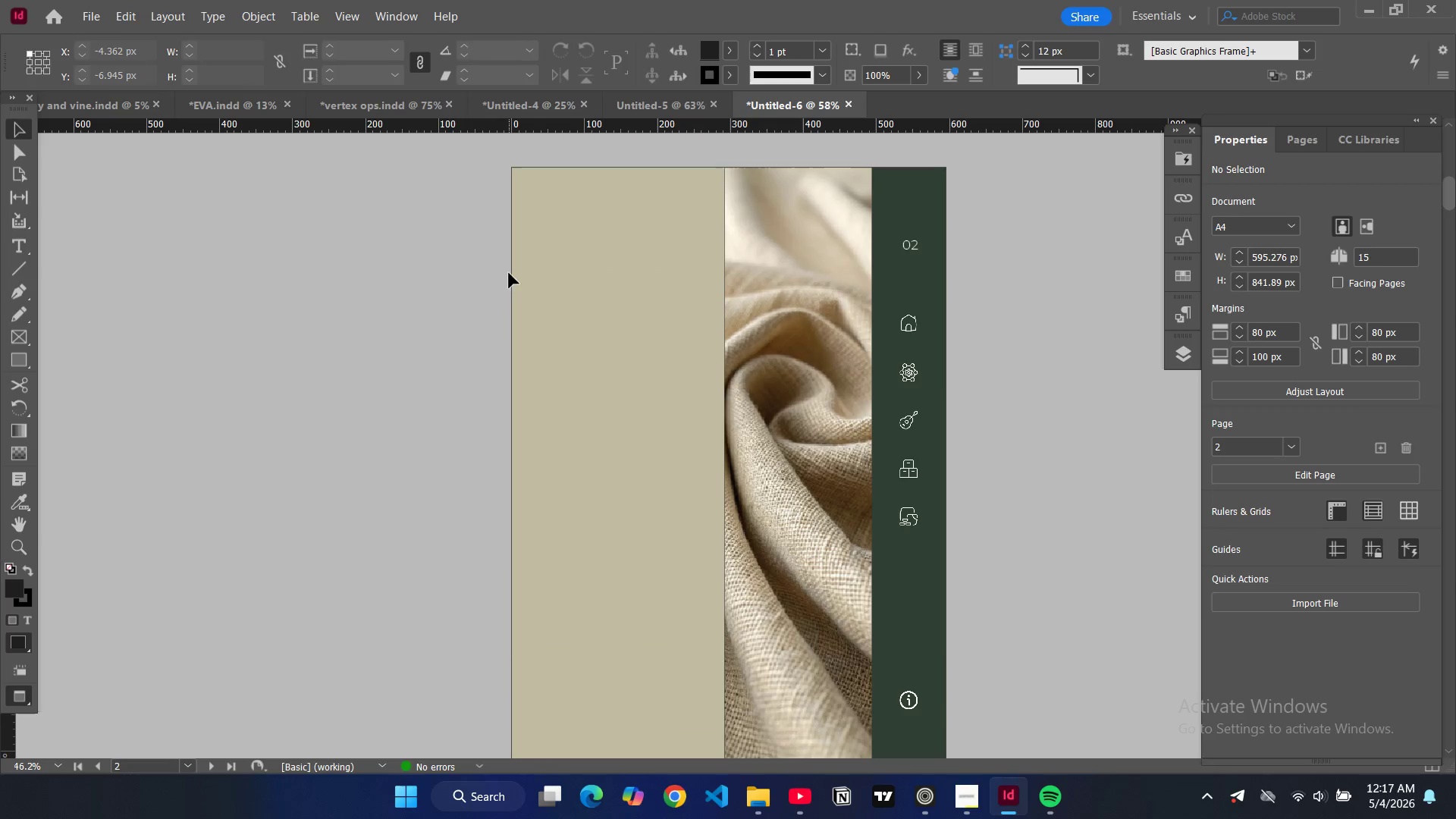 
key(W)
 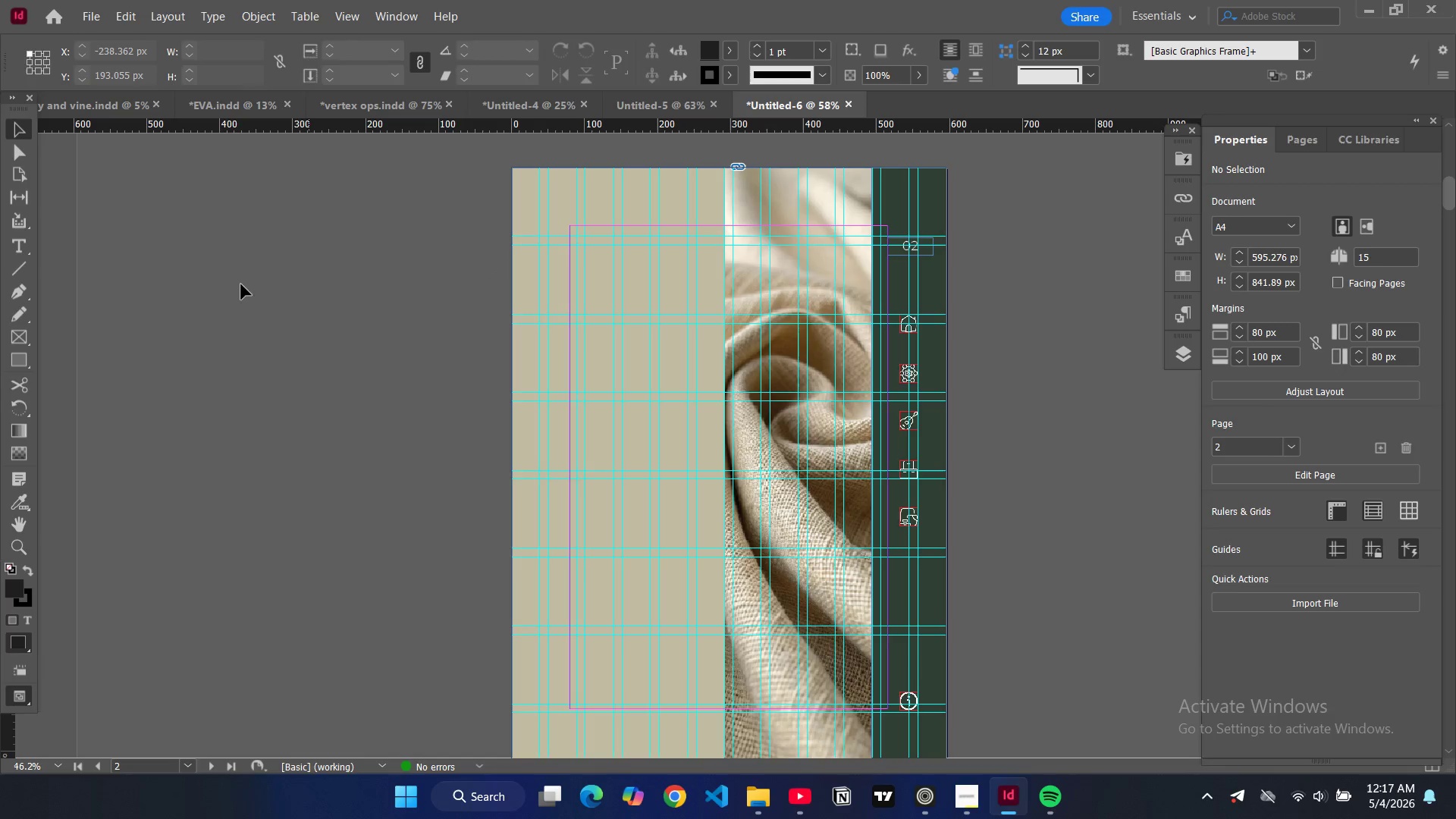 
wait(5.25)
 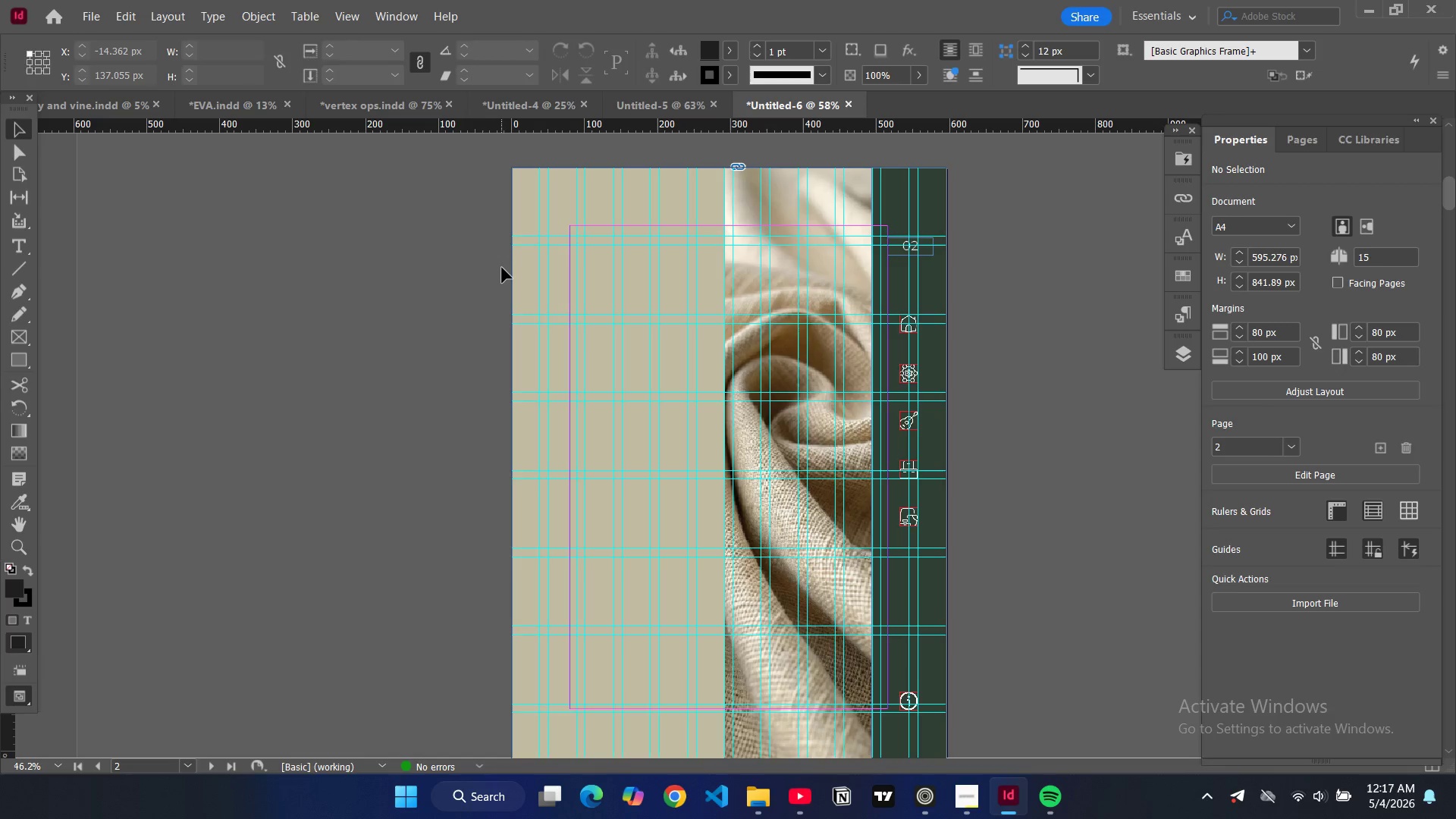 
left_click([17, 240])
 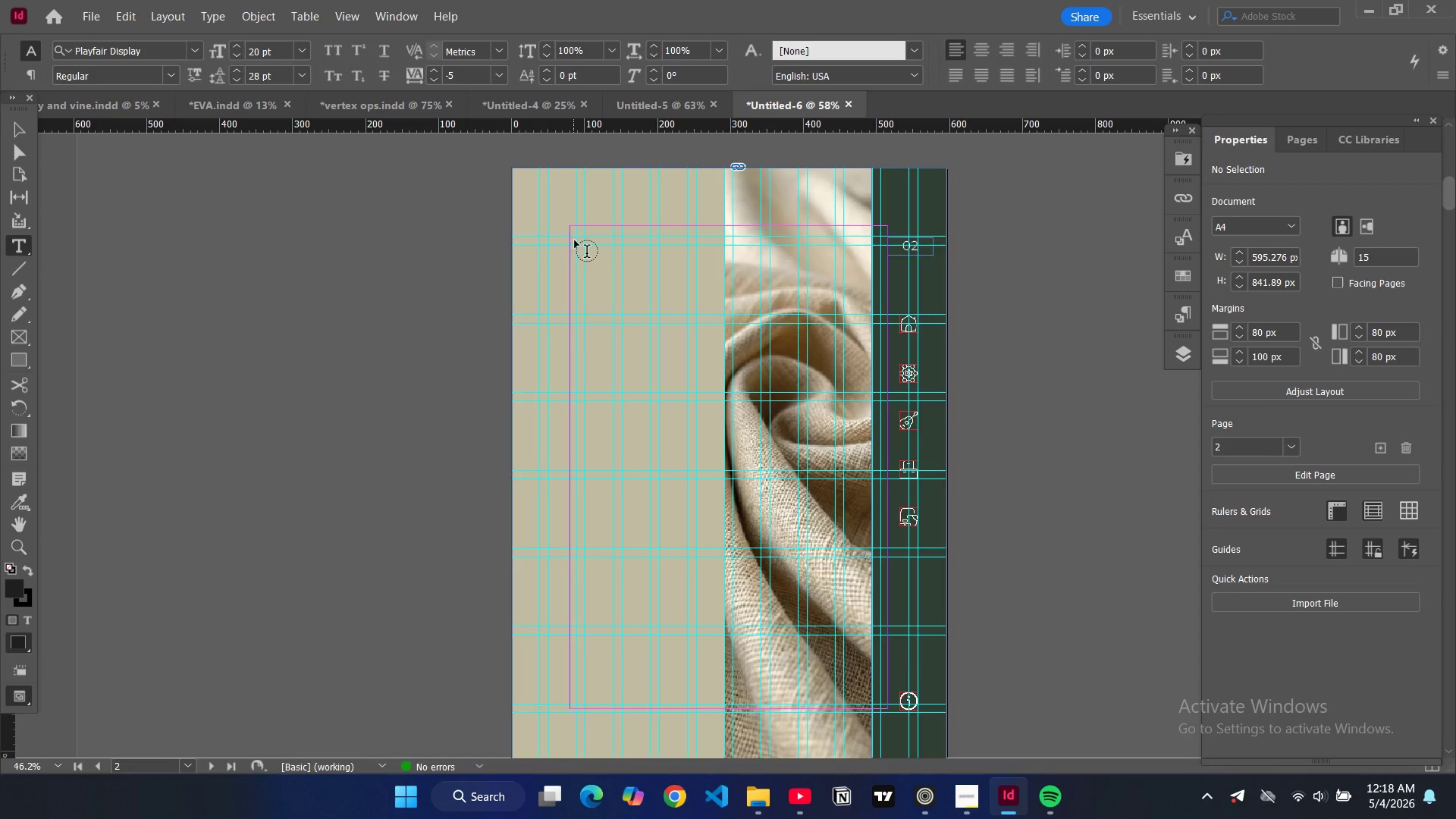 
left_click_drag(start_coordinate=[577, 237], to_coordinate=[700, 314])
 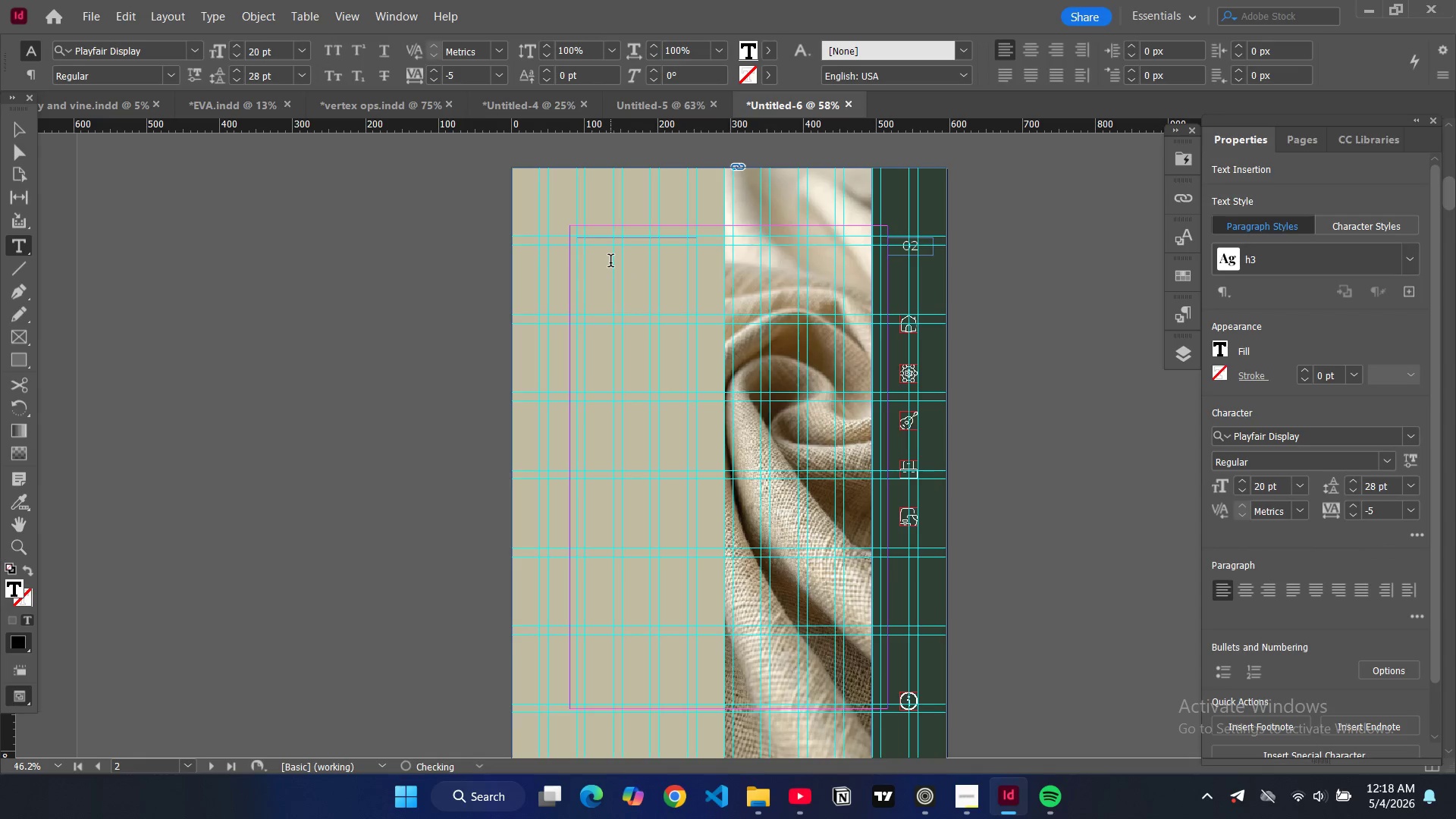 
type(Table of)
 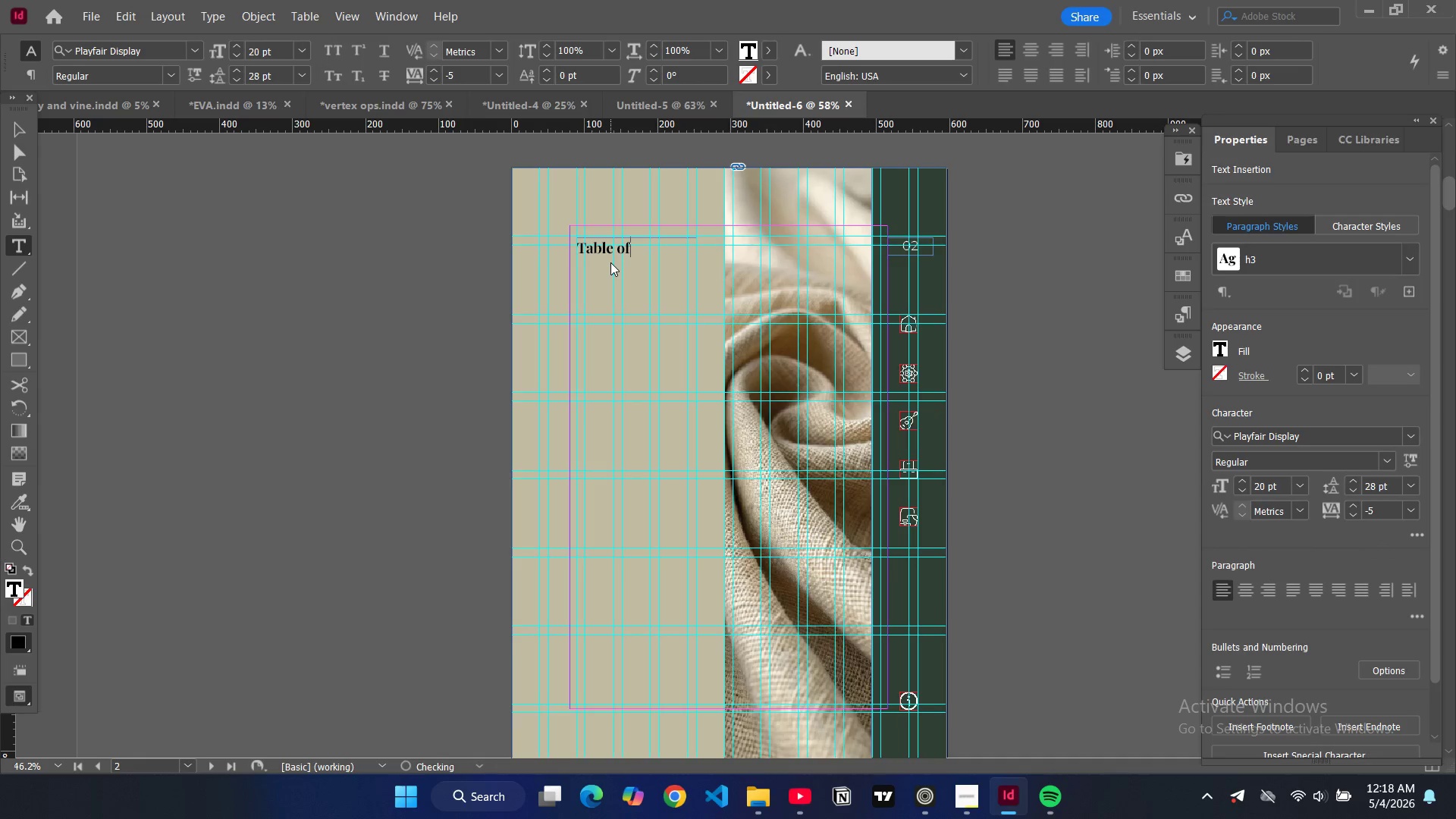 
key(Enter)
 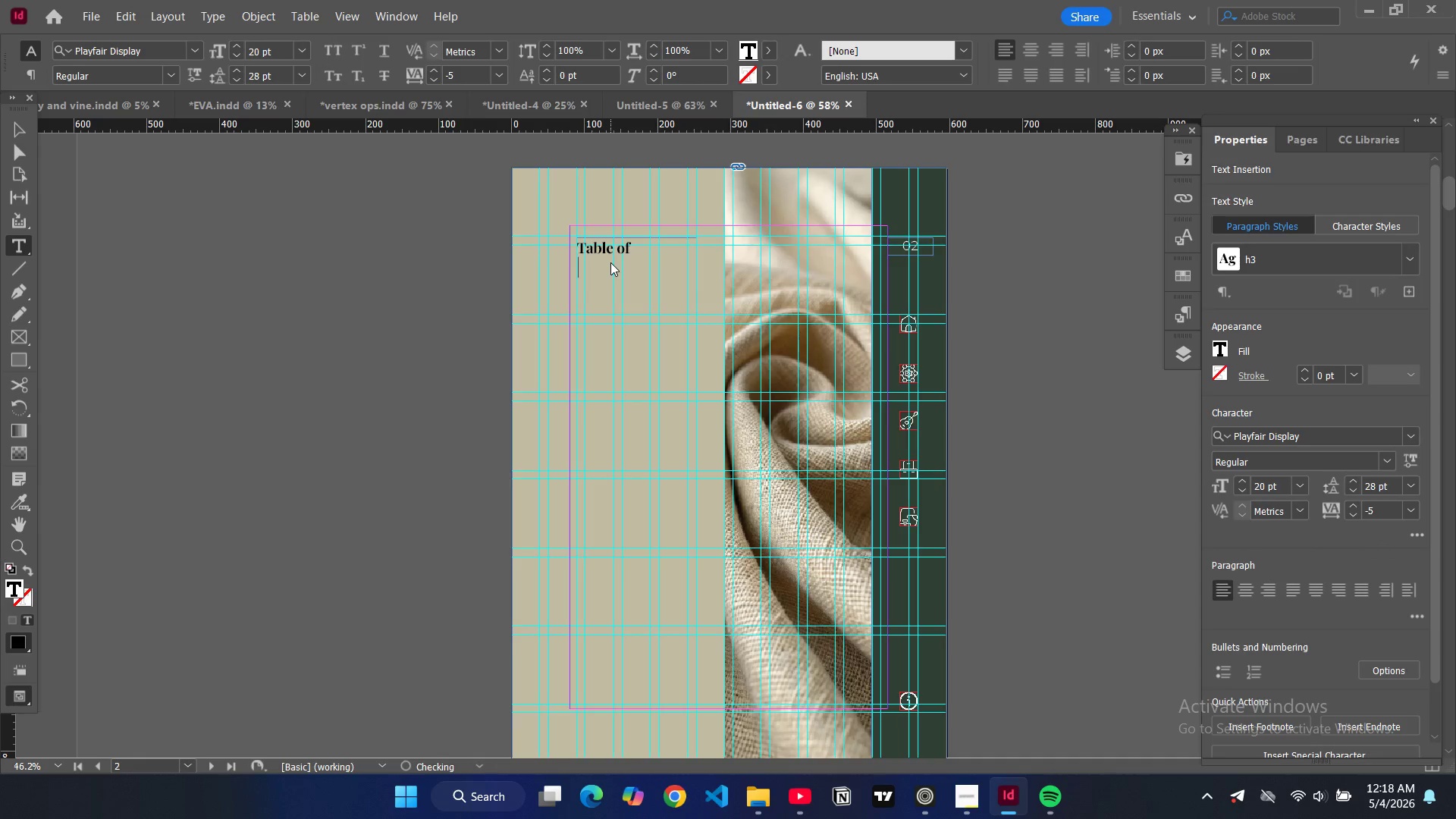 
type(Contents)
 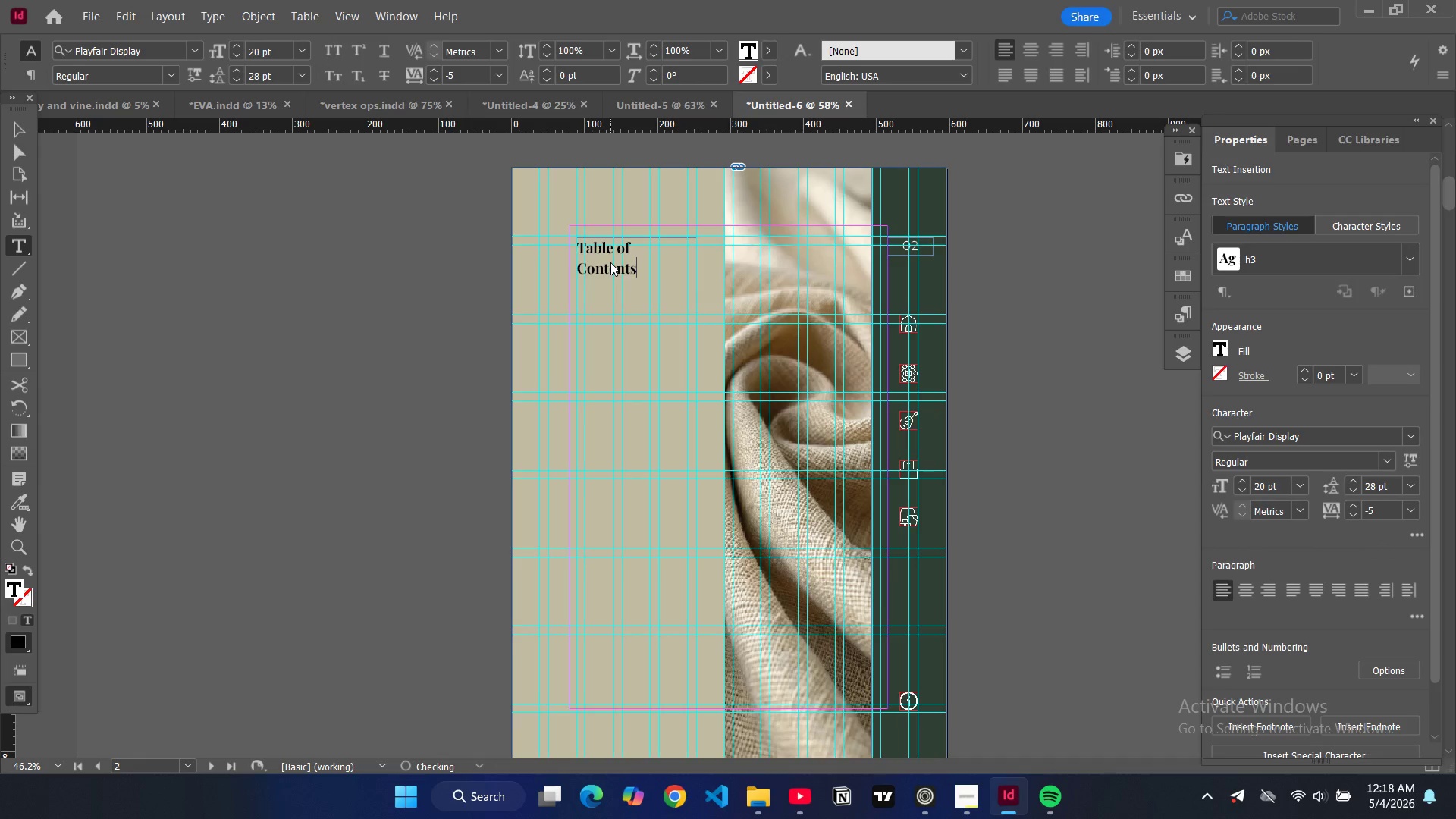 
key(Control+A)
 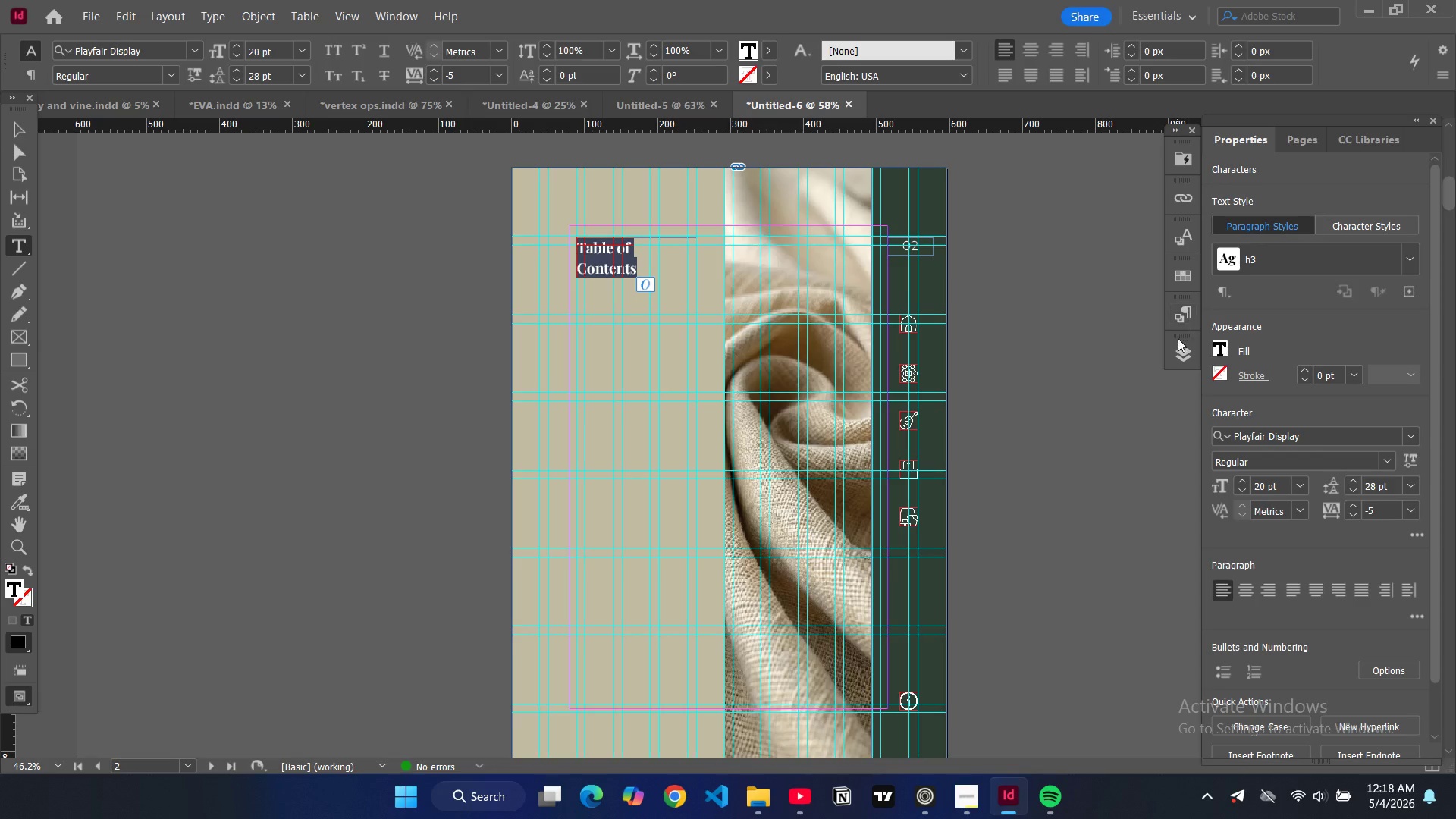 
left_click([1182, 312])
 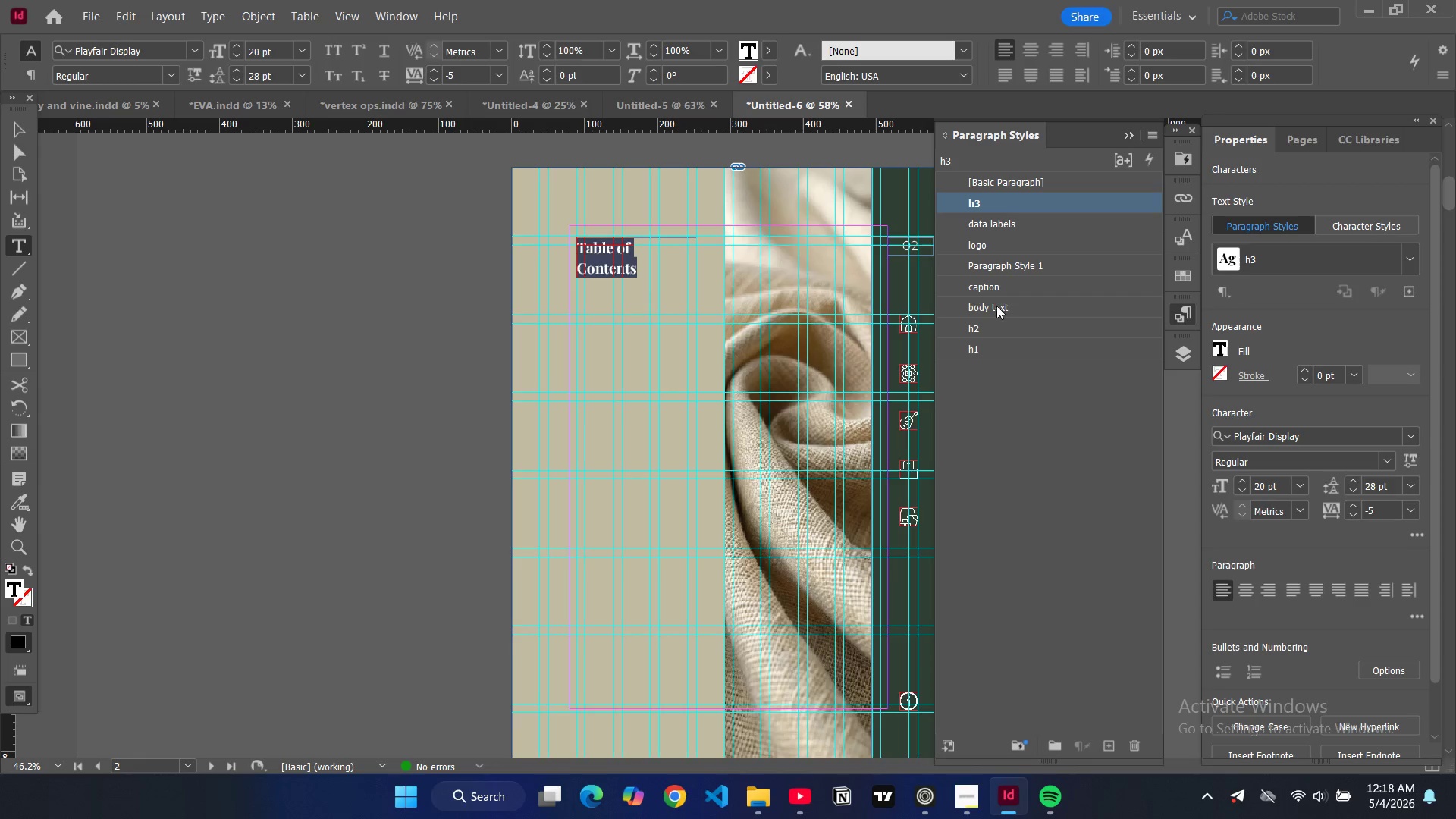 
left_click([989, 327])
 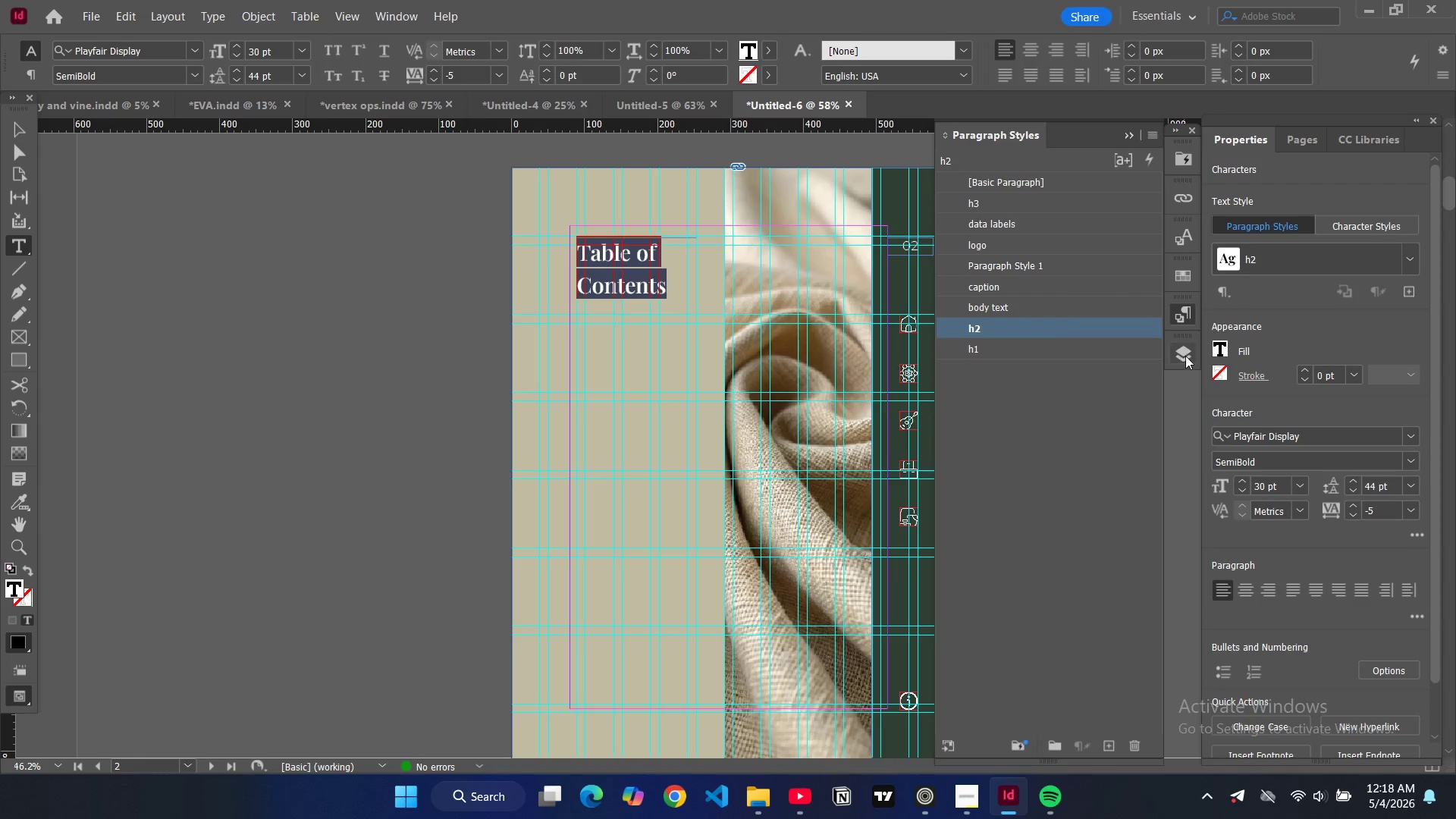 
double_click([1219, 349])
 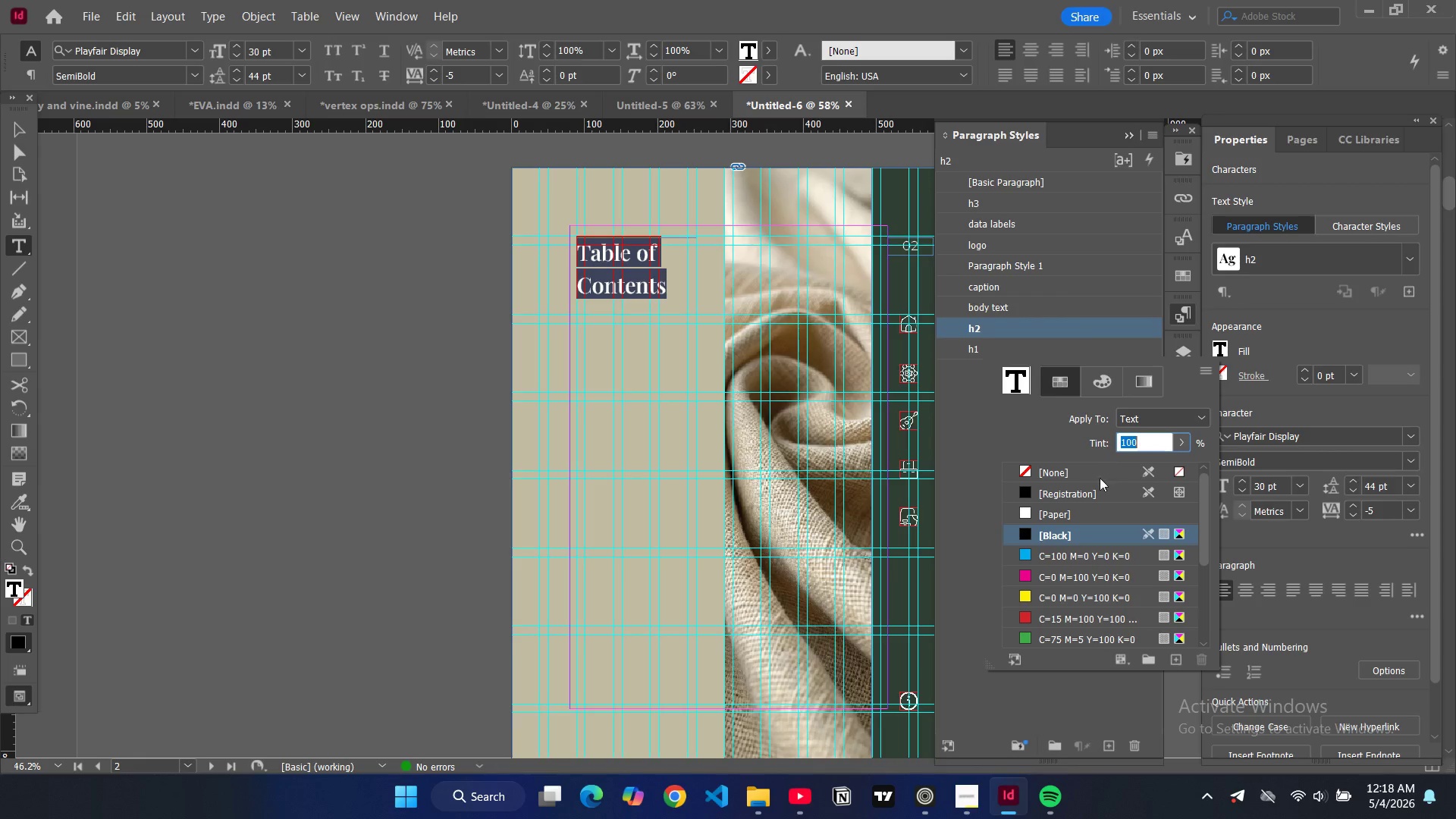 
scroll: coordinate [1084, 577], scroll_direction: down, amount: 5.0
 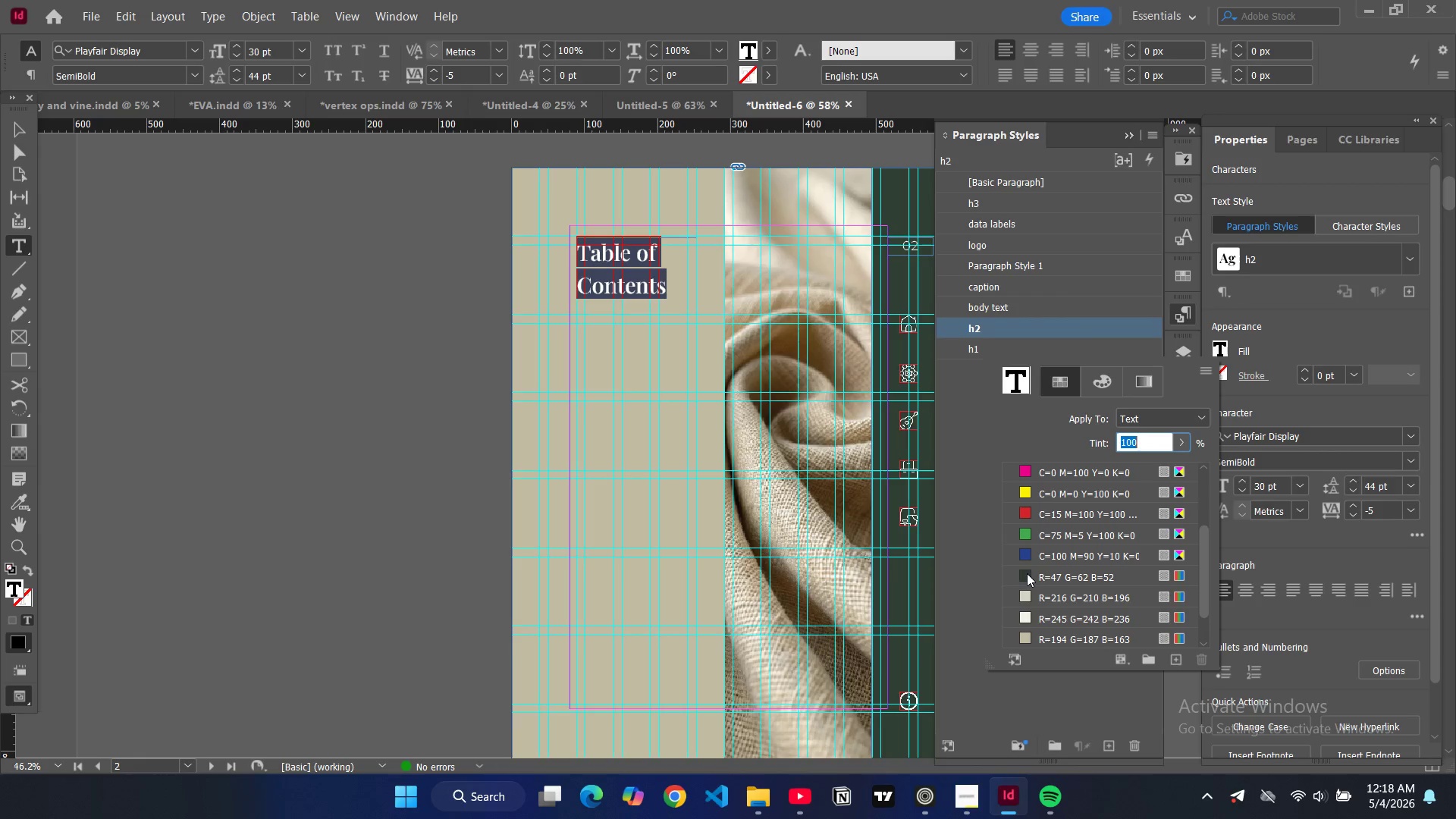 
left_click([1027, 573])
 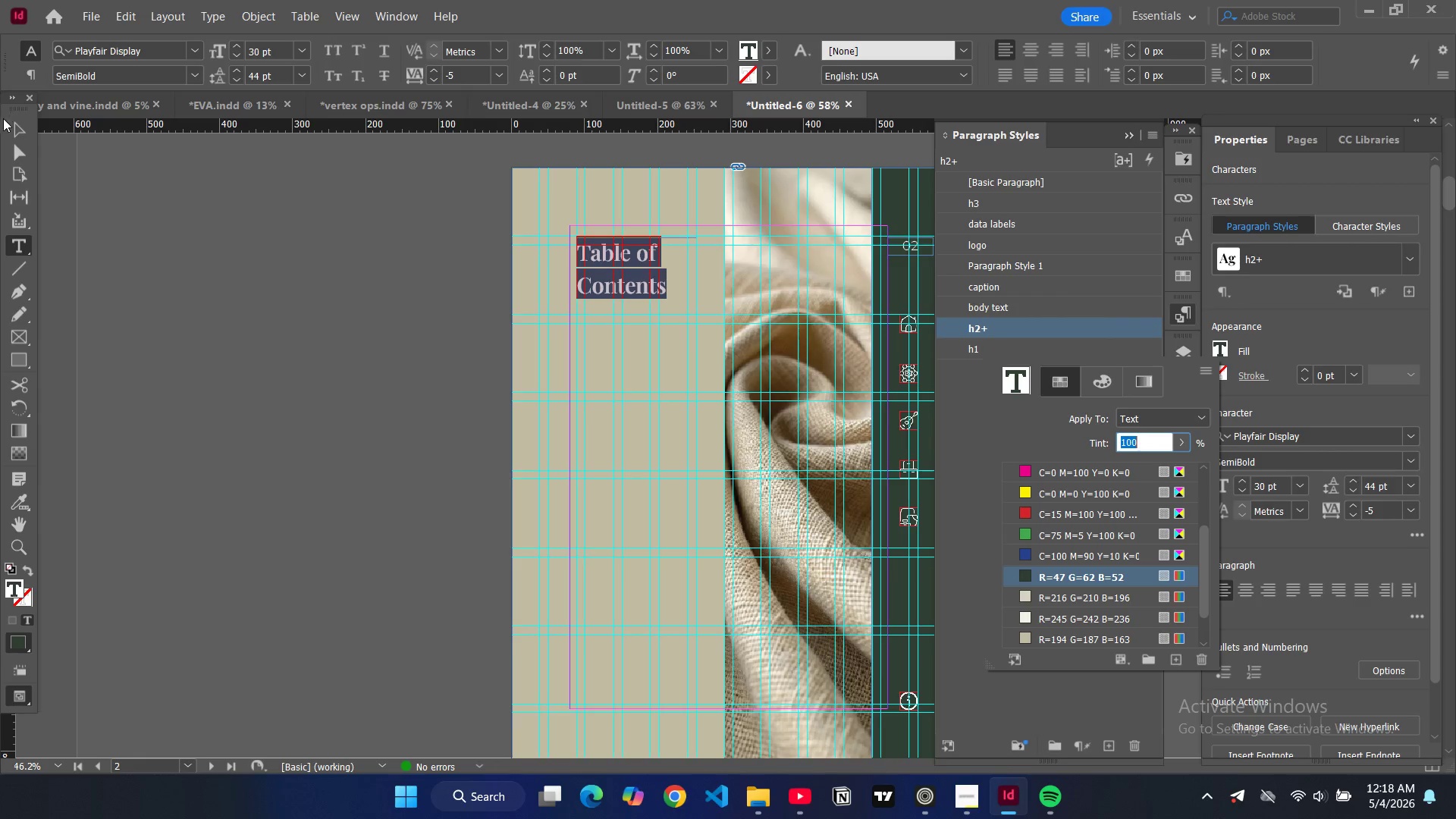 
left_click([17, 133])
 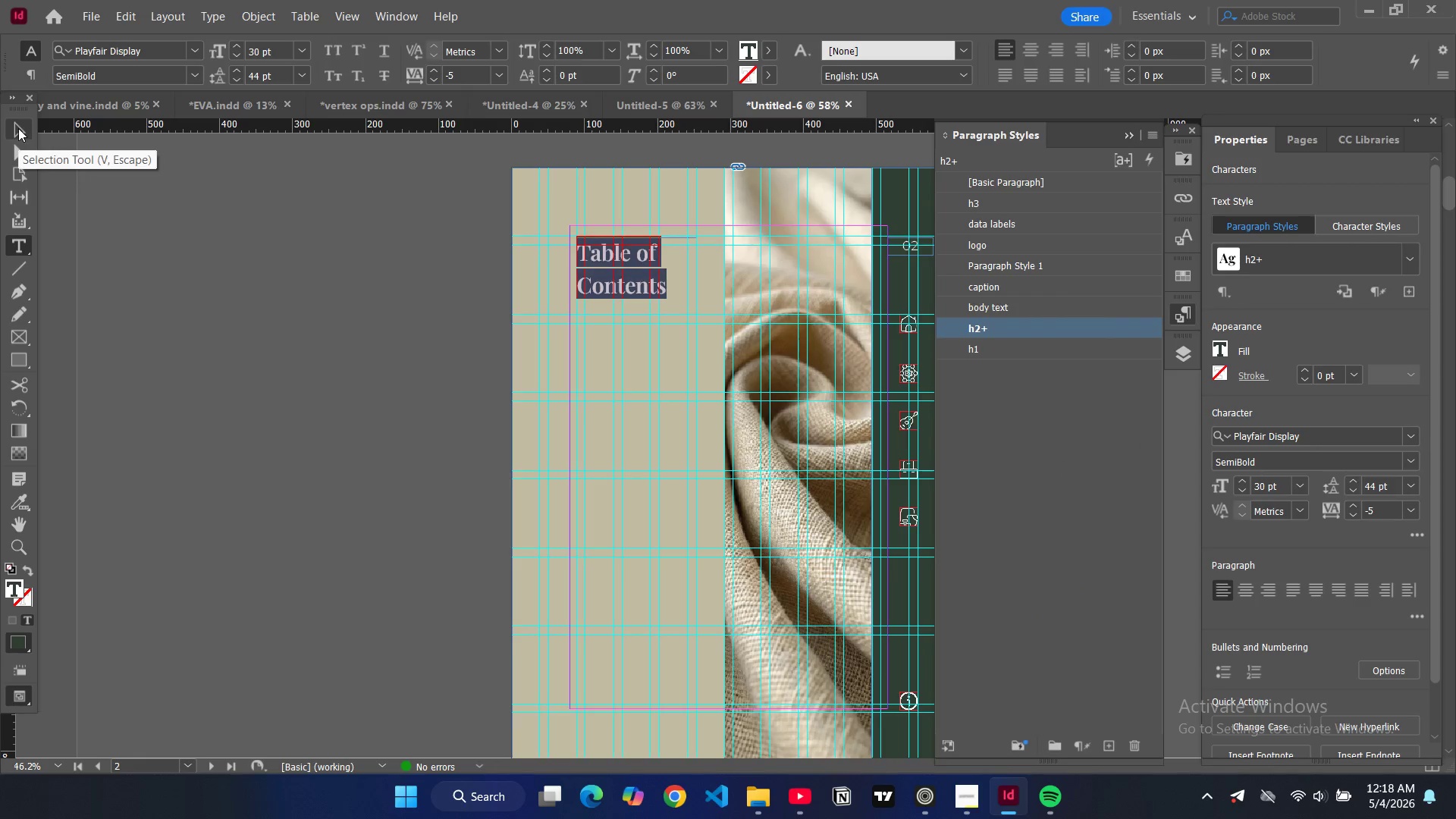 
left_click([18, 128])
 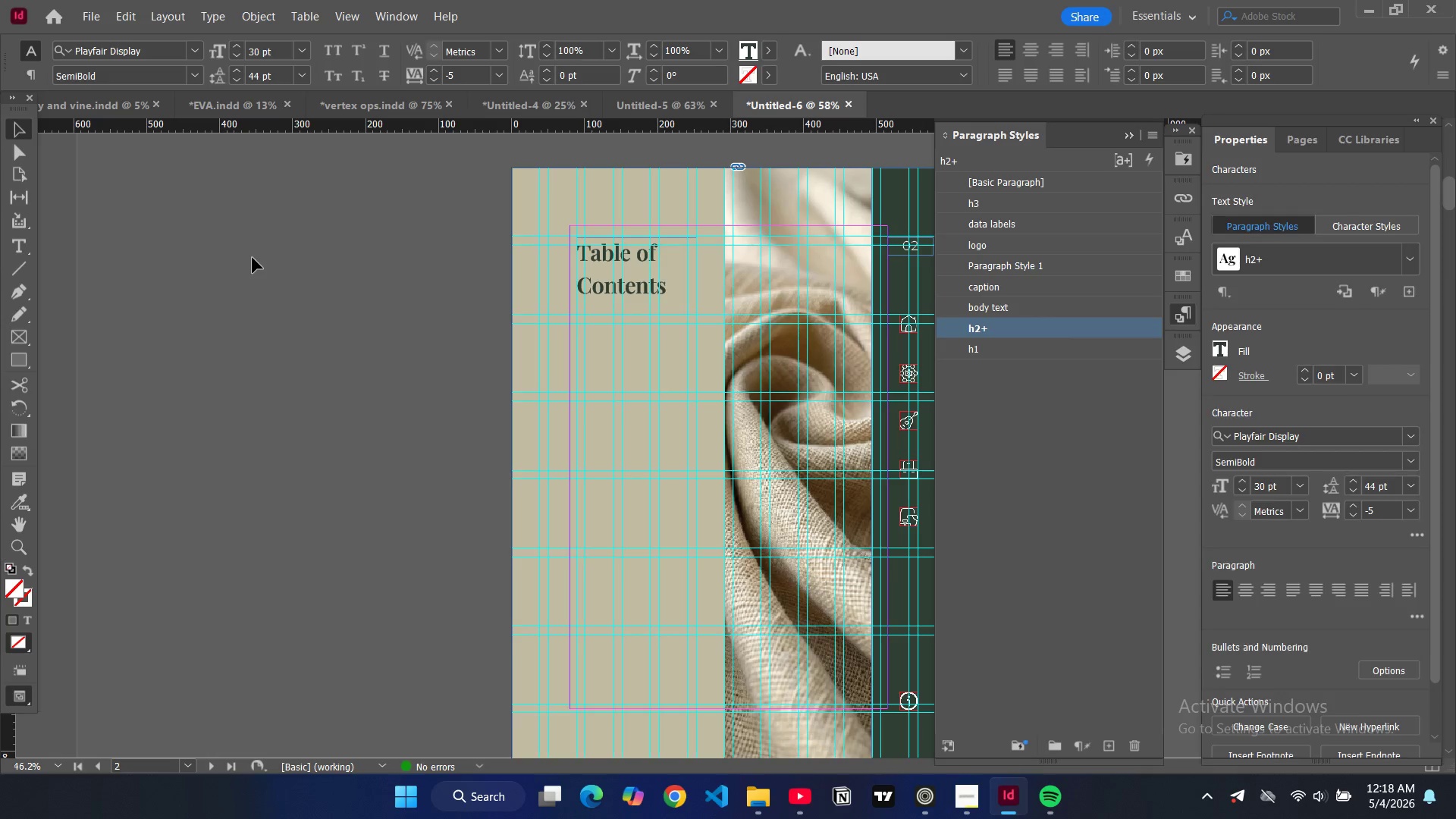 
left_click([256, 259])
 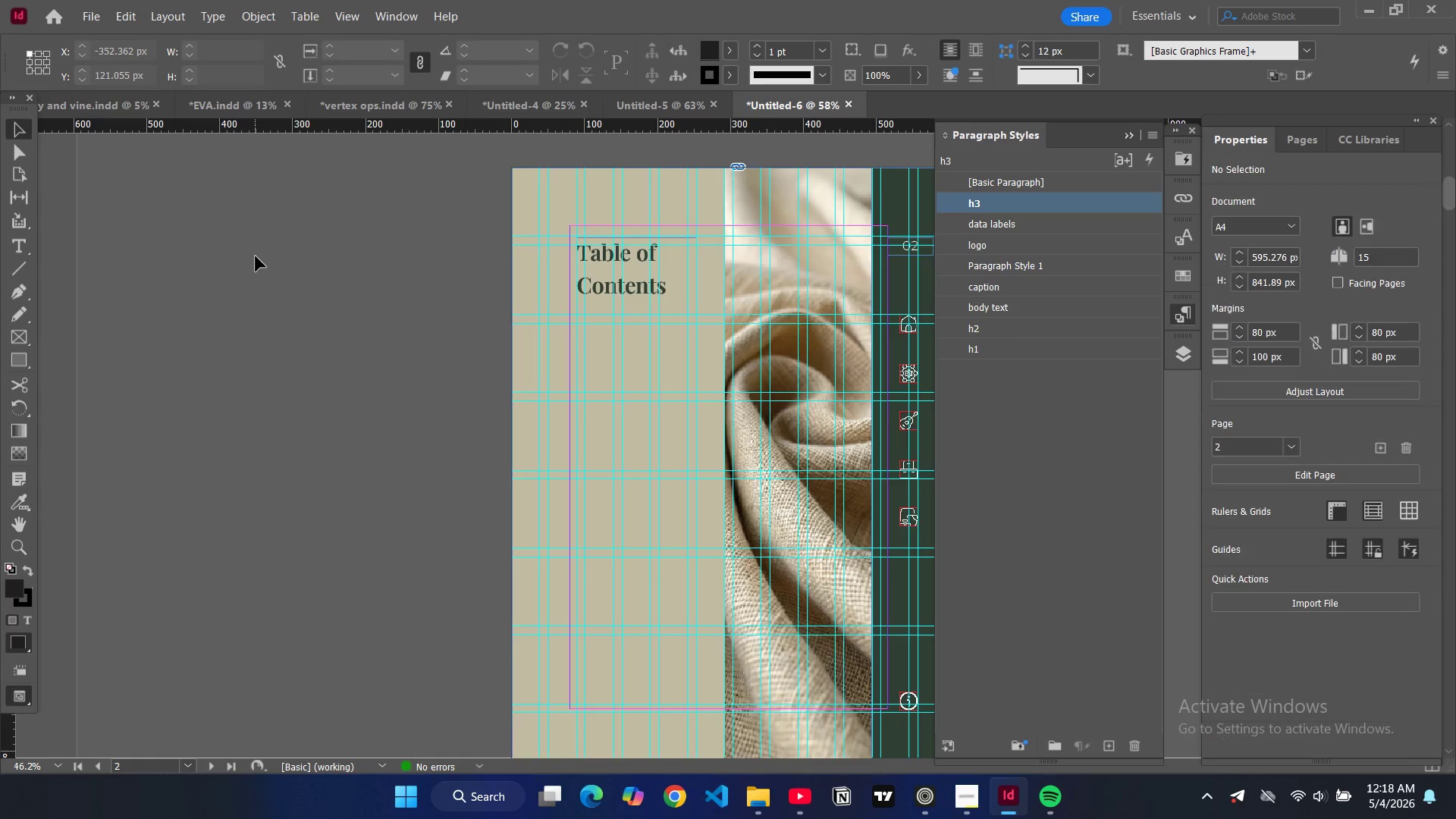 
key(W)
 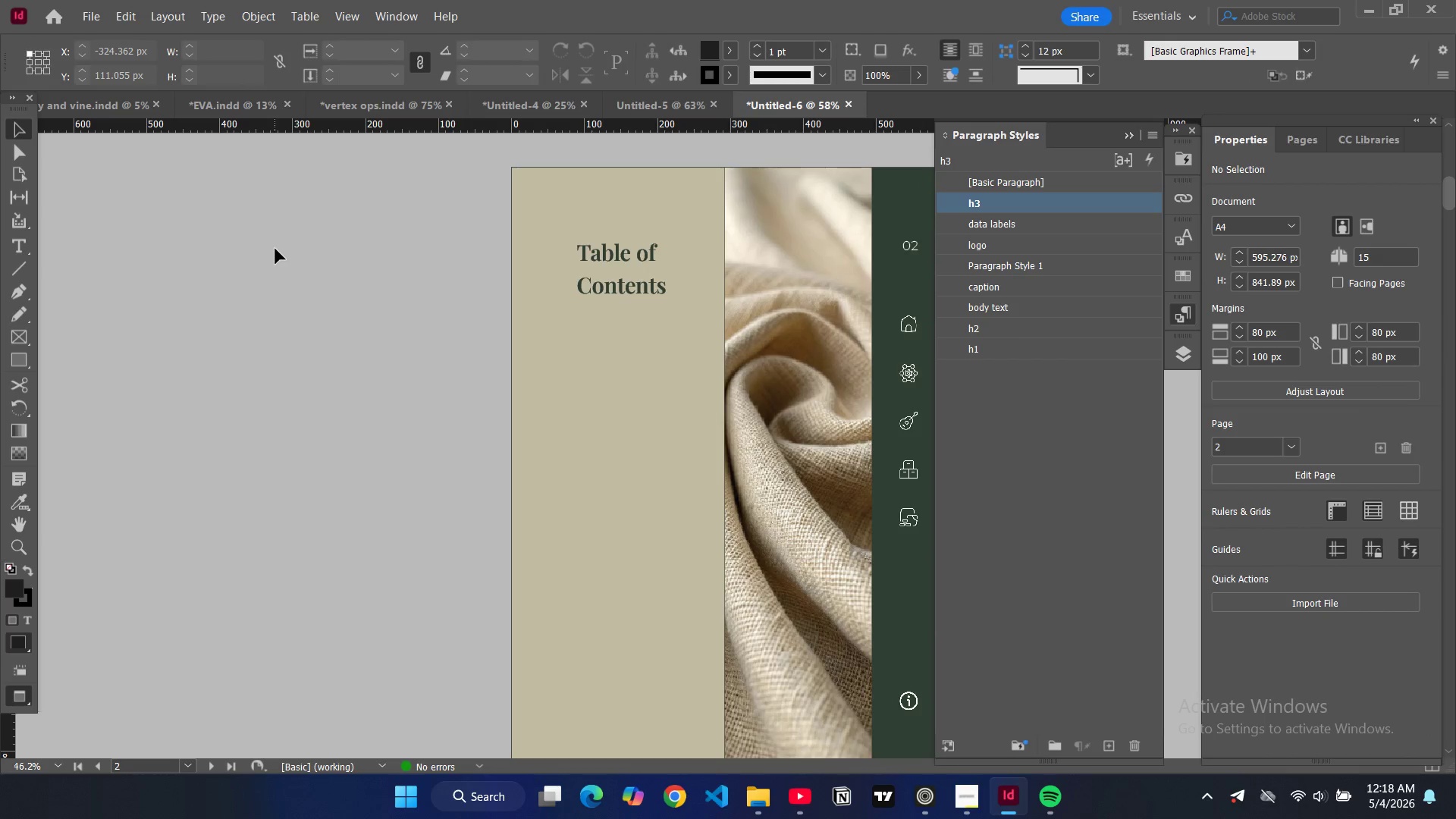 
key(W)
 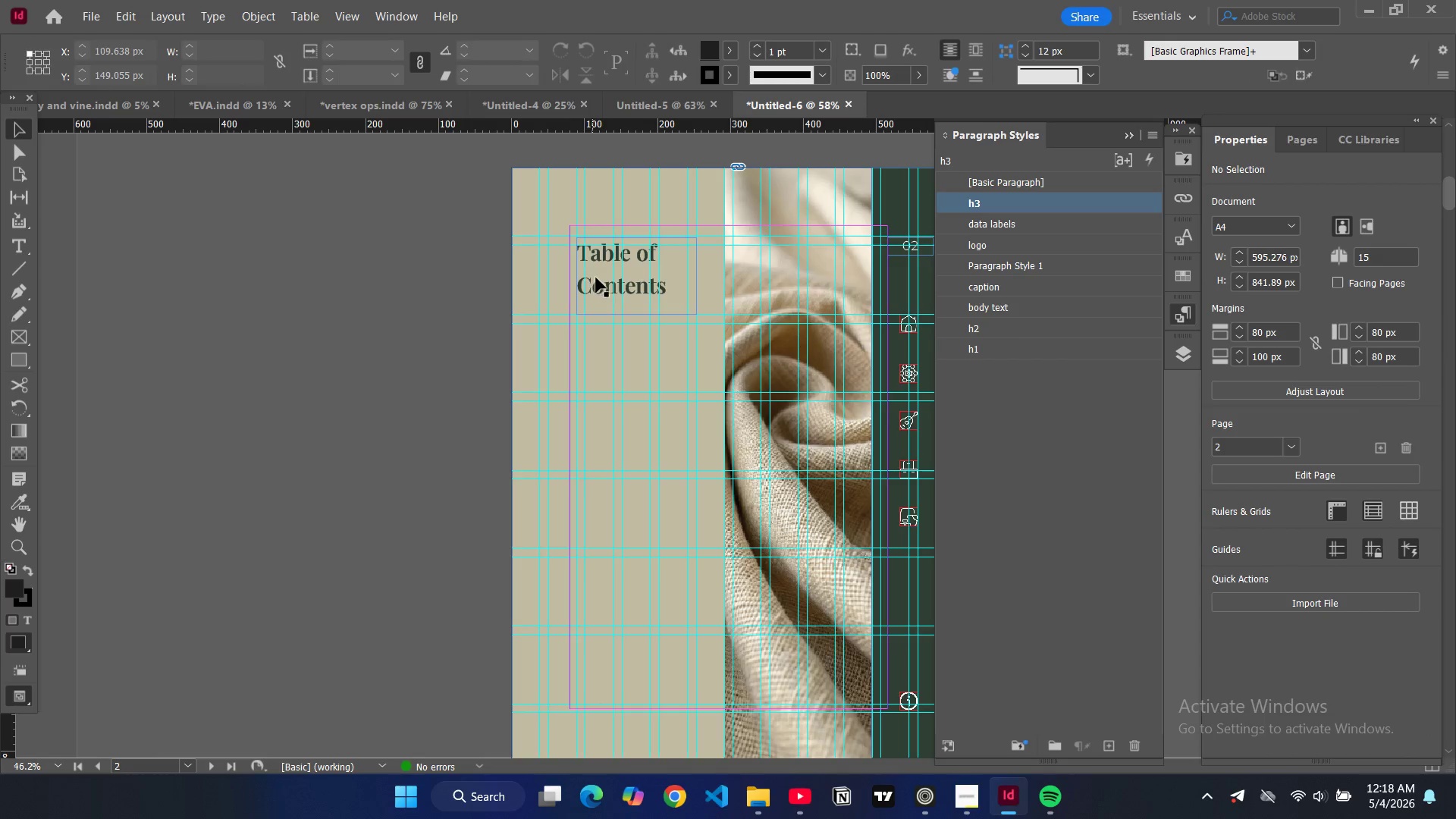 
left_click([598, 281])
 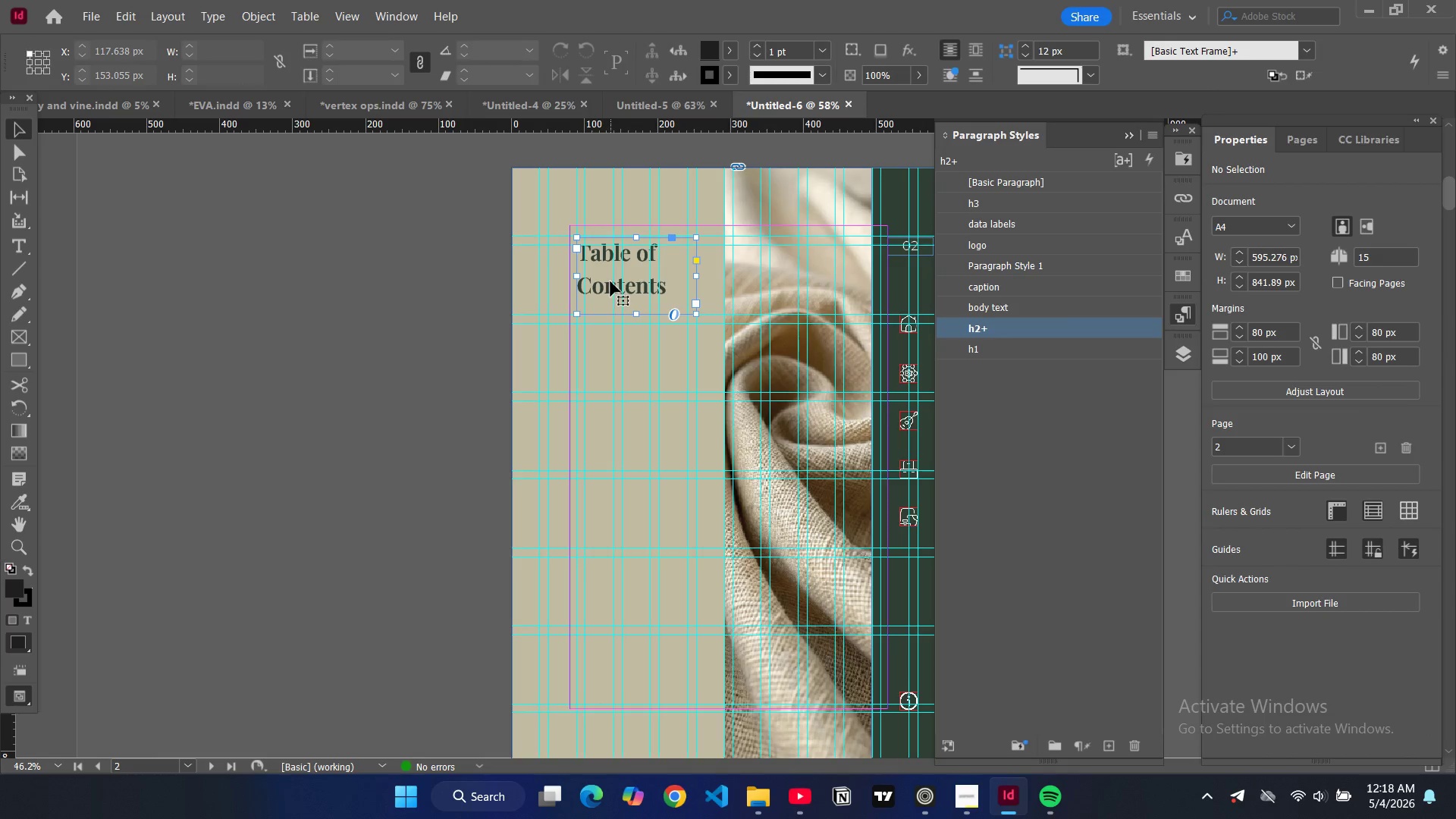 
left_click_drag(start_coordinate=[611, 281], to_coordinate=[576, 281])
 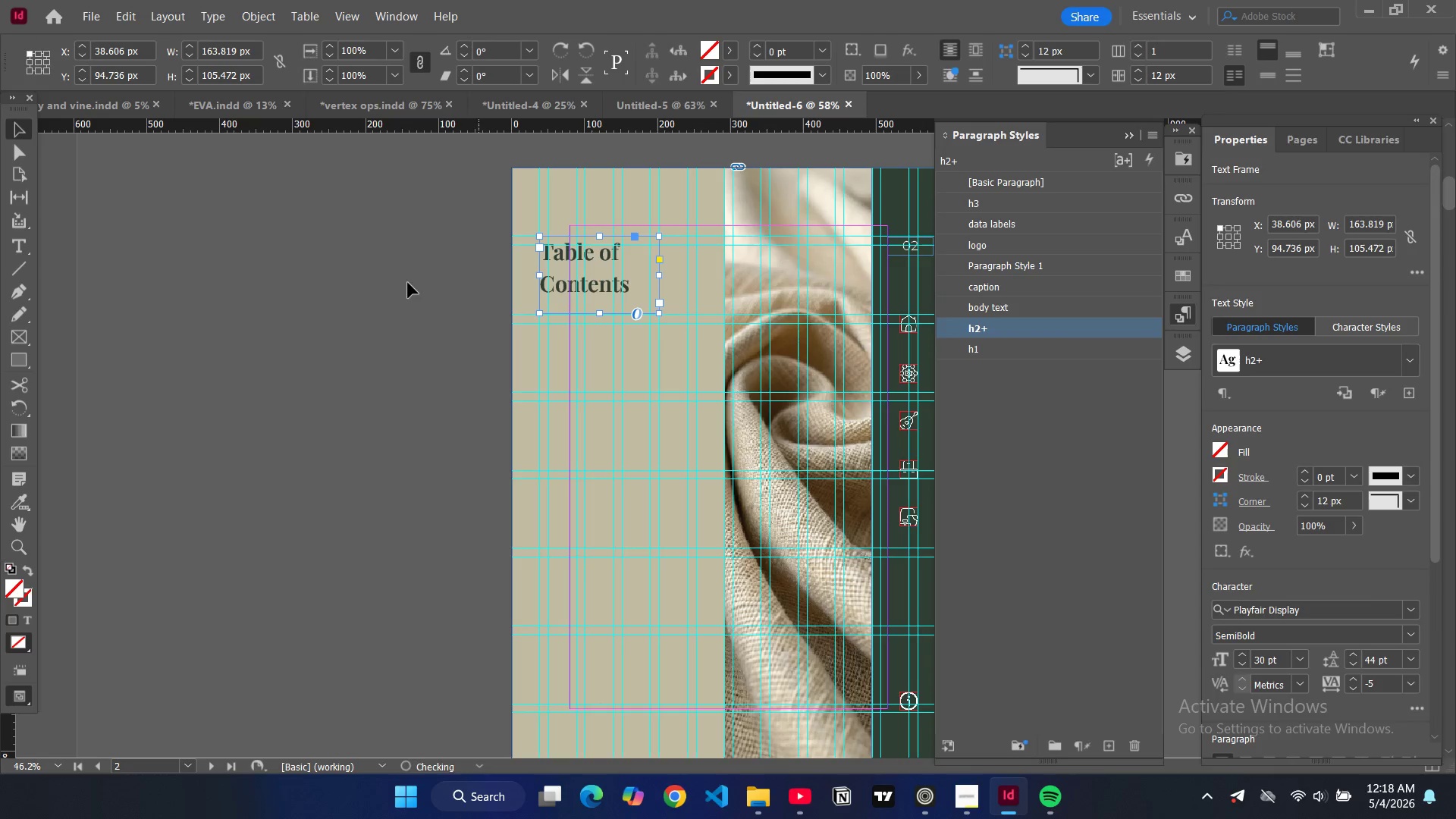 
left_click([366, 279])
 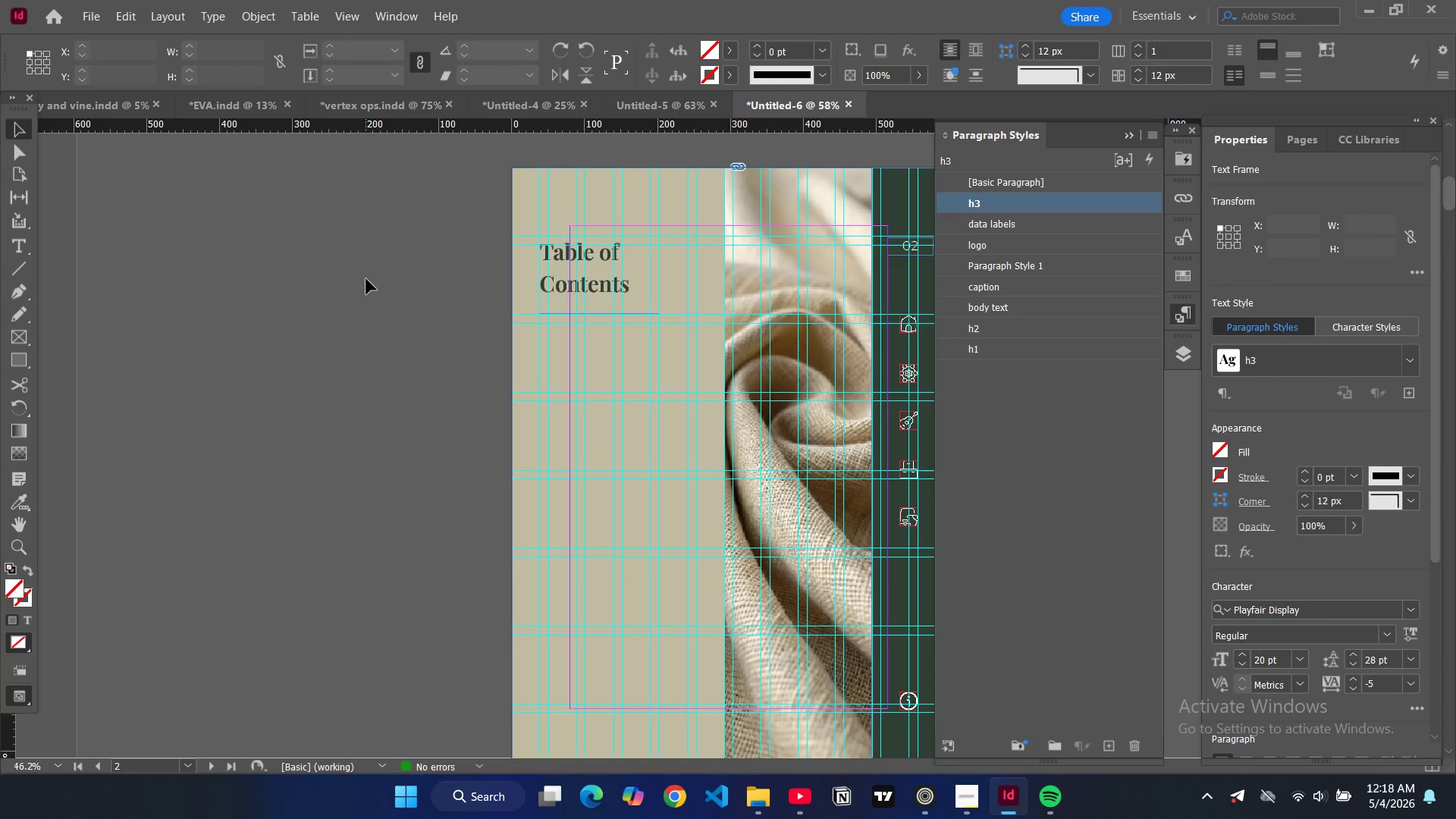 
key(W)
 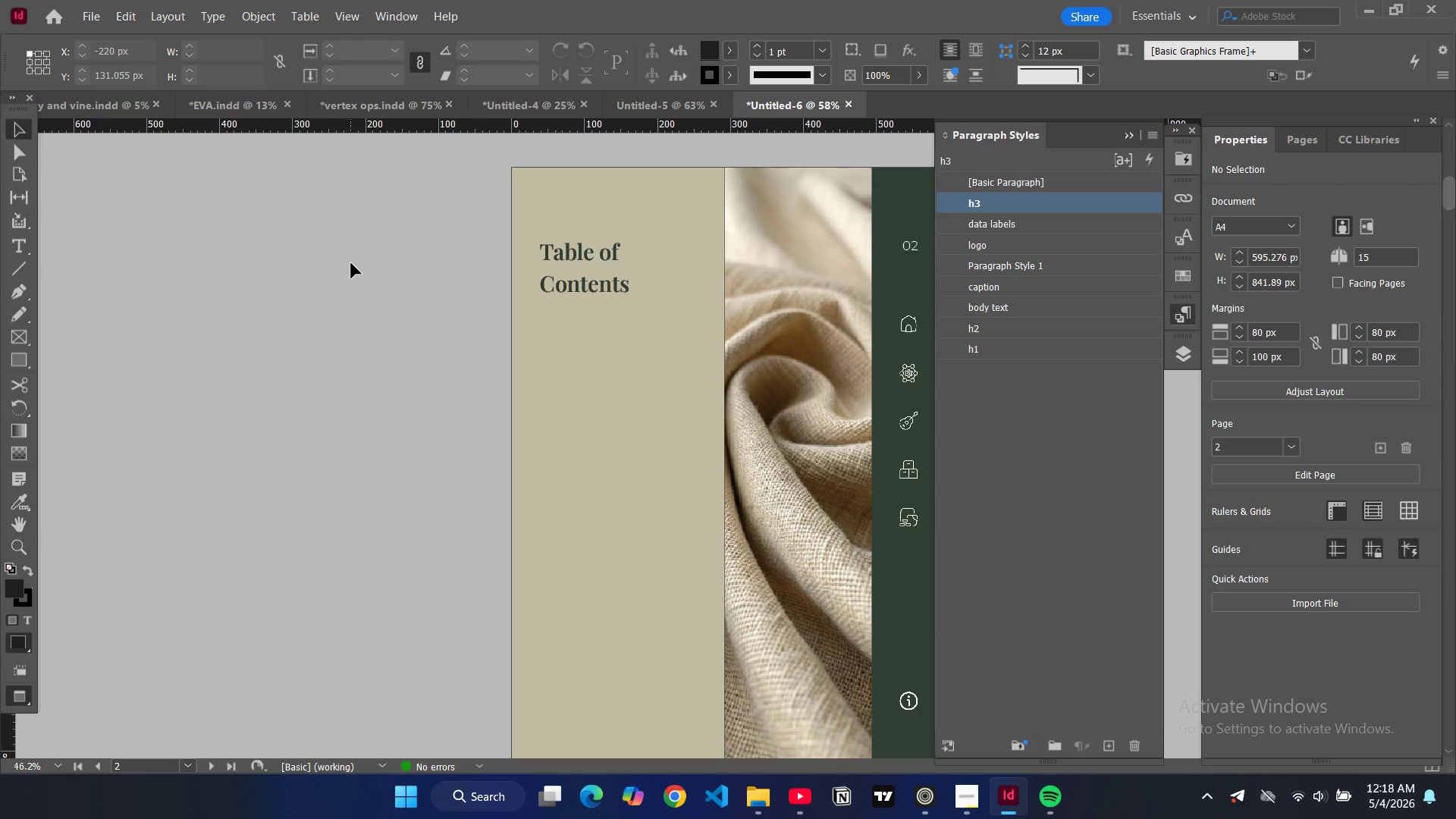 
key(W)
 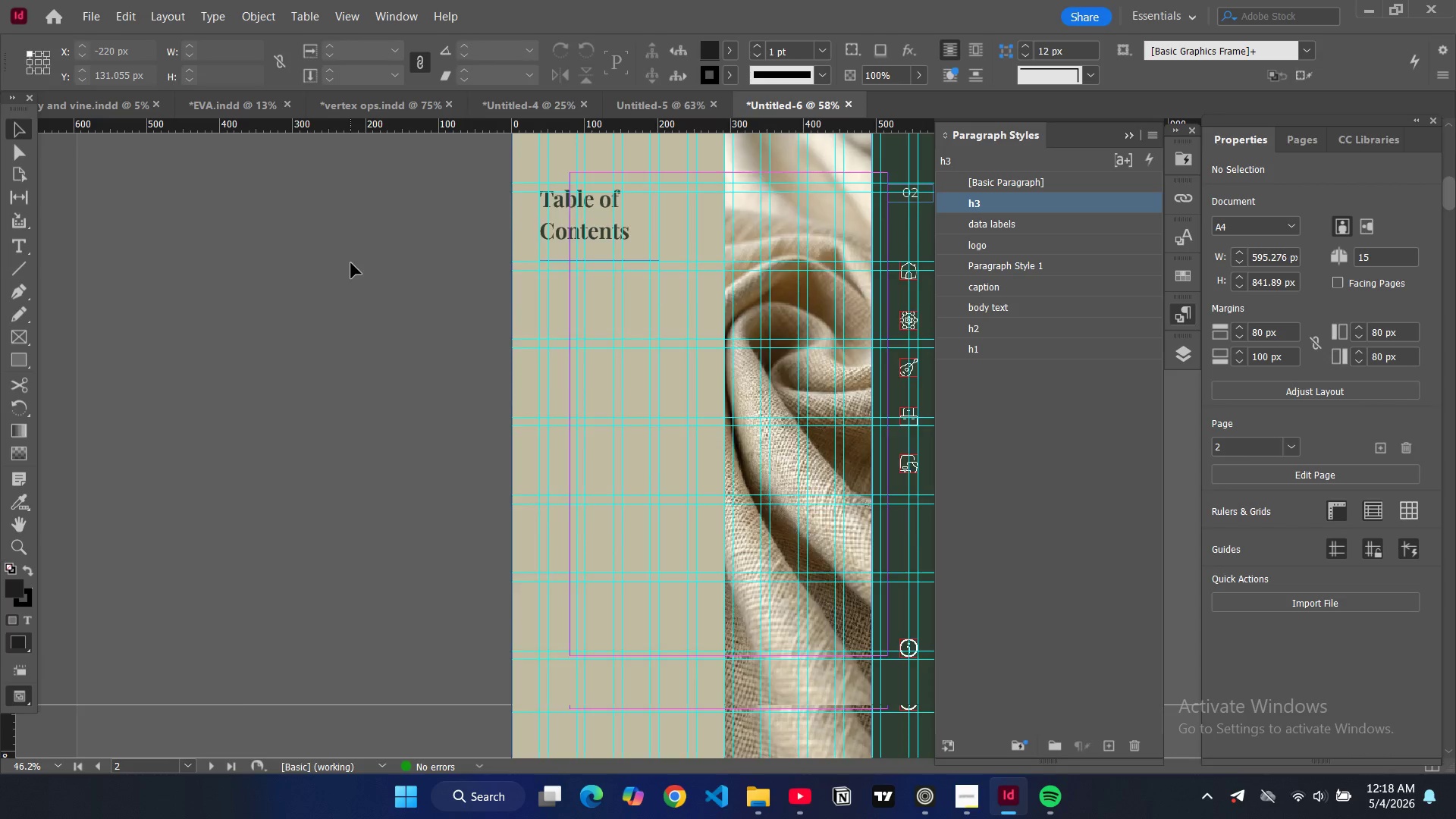 
scroll: coordinate [351, 263], scroll_direction: down, amount: 2.0
 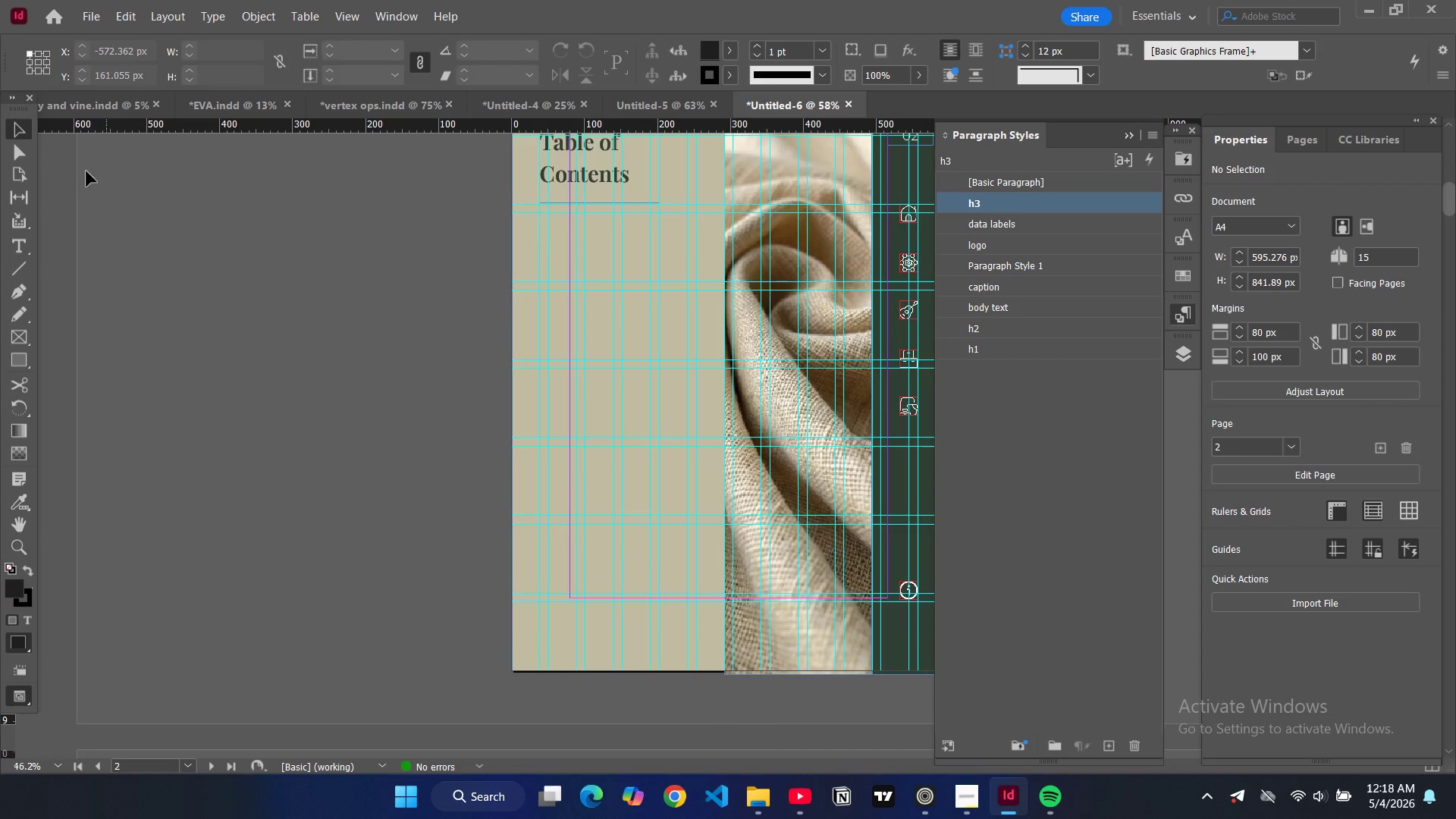 
left_click([14, 249])
 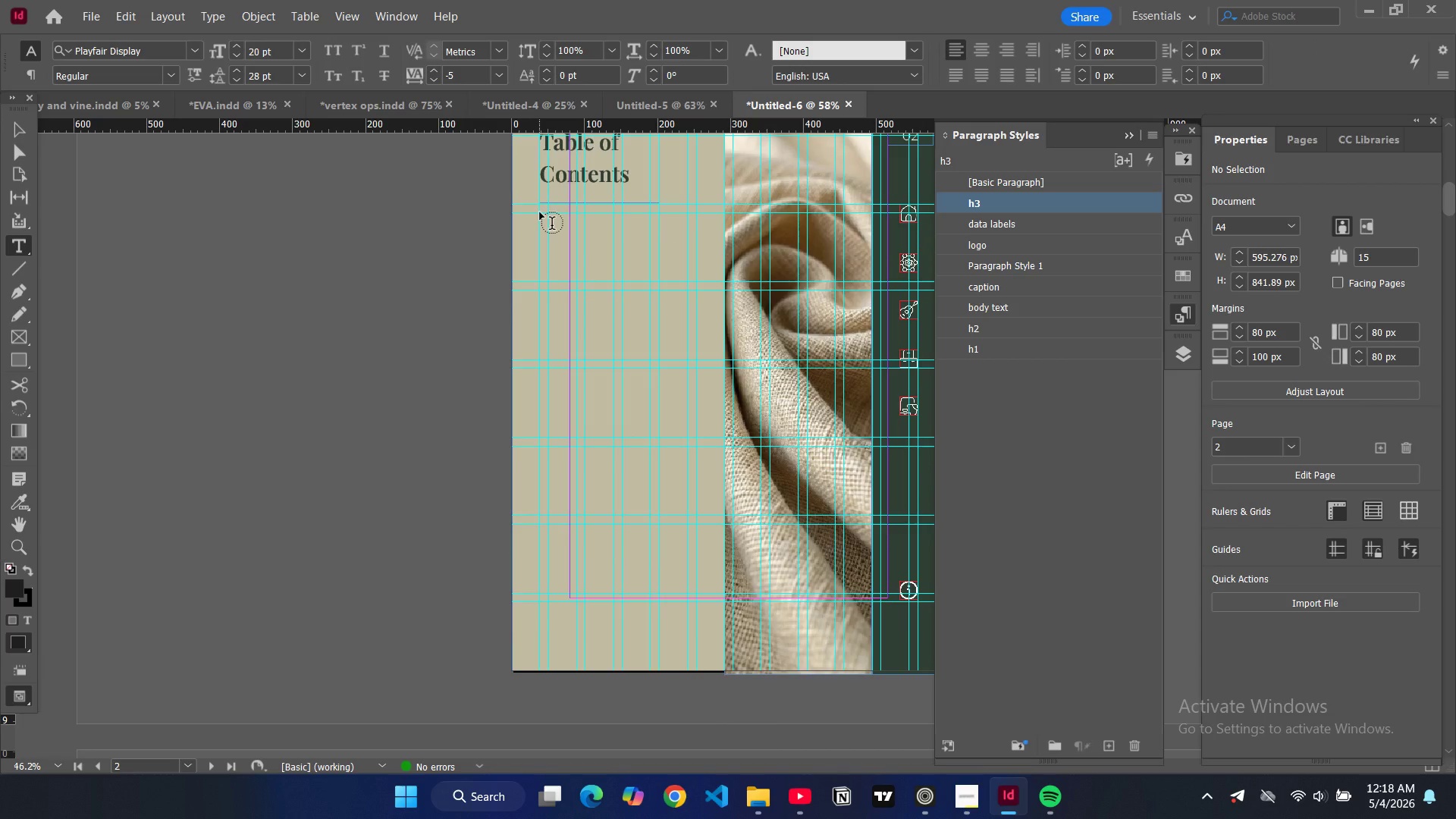 
left_click_drag(start_coordinate=[540, 212], to_coordinate=[569, 235])
 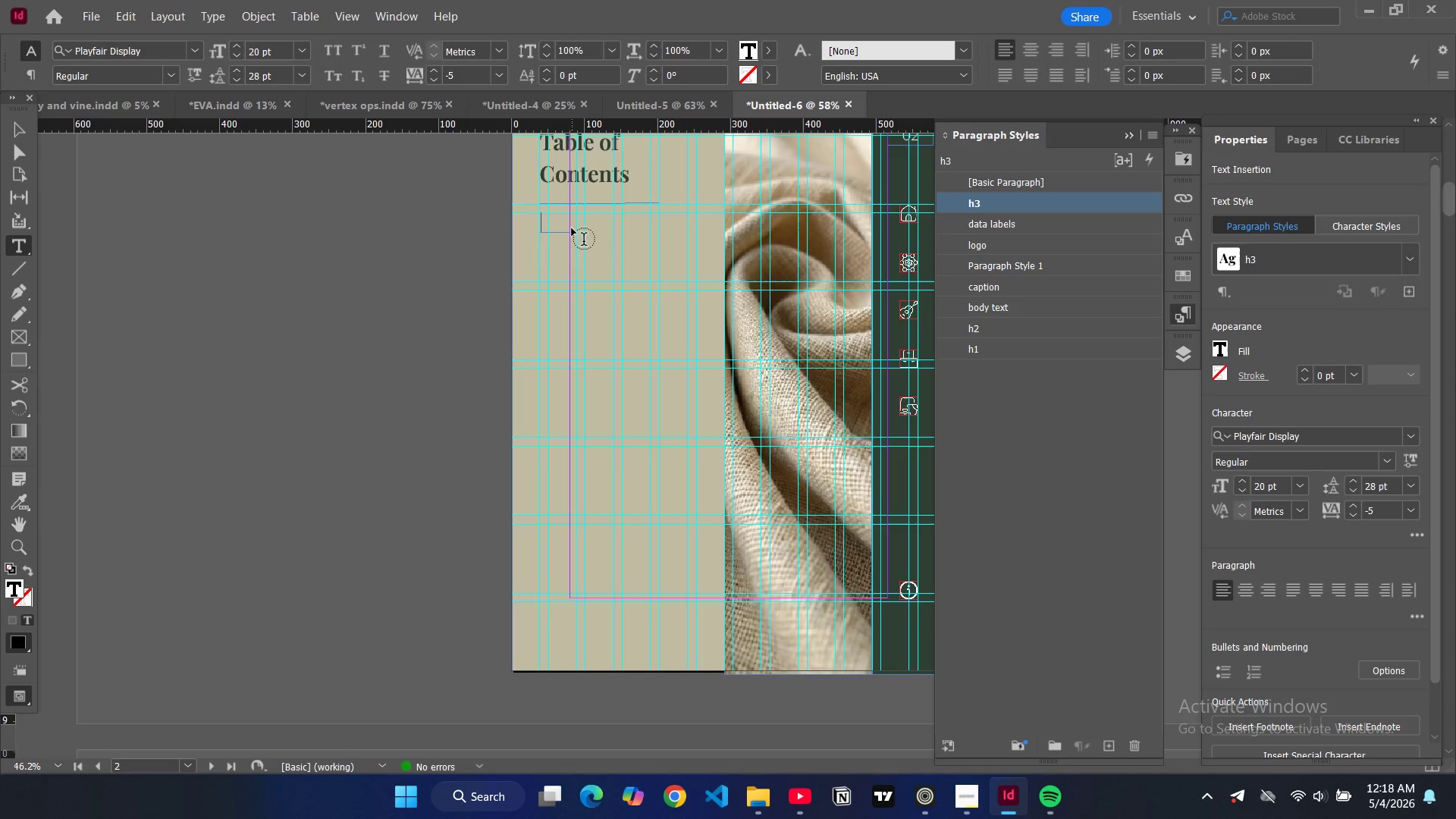 
type(01)
 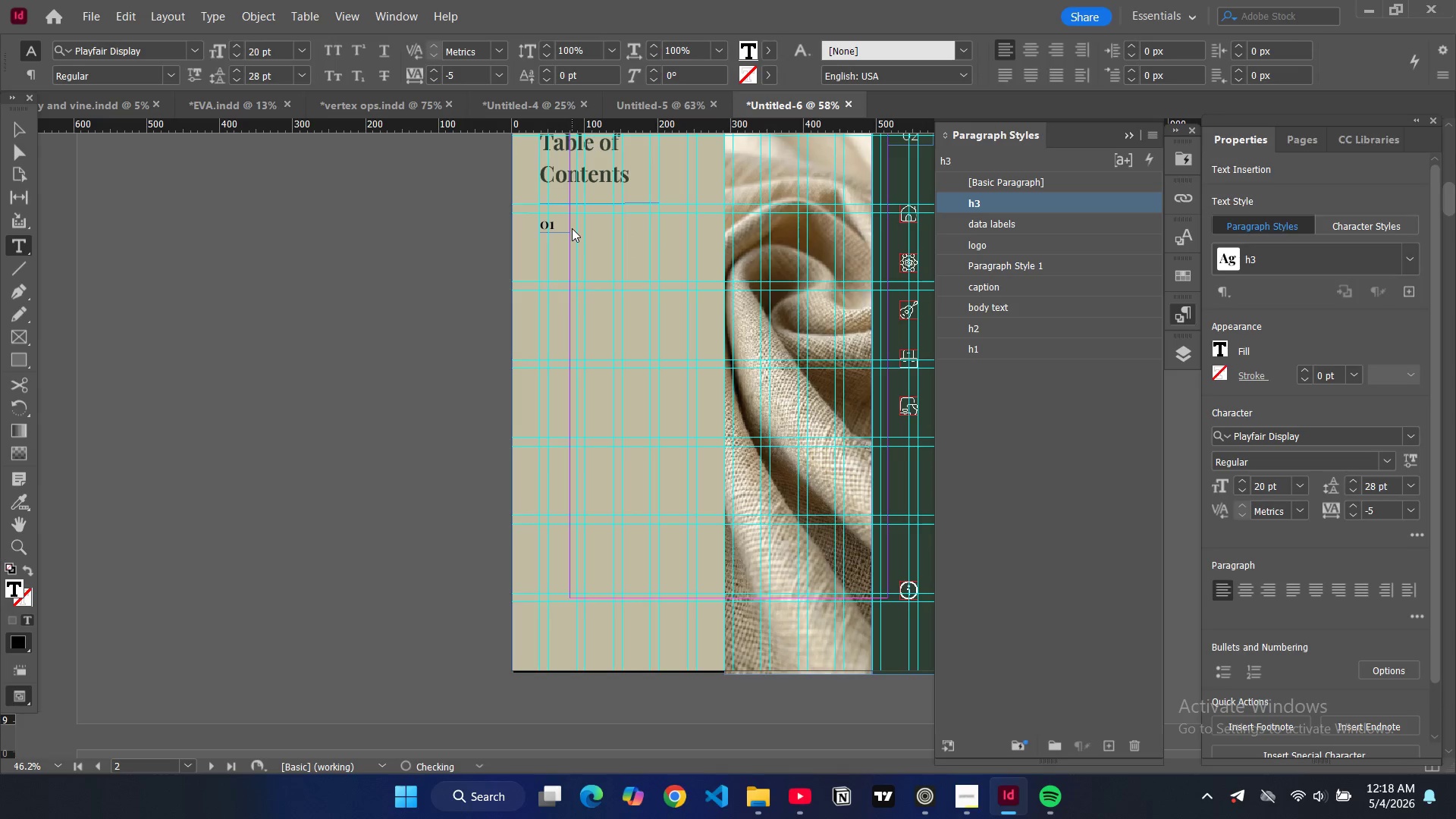 
key(Control+Shift+C)
 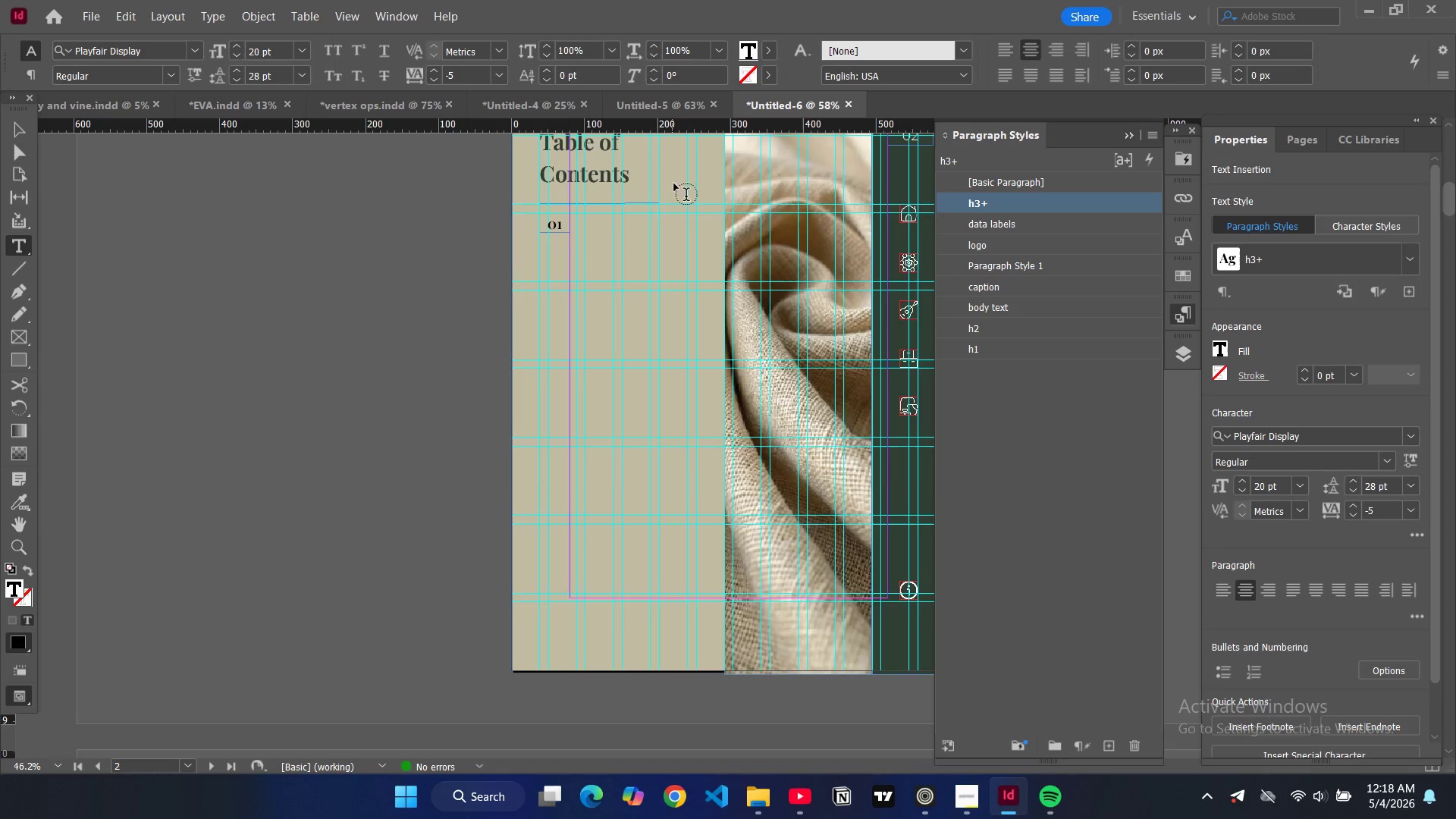 
scroll: coordinate [754, 225], scroll_direction: up, amount: 4.0
 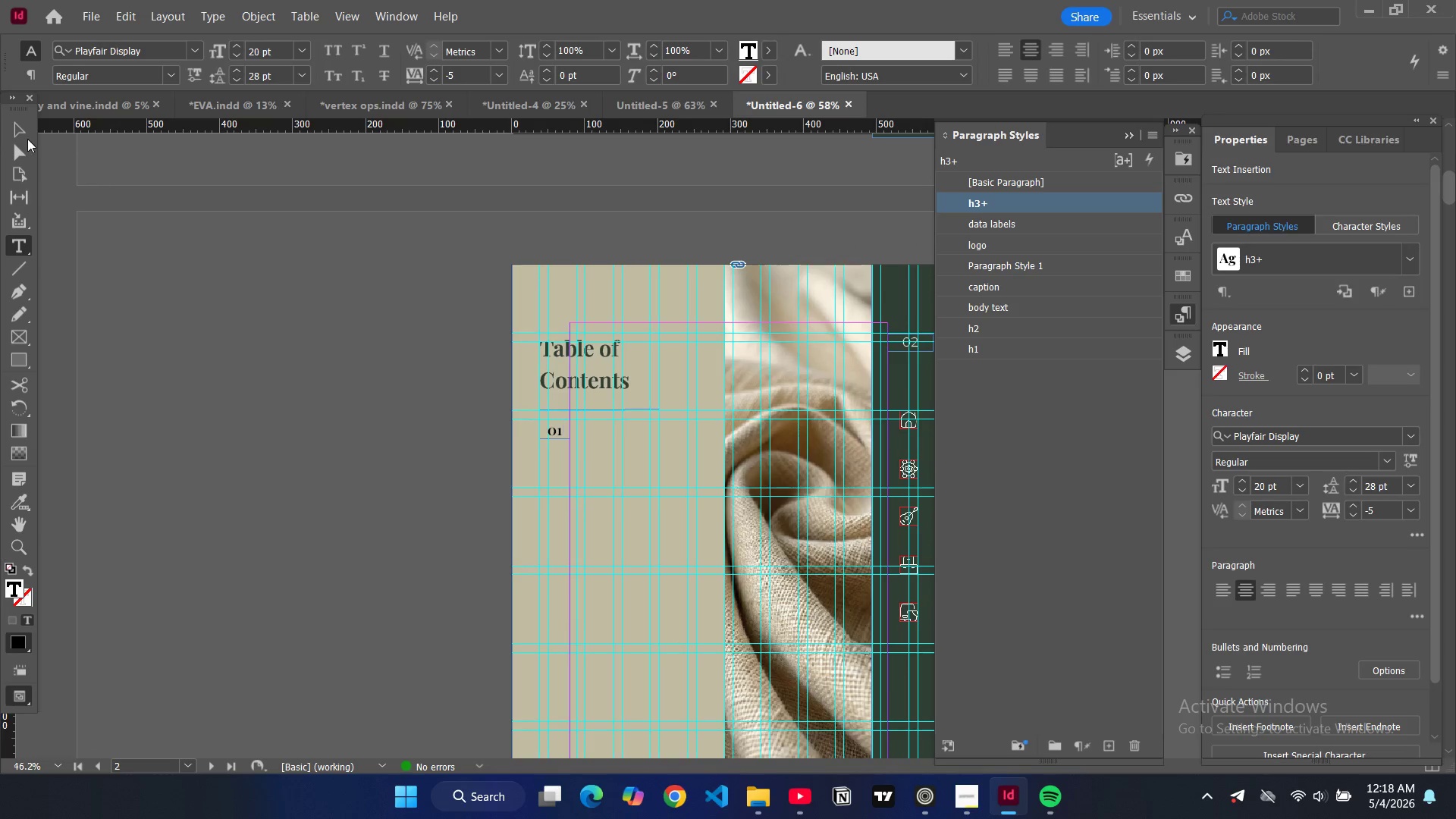 
left_click([22, 124])
 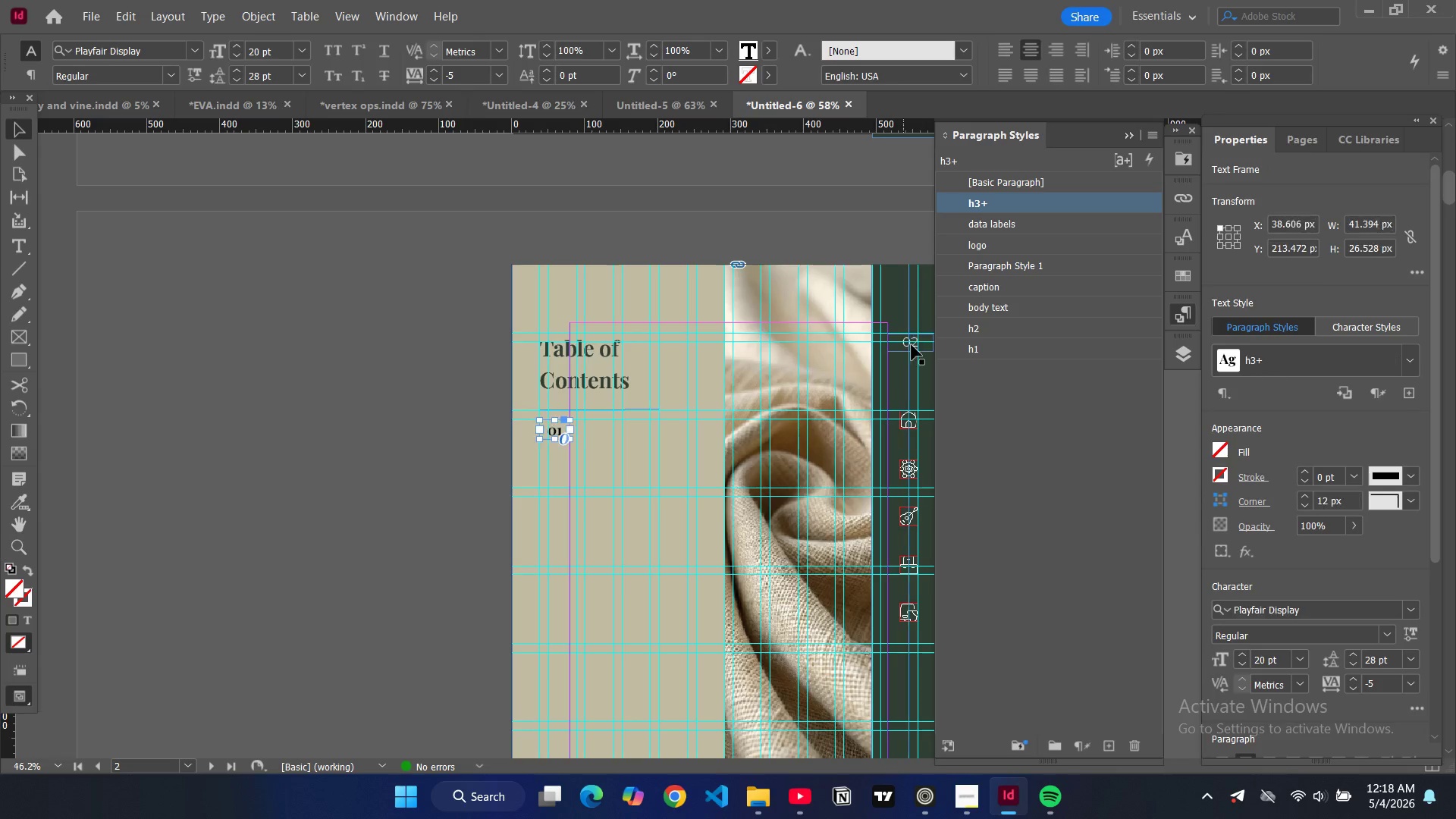 
left_click([912, 349])
 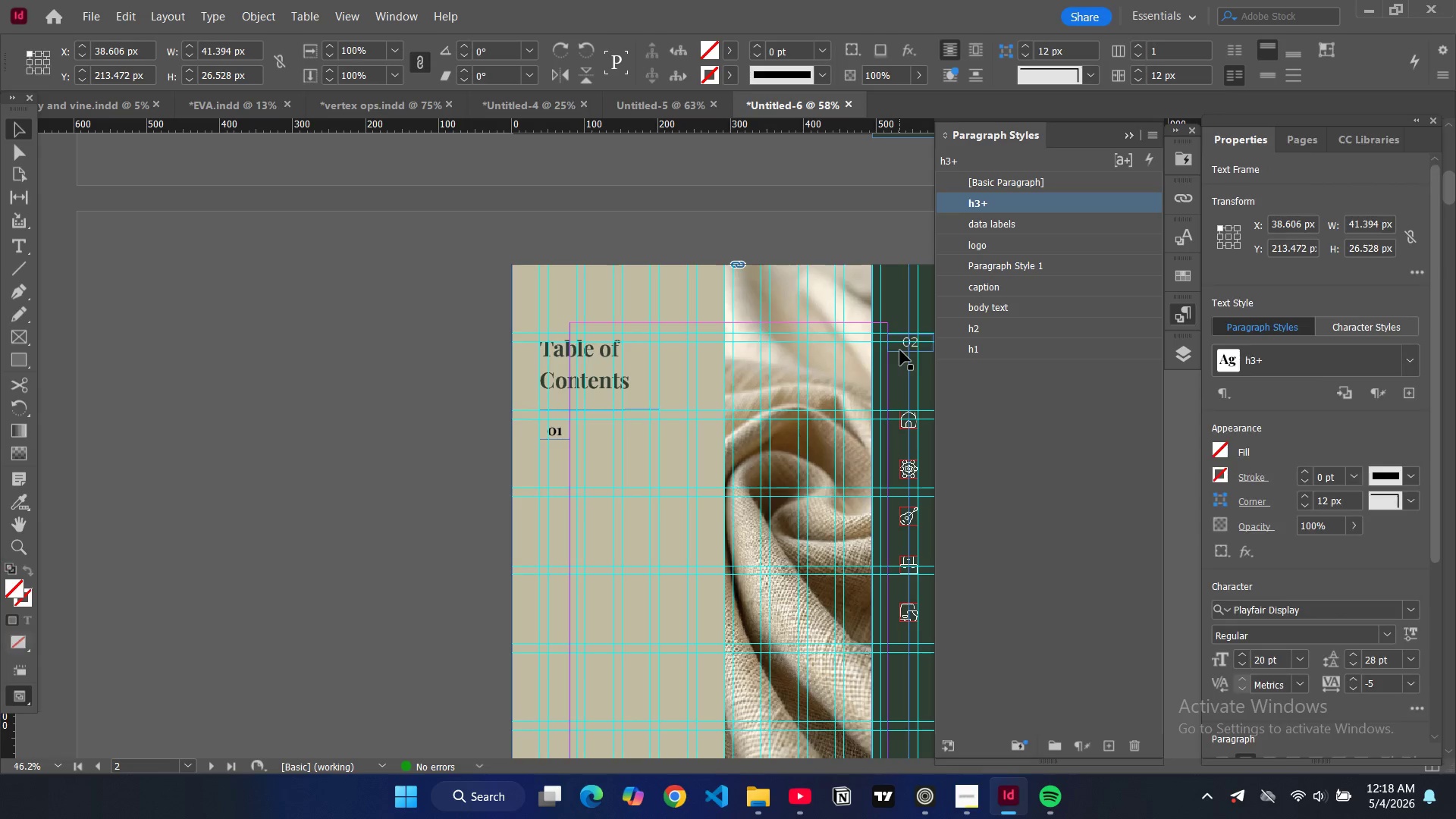 
left_click([900, 350])
 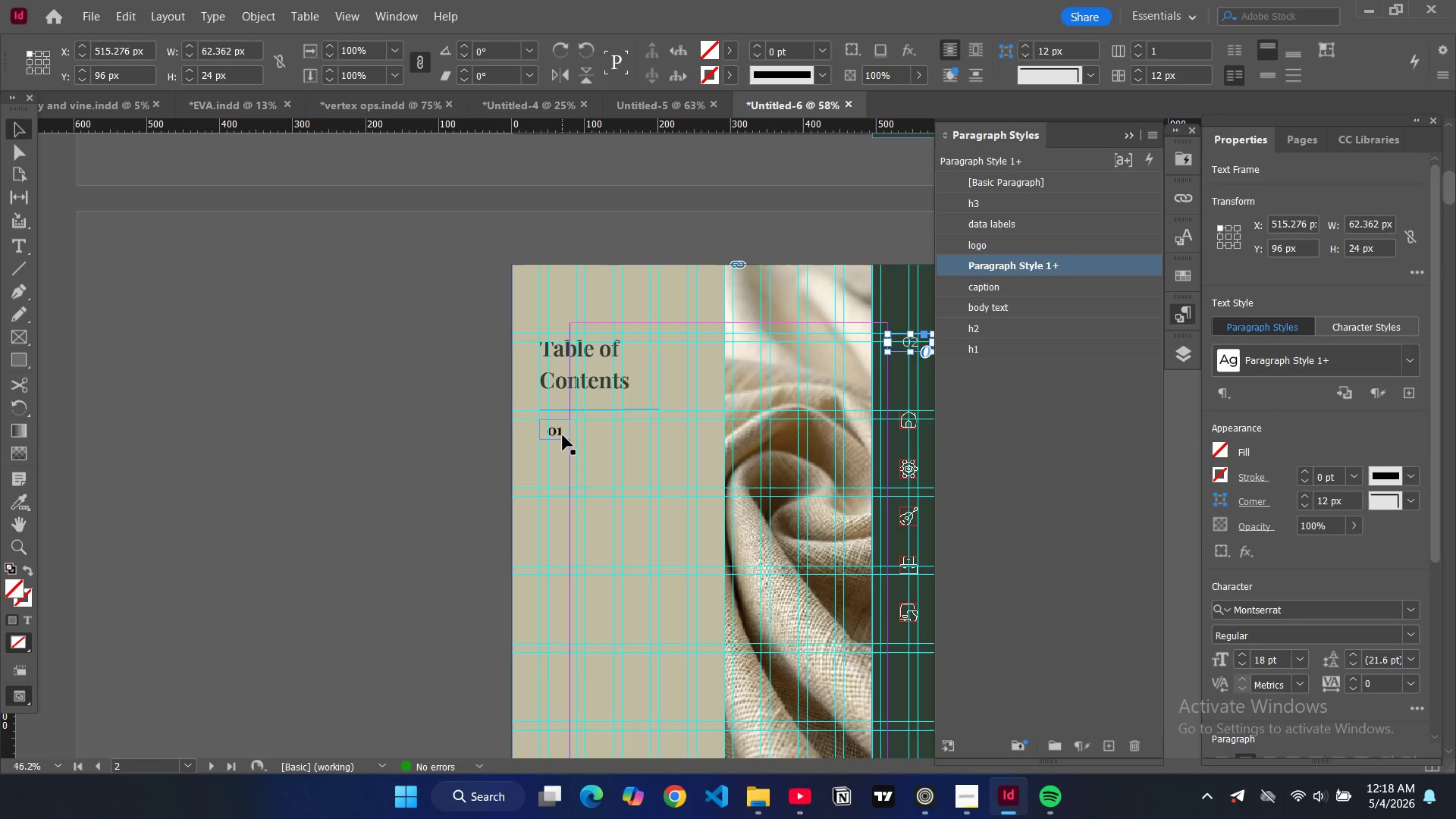 
left_click([563, 435])
 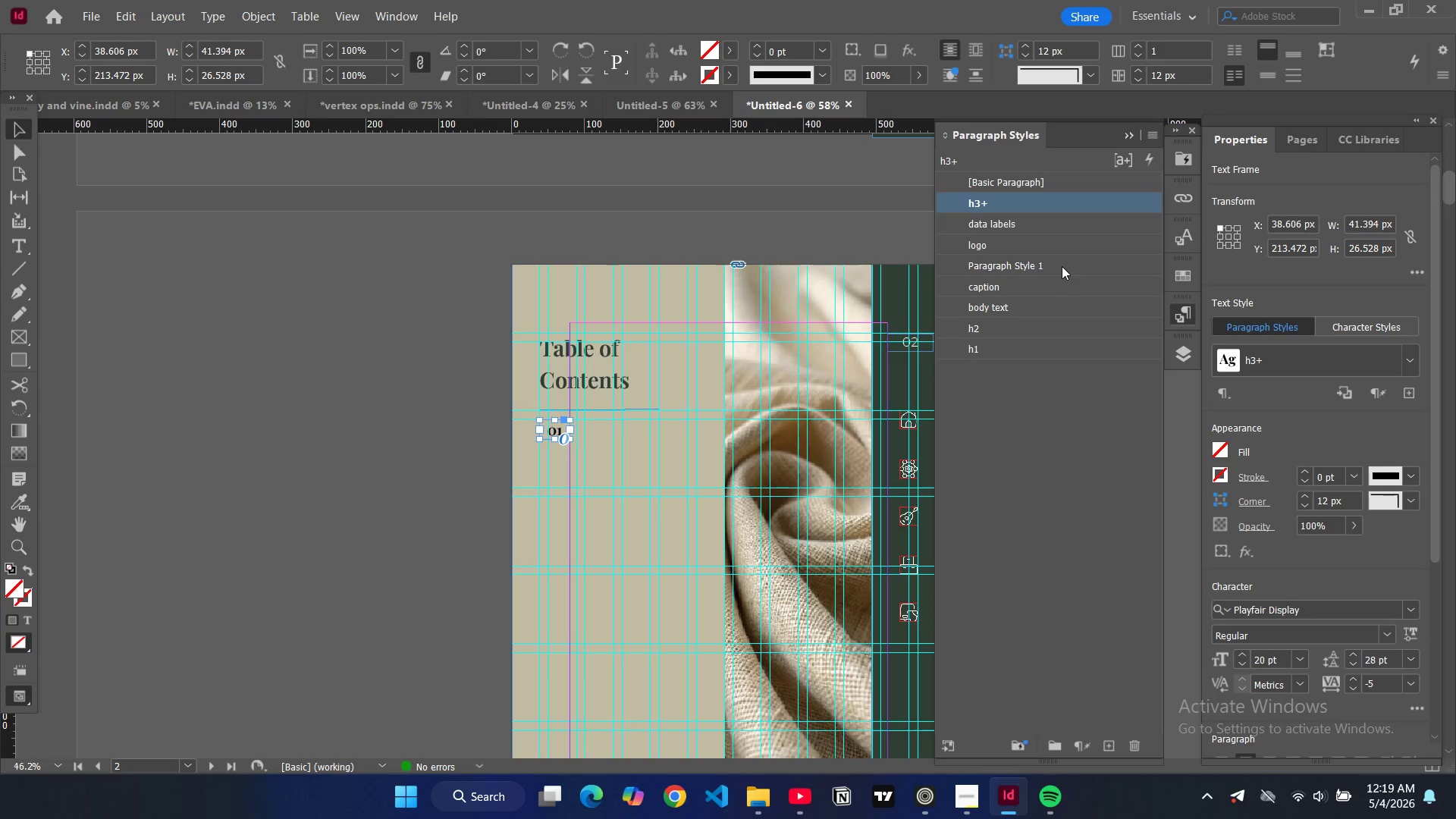 
left_click([1062, 262])
 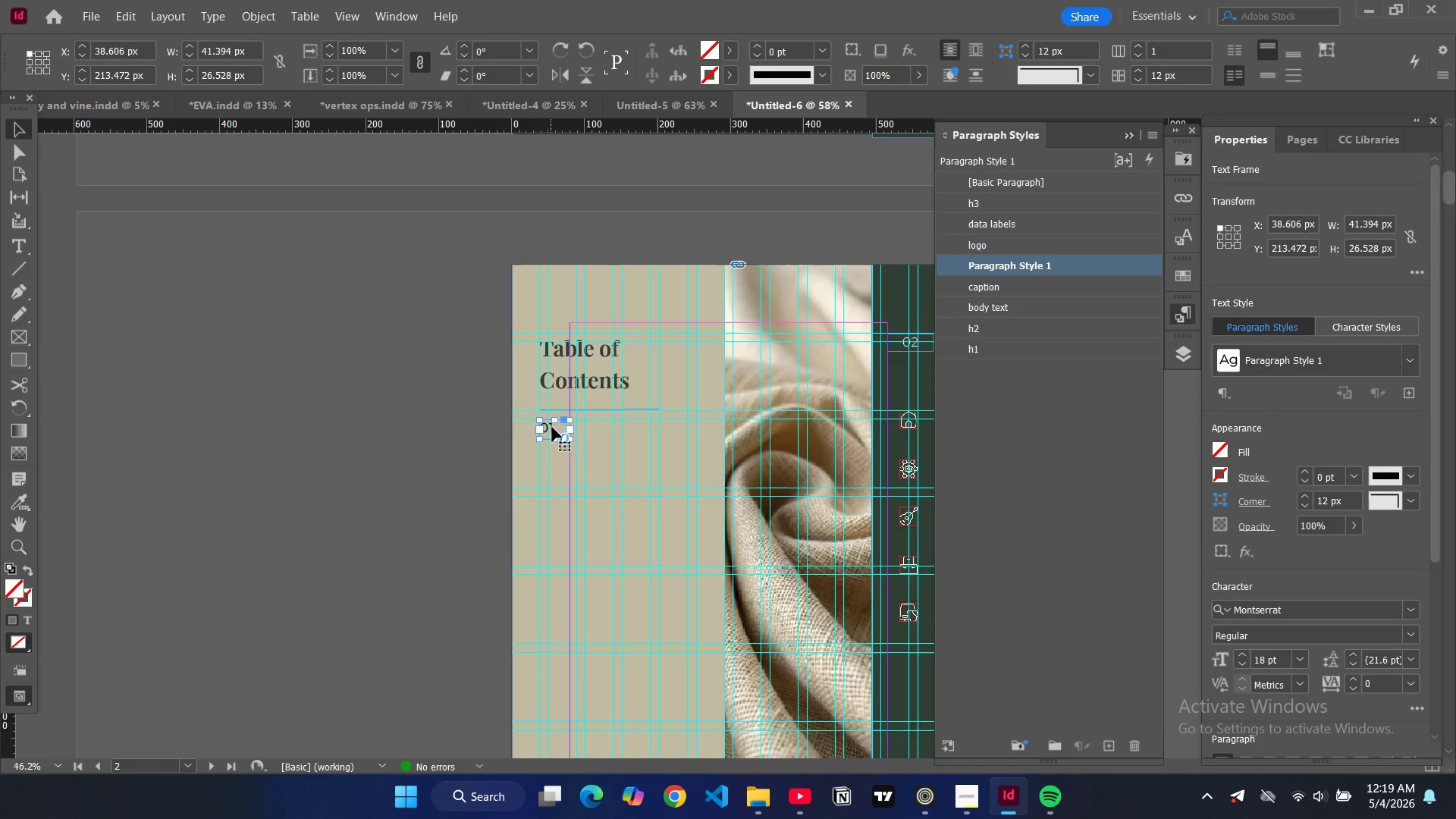 
key(Shift+ShiftLeft)
 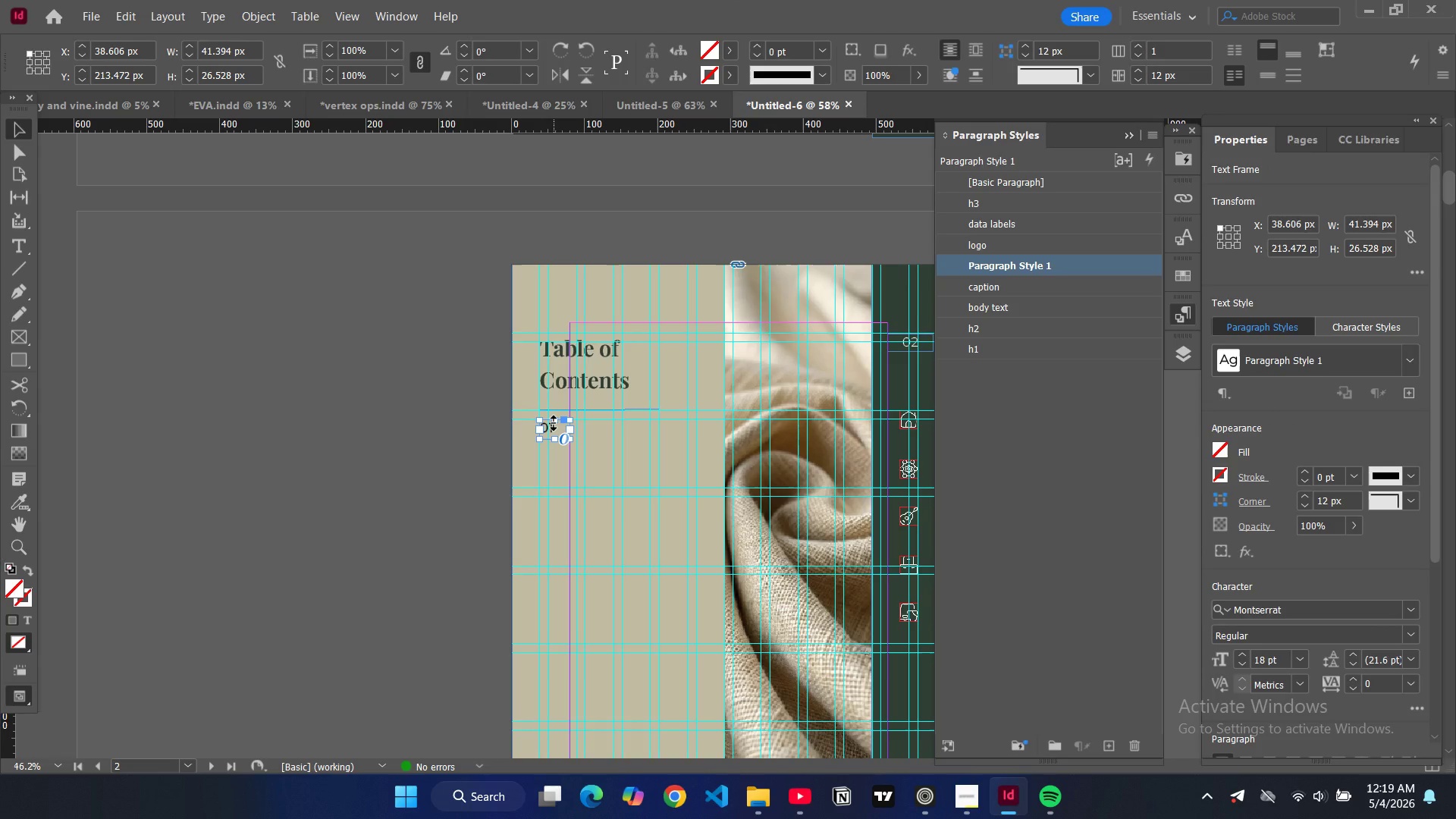 
key(Alt+Control+Shift+AltLeft)
 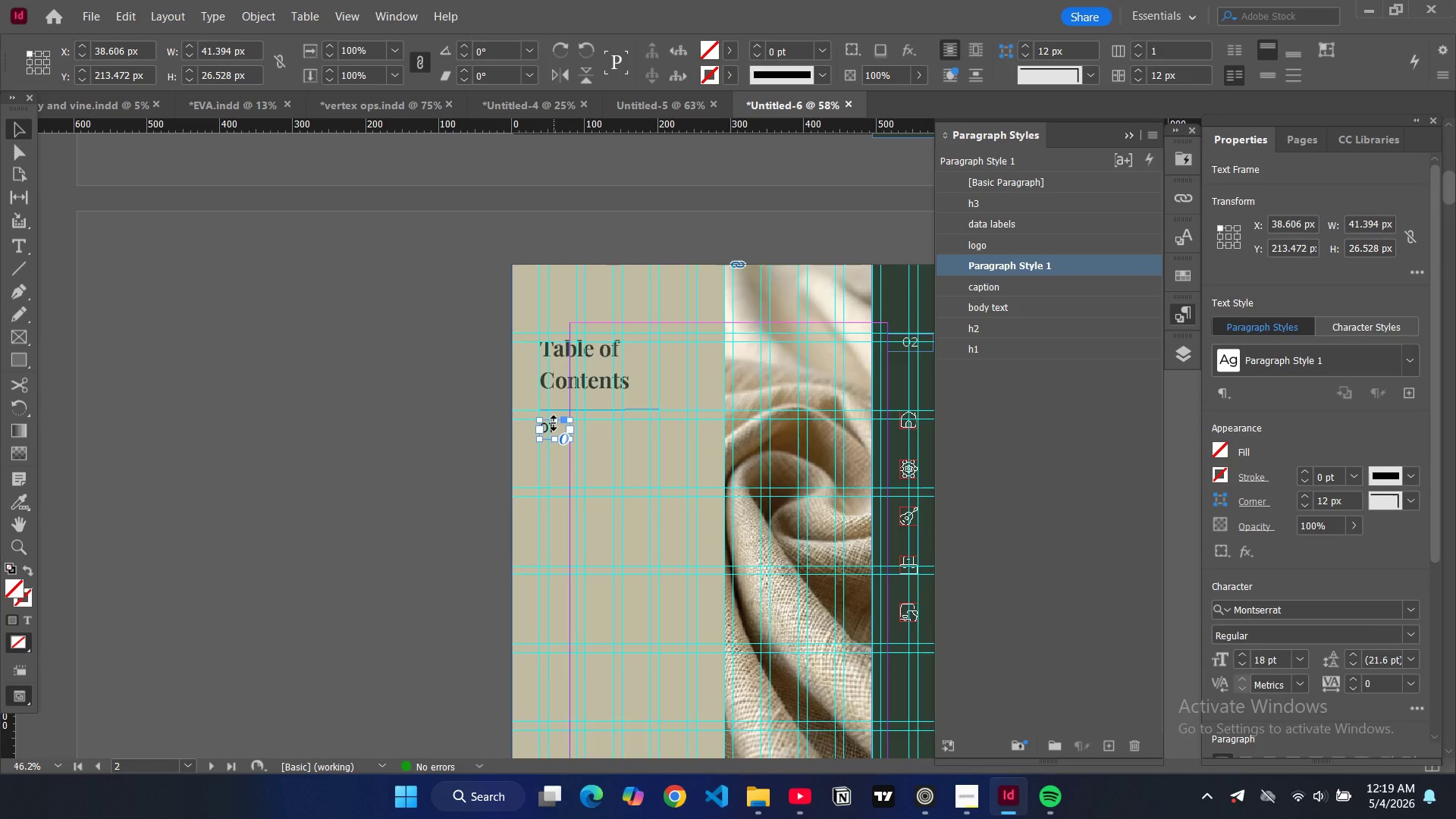 
key(Alt+Control+Shift+C)
 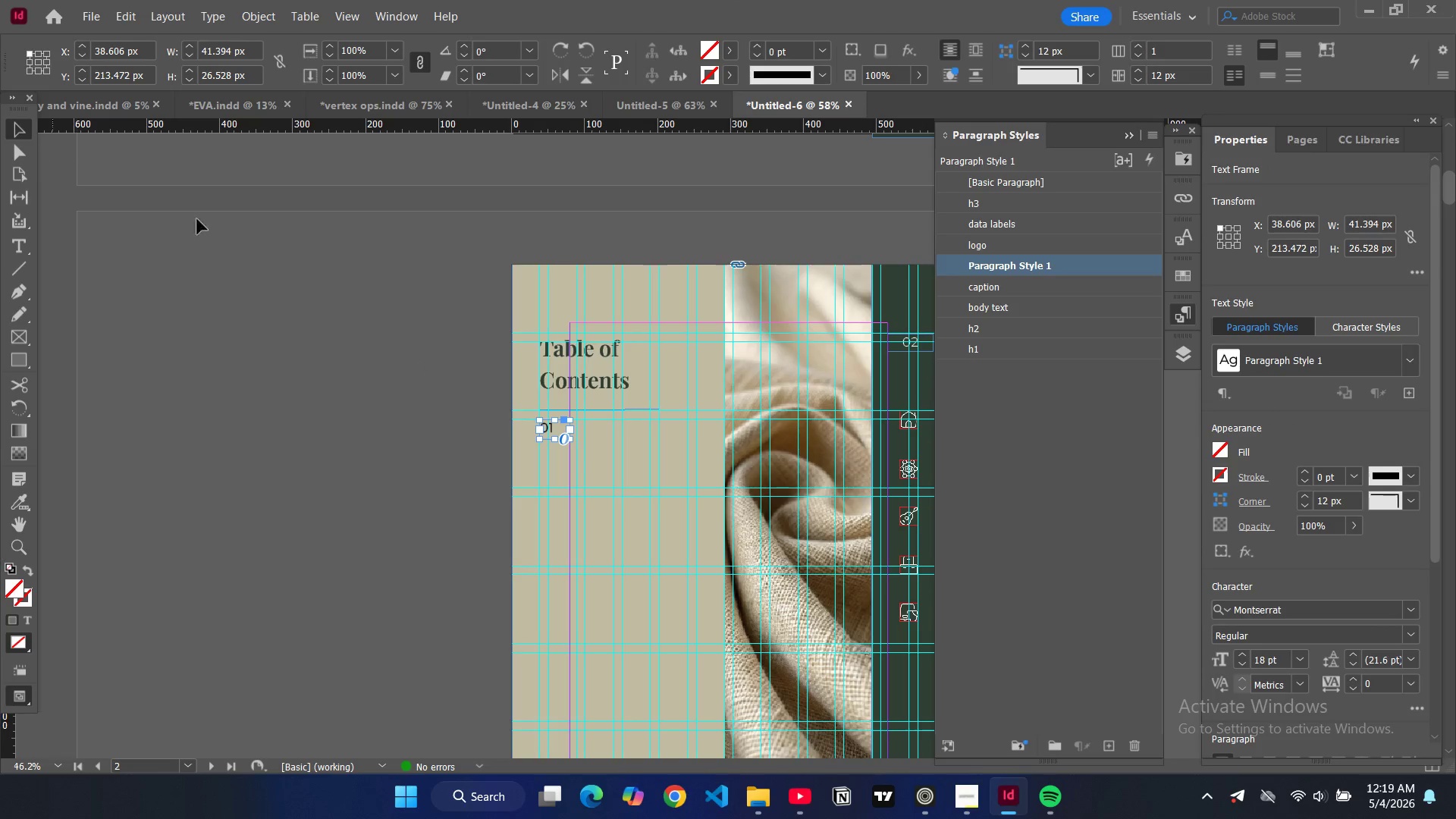 
key(Alt+Control+Shift+C)
 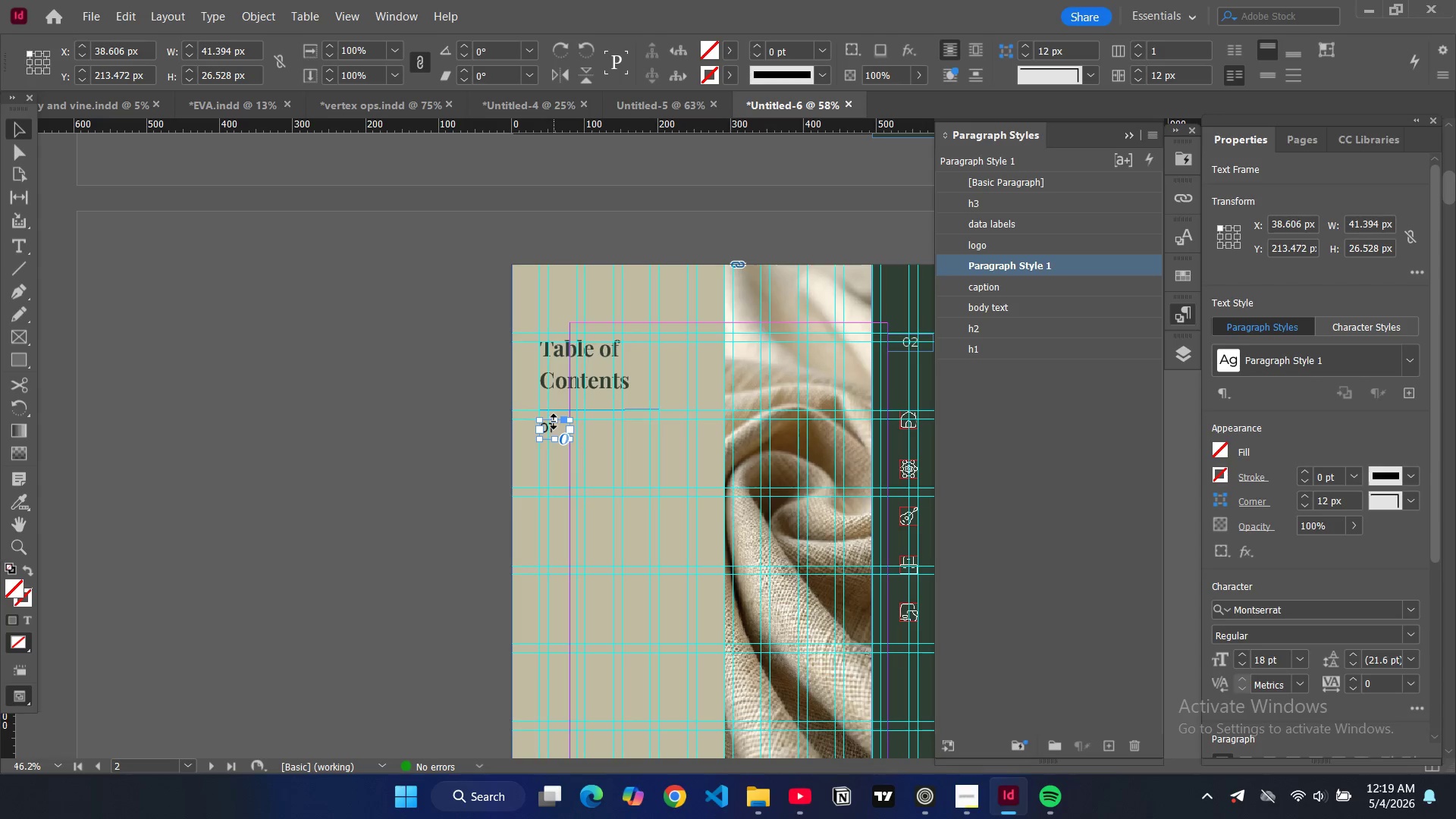 
left_click([554, 422])
 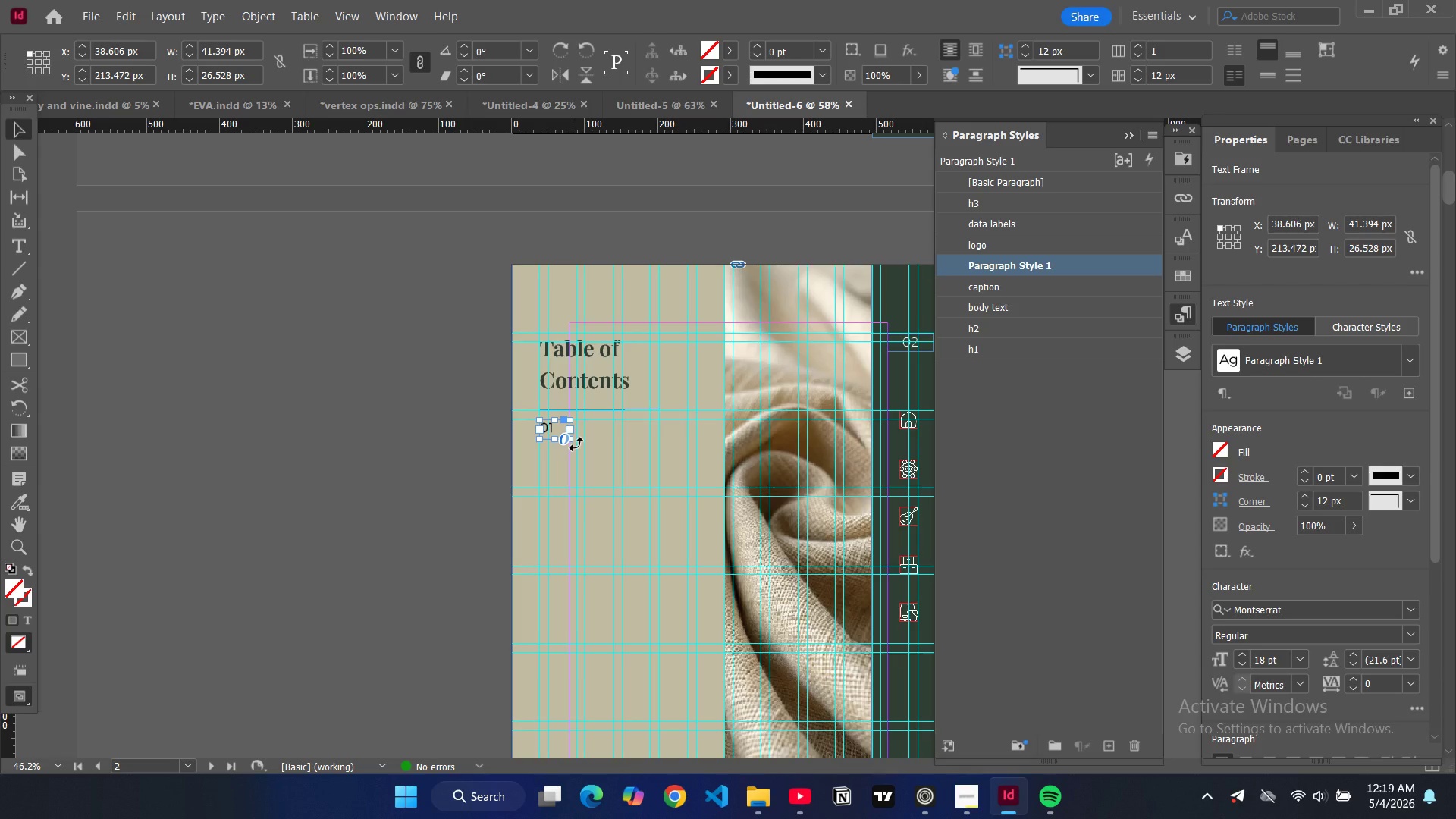 
key(Alt+Control+Shift+C)
 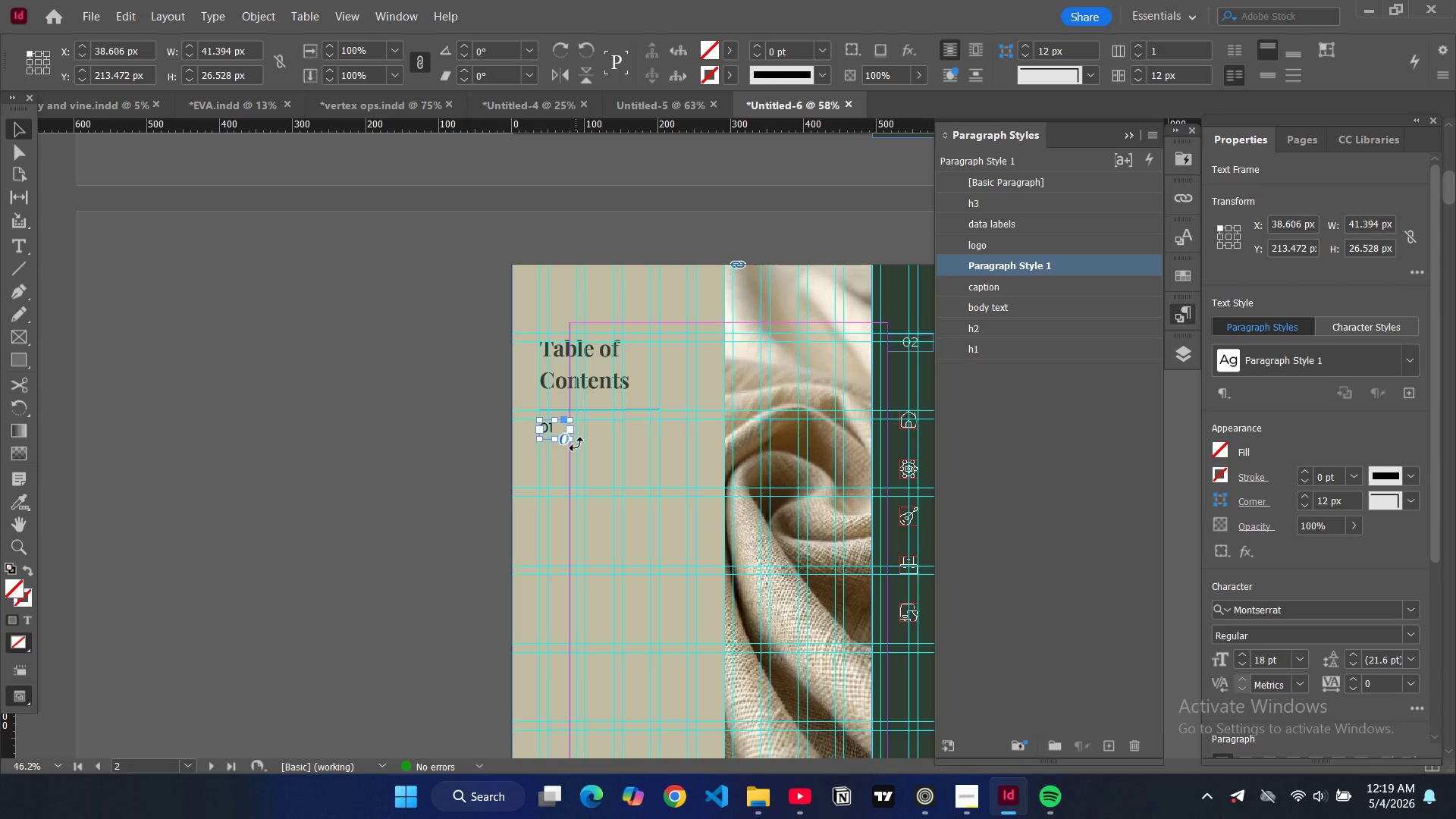 
key(Alt+Control+Shift+C)
 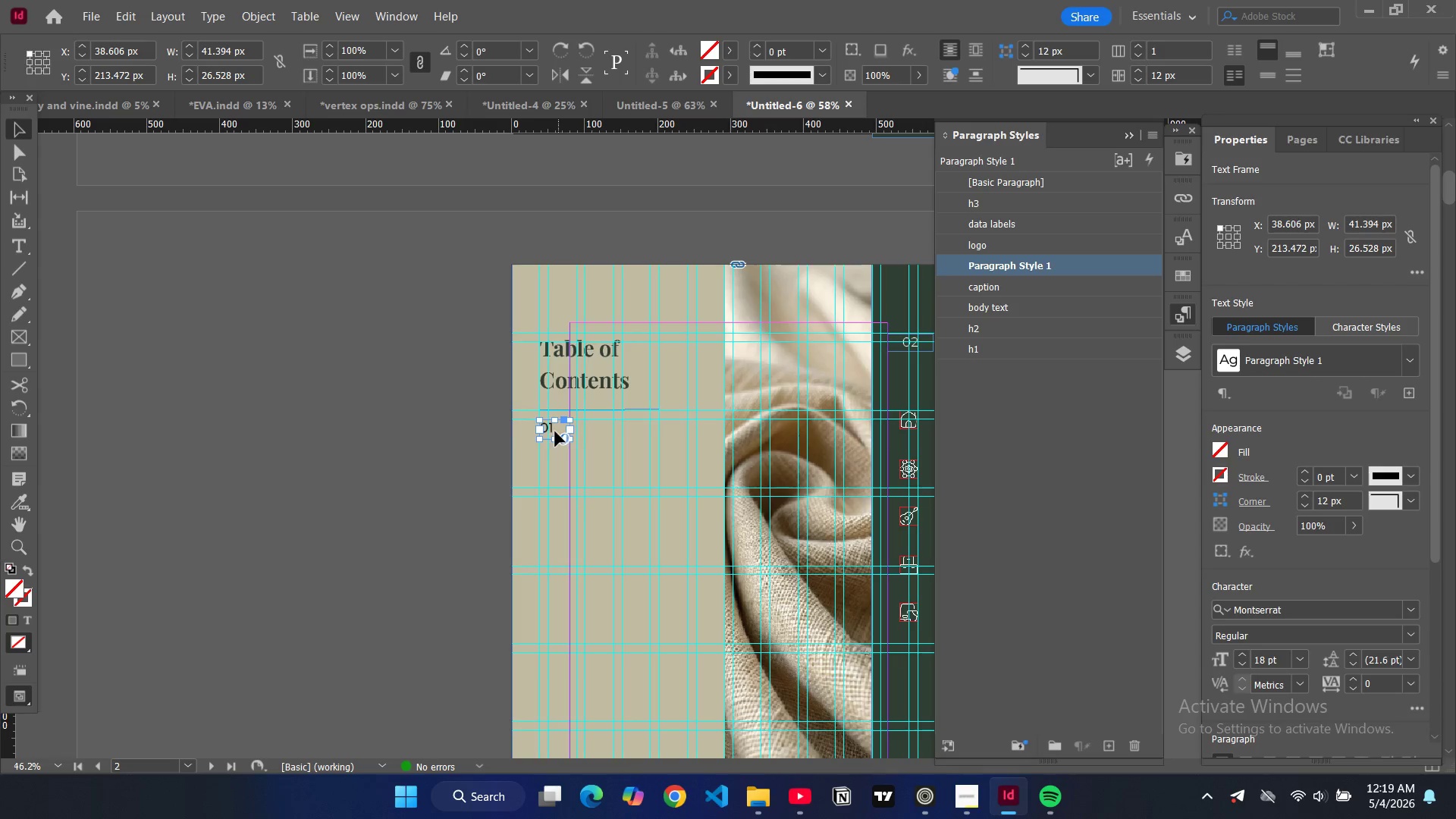 
double_click([554, 430])
 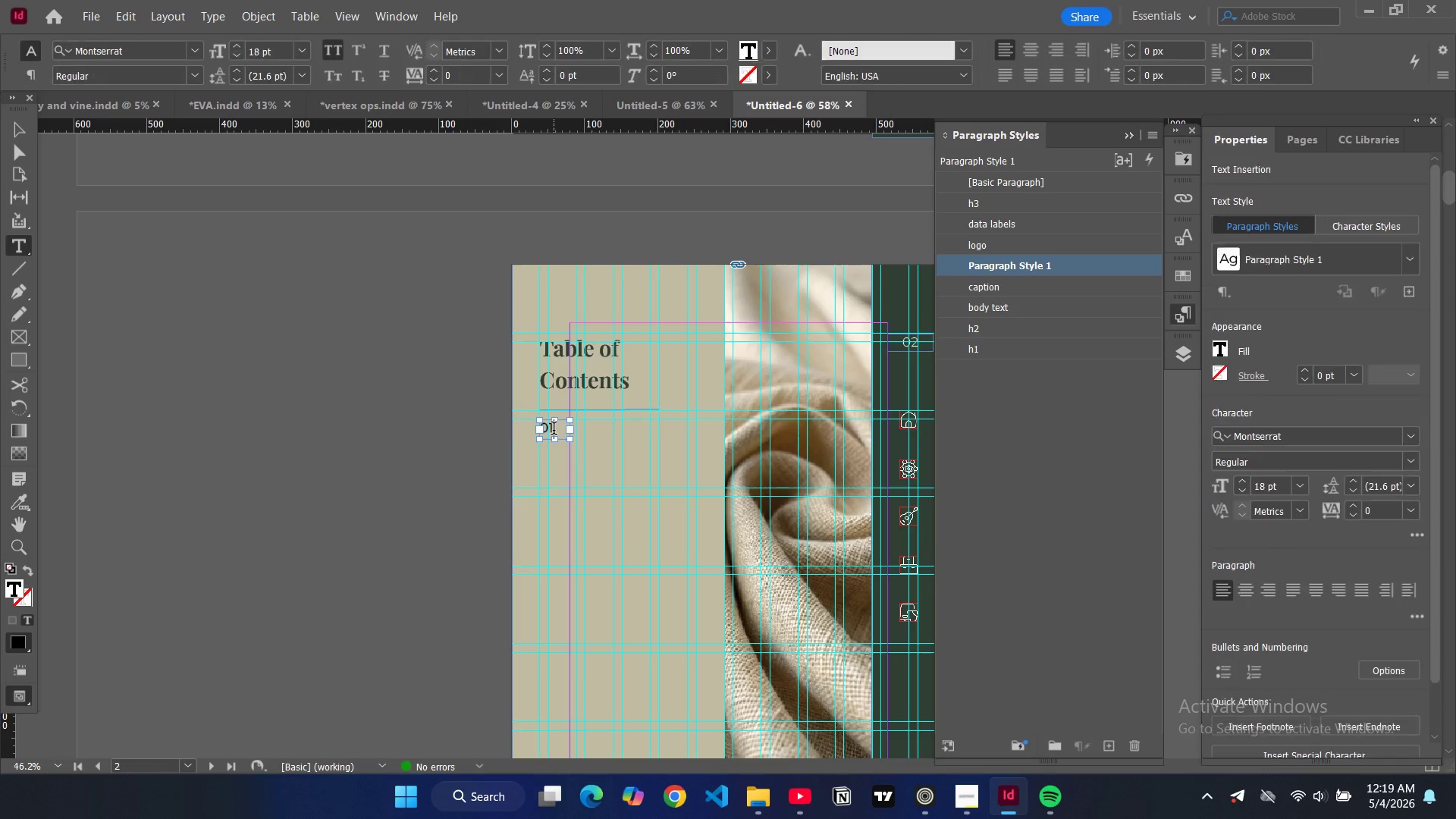 
key(Control+A)
 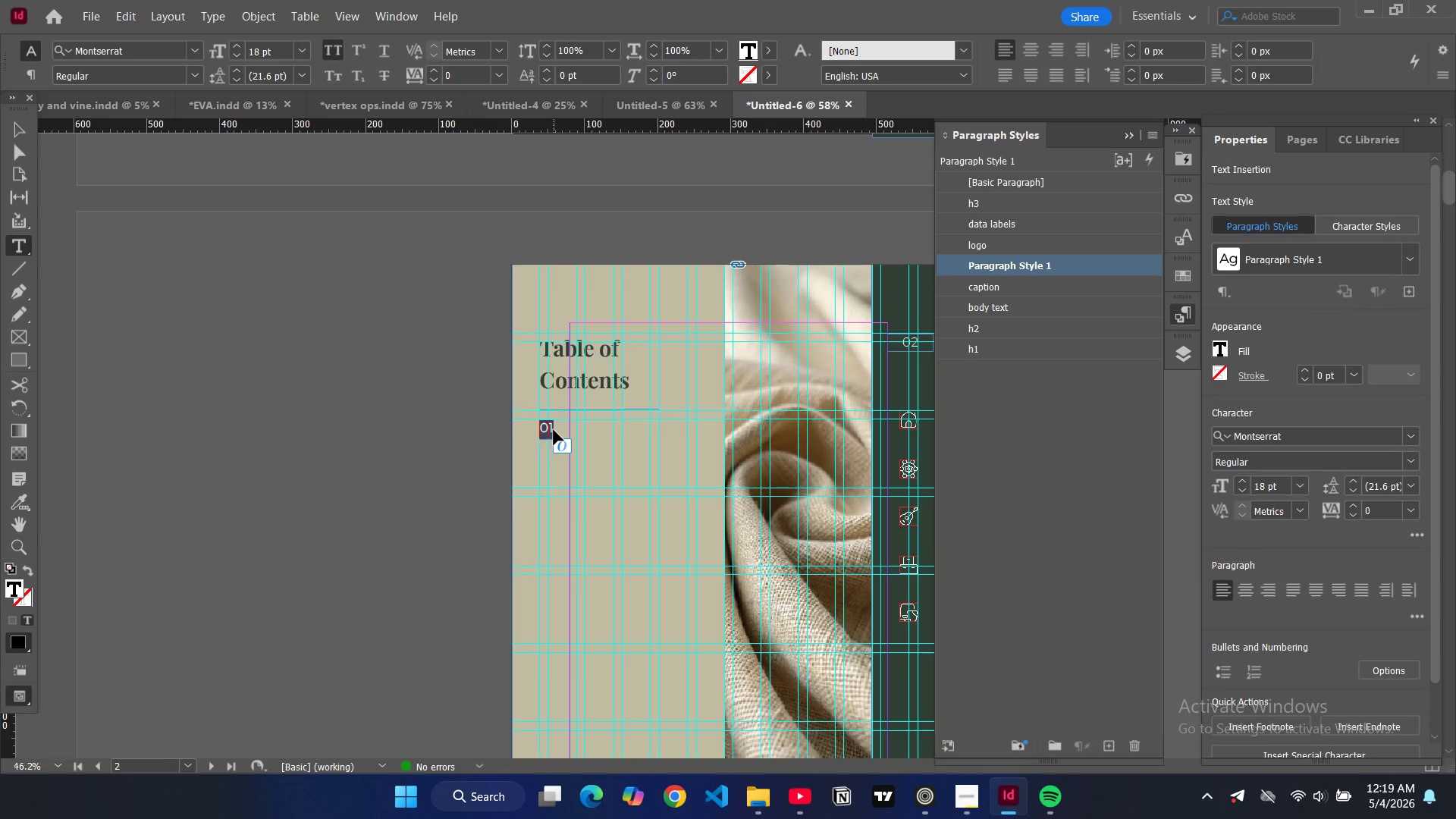 
hold_key(key=AltLeft, duration=0.39)
 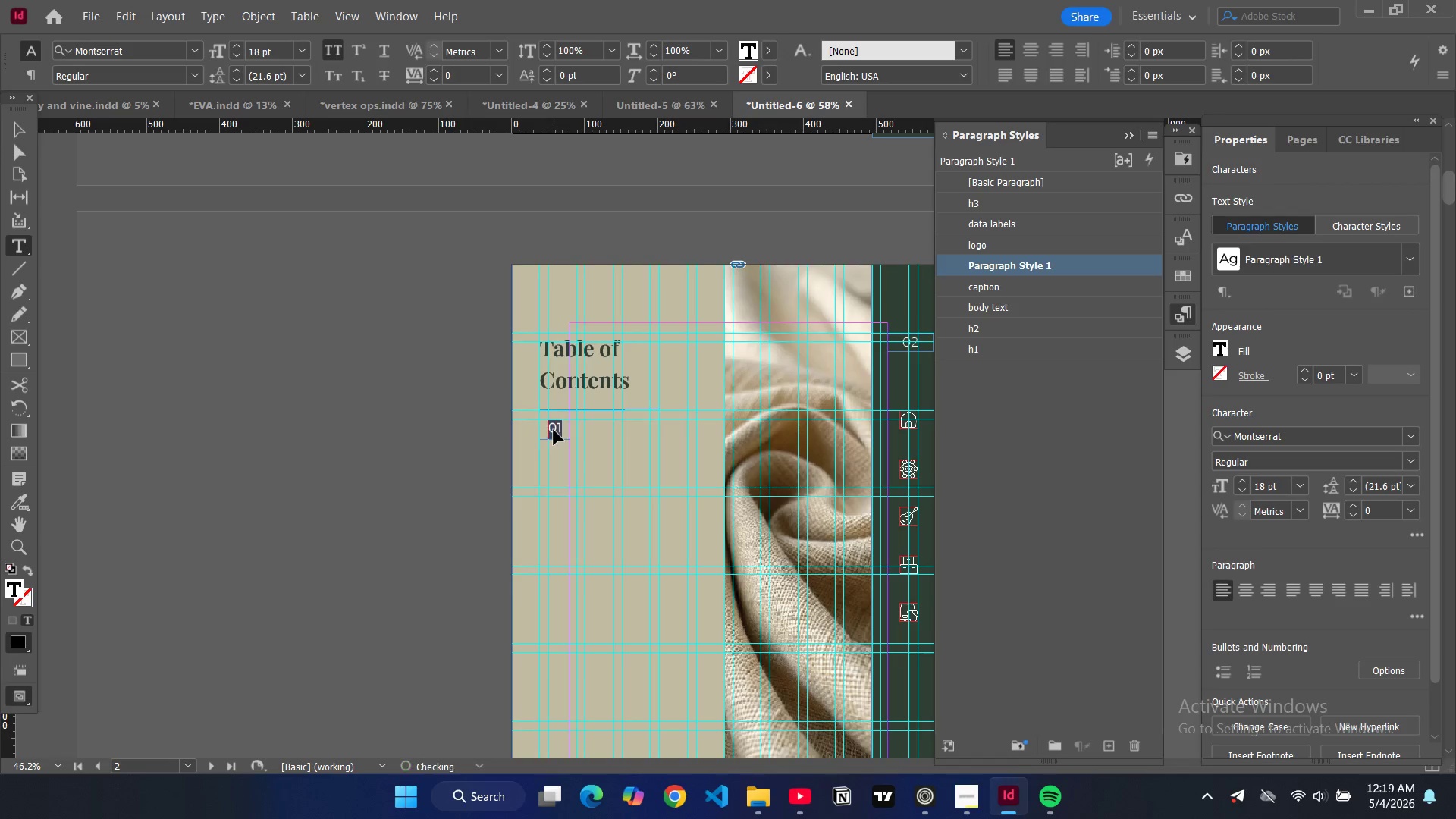 
key(Control+Shift+C)
 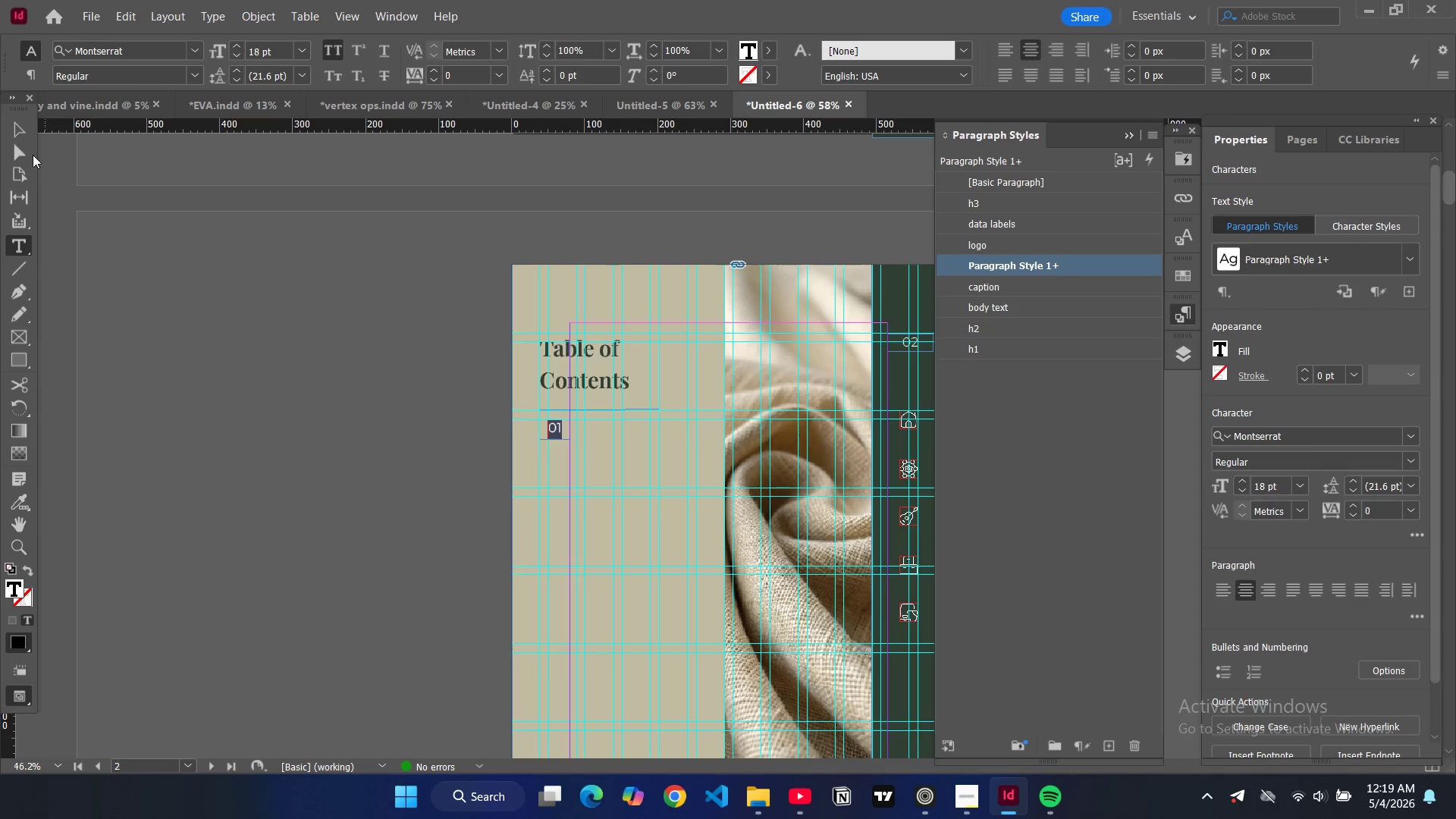 
left_click([22, 132])
 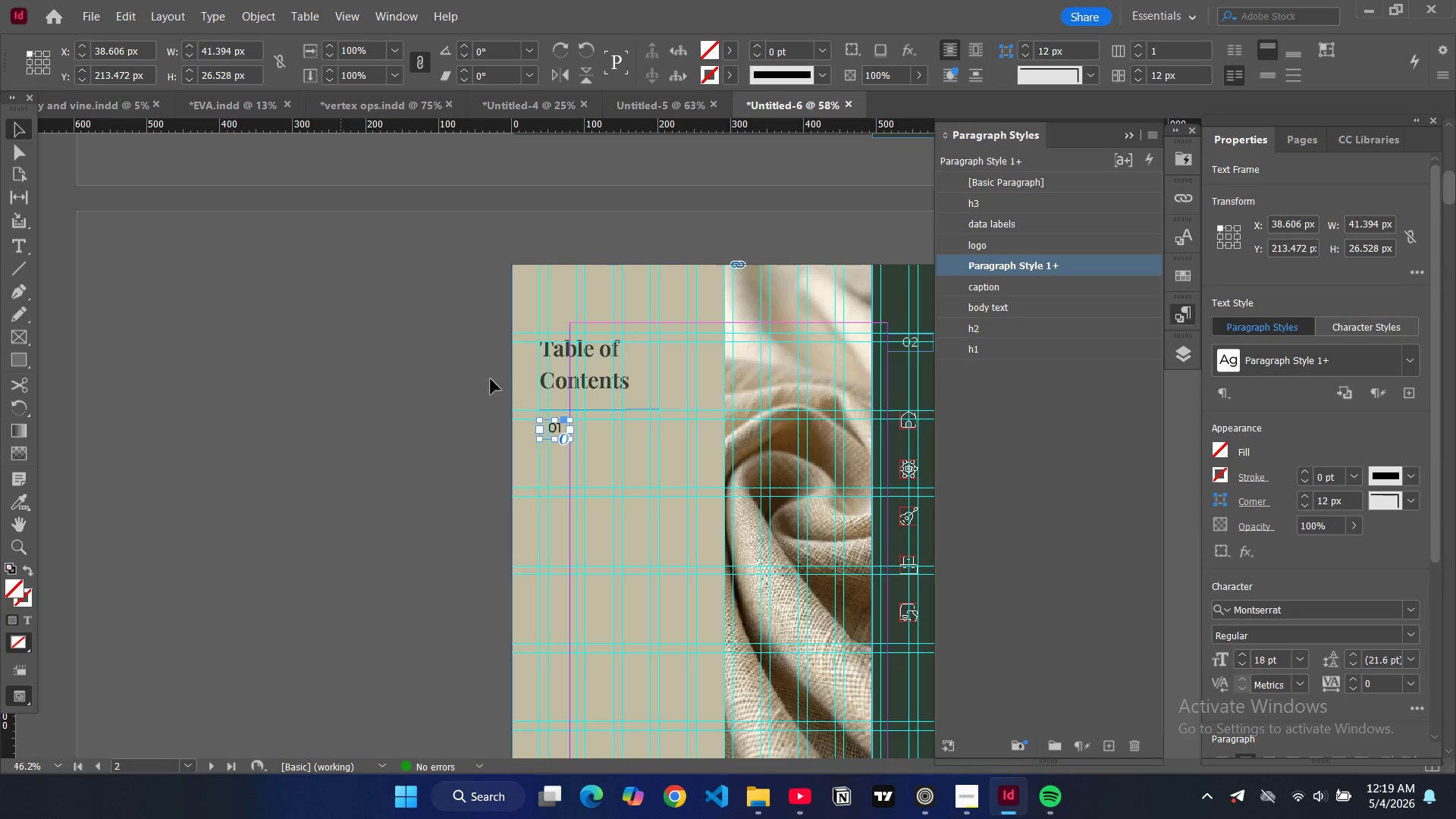 
key(Control+C)
 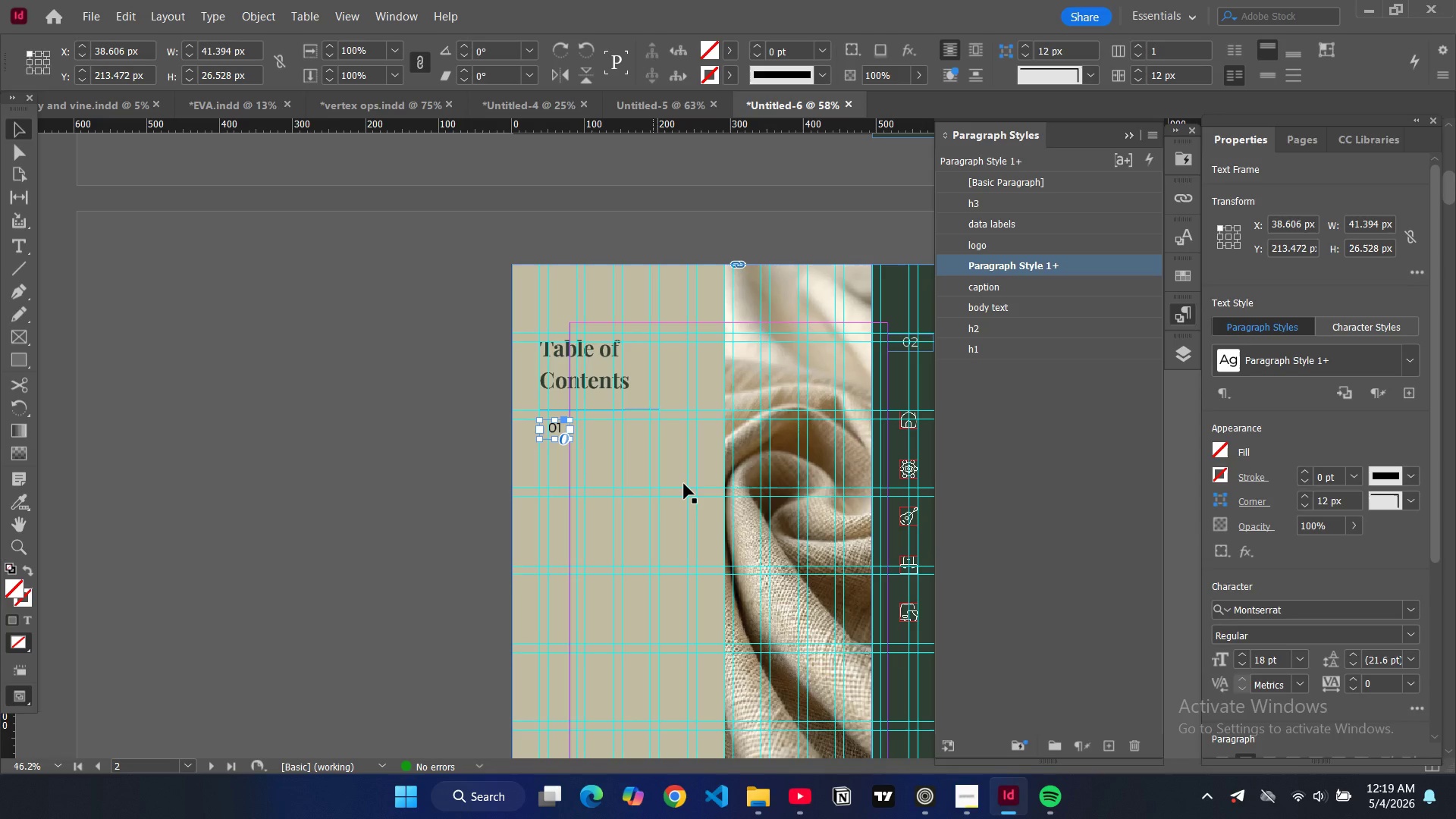 
key(Control+V)
 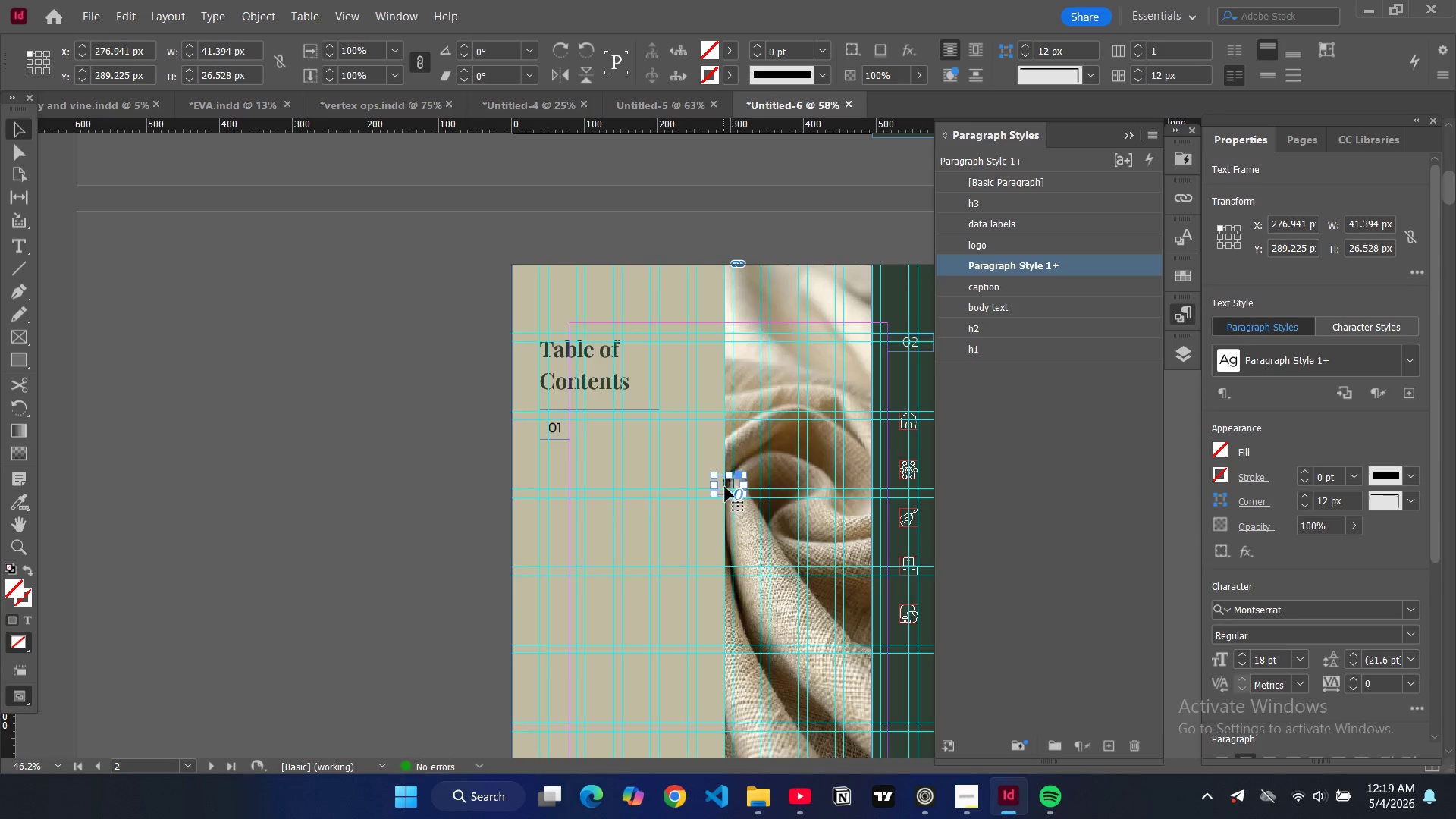 
left_click_drag(start_coordinate=[726, 485], to_coordinate=[551, 450])
 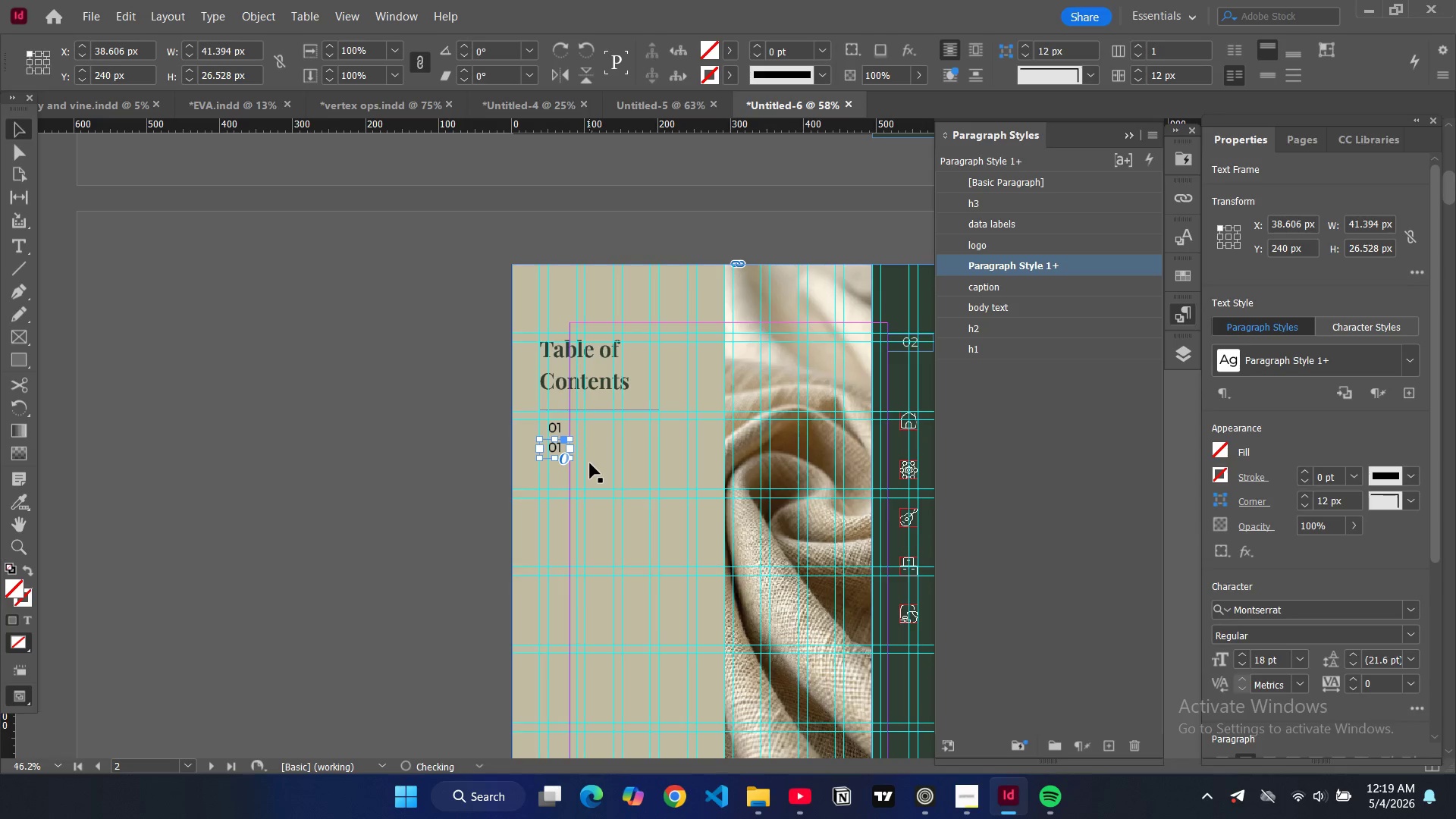 
key(Control+V)
 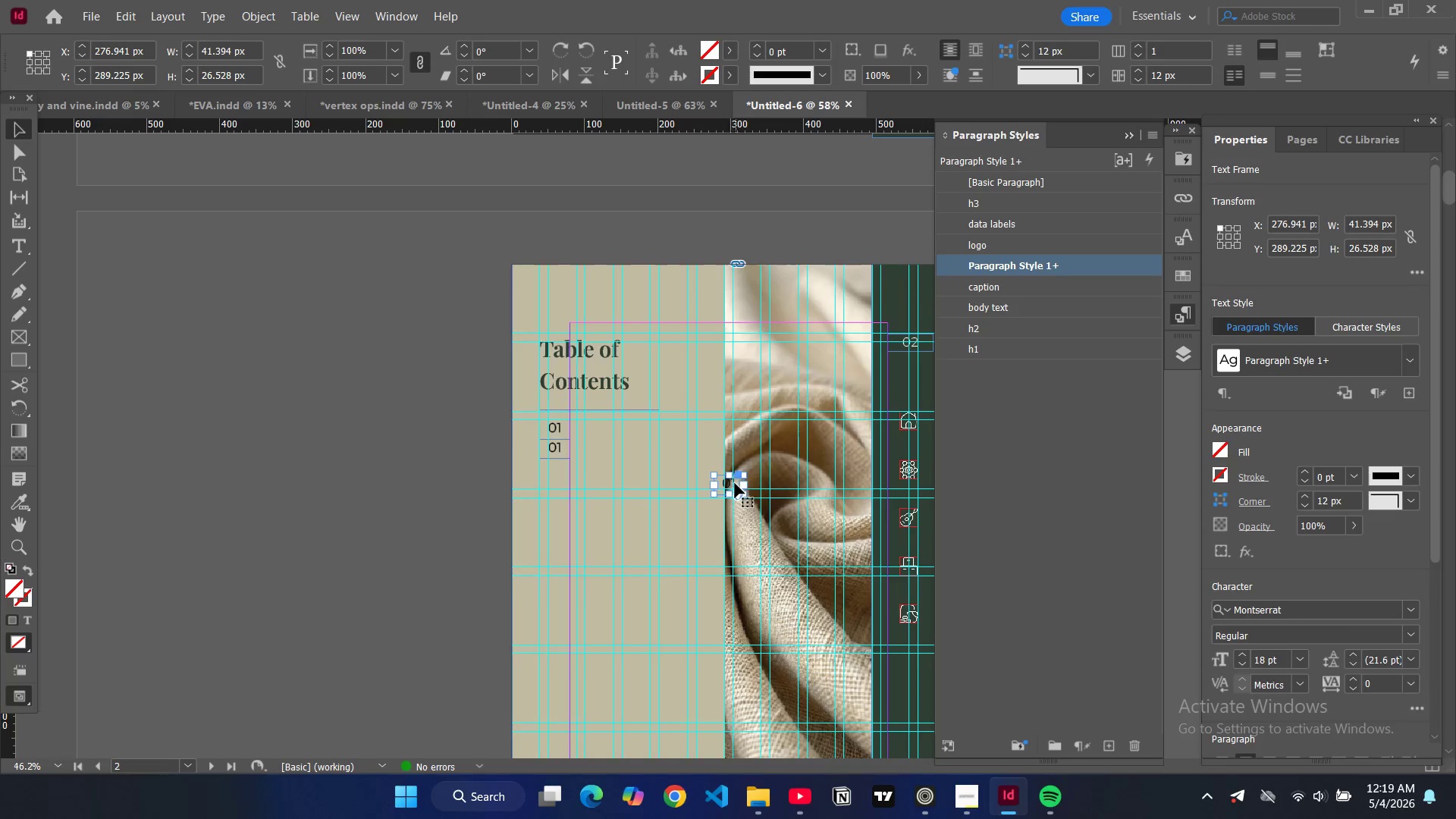 
left_click_drag(start_coordinate=[733, 483], to_coordinate=[558, 477])
 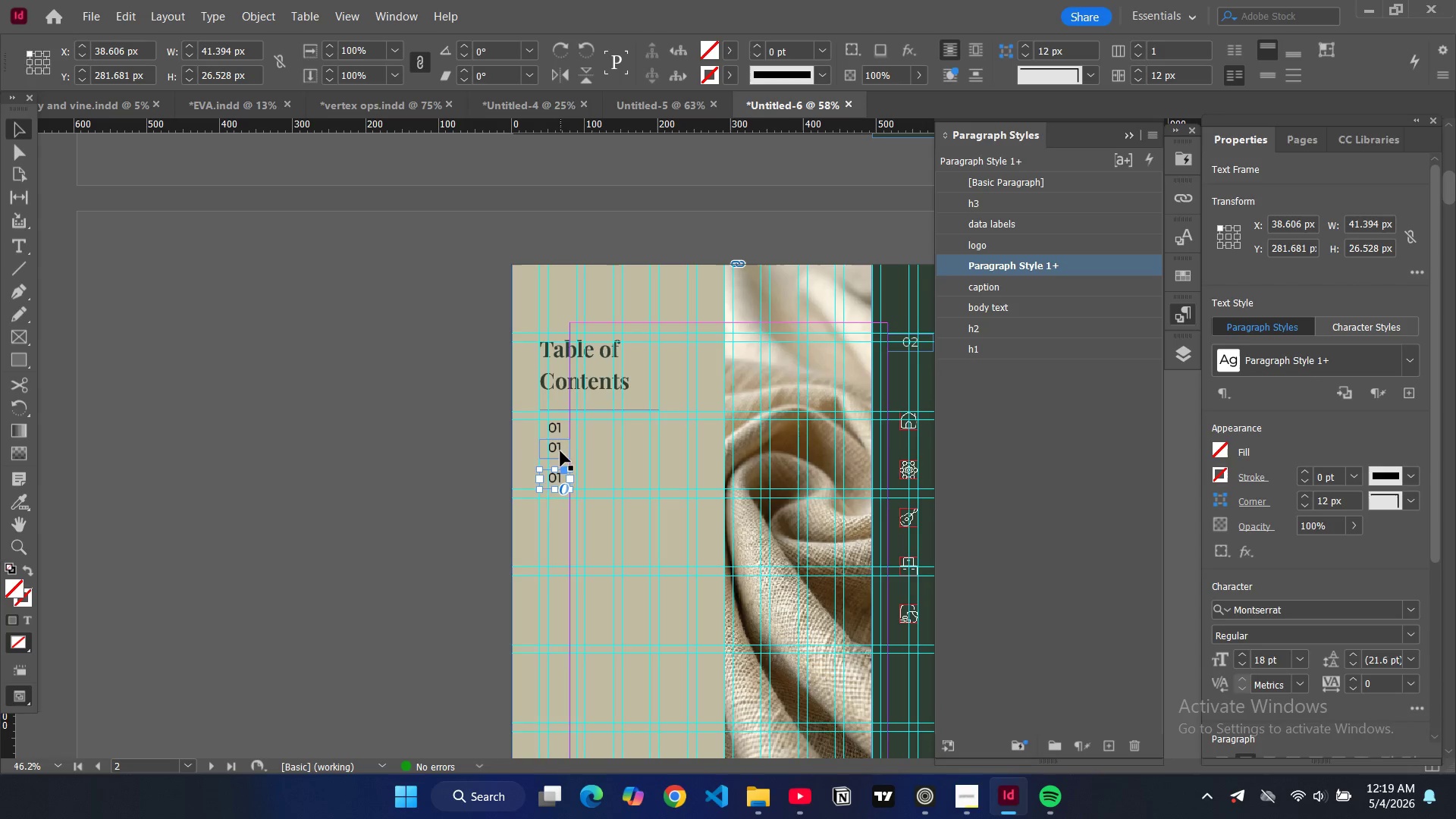 
left_click([560, 451])
 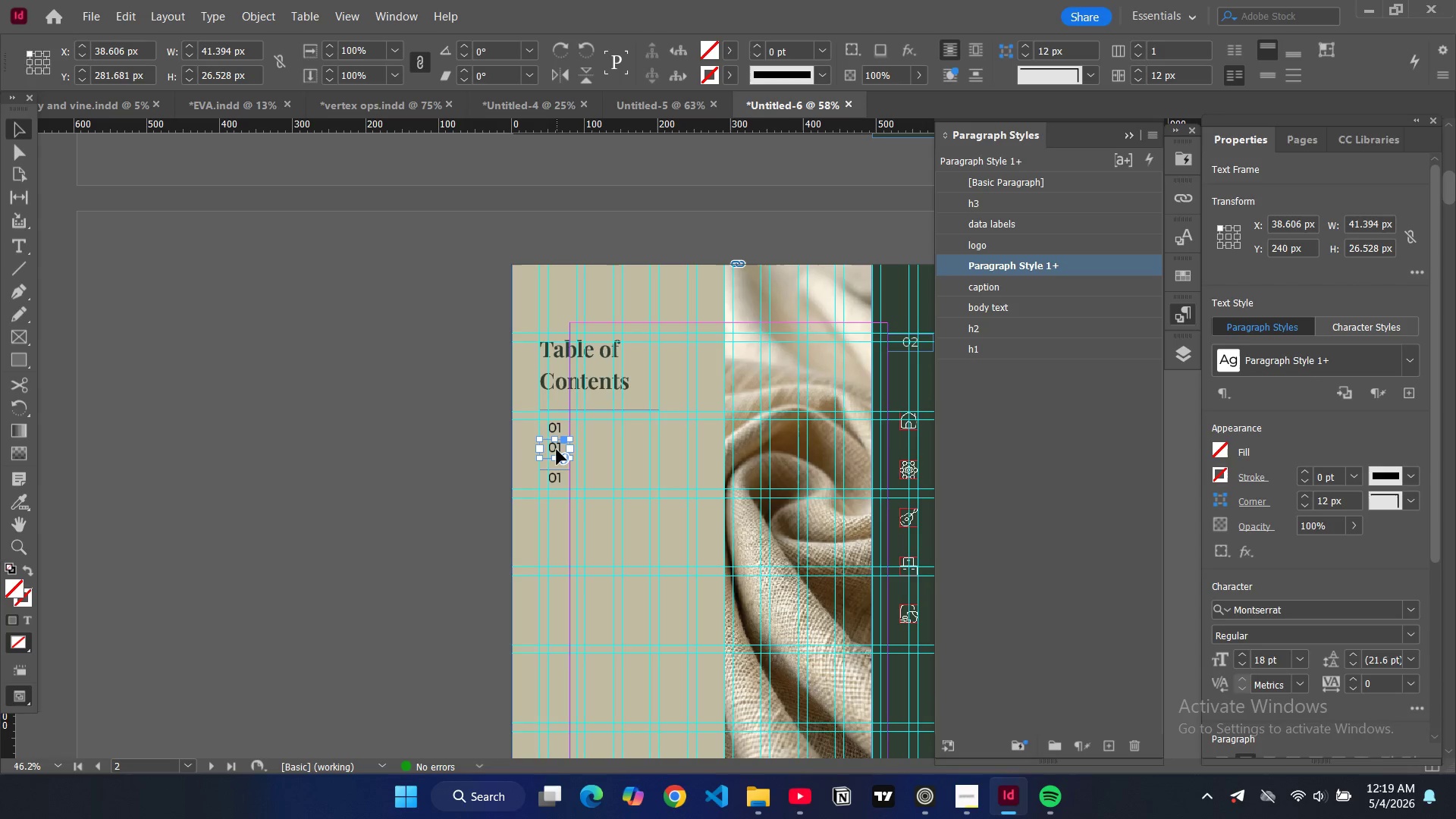 
left_click_drag(start_coordinate=[557, 450], to_coordinate=[556, 458])
 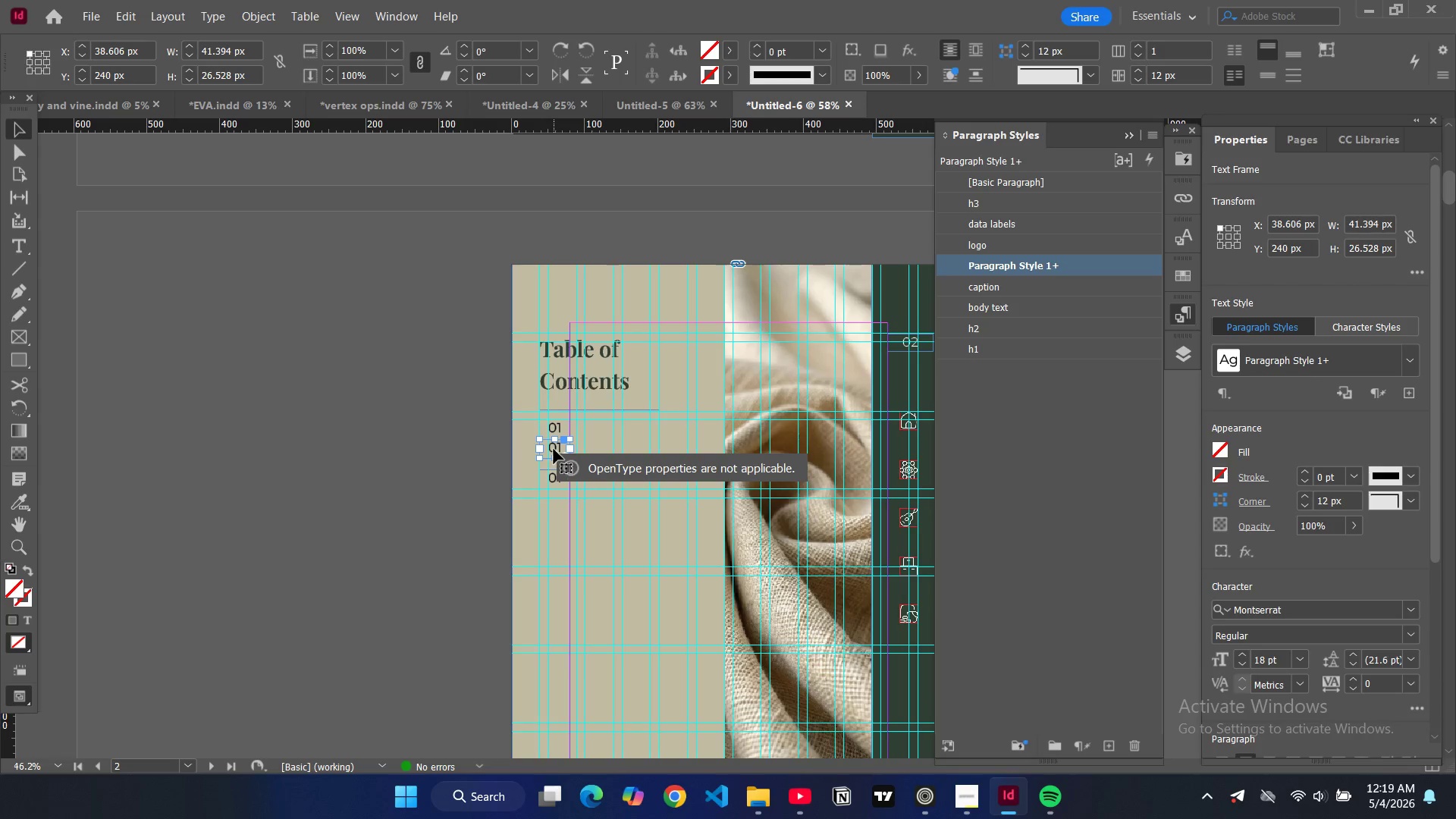 
left_click_drag(start_coordinate=[554, 449], to_coordinate=[555, 454])
 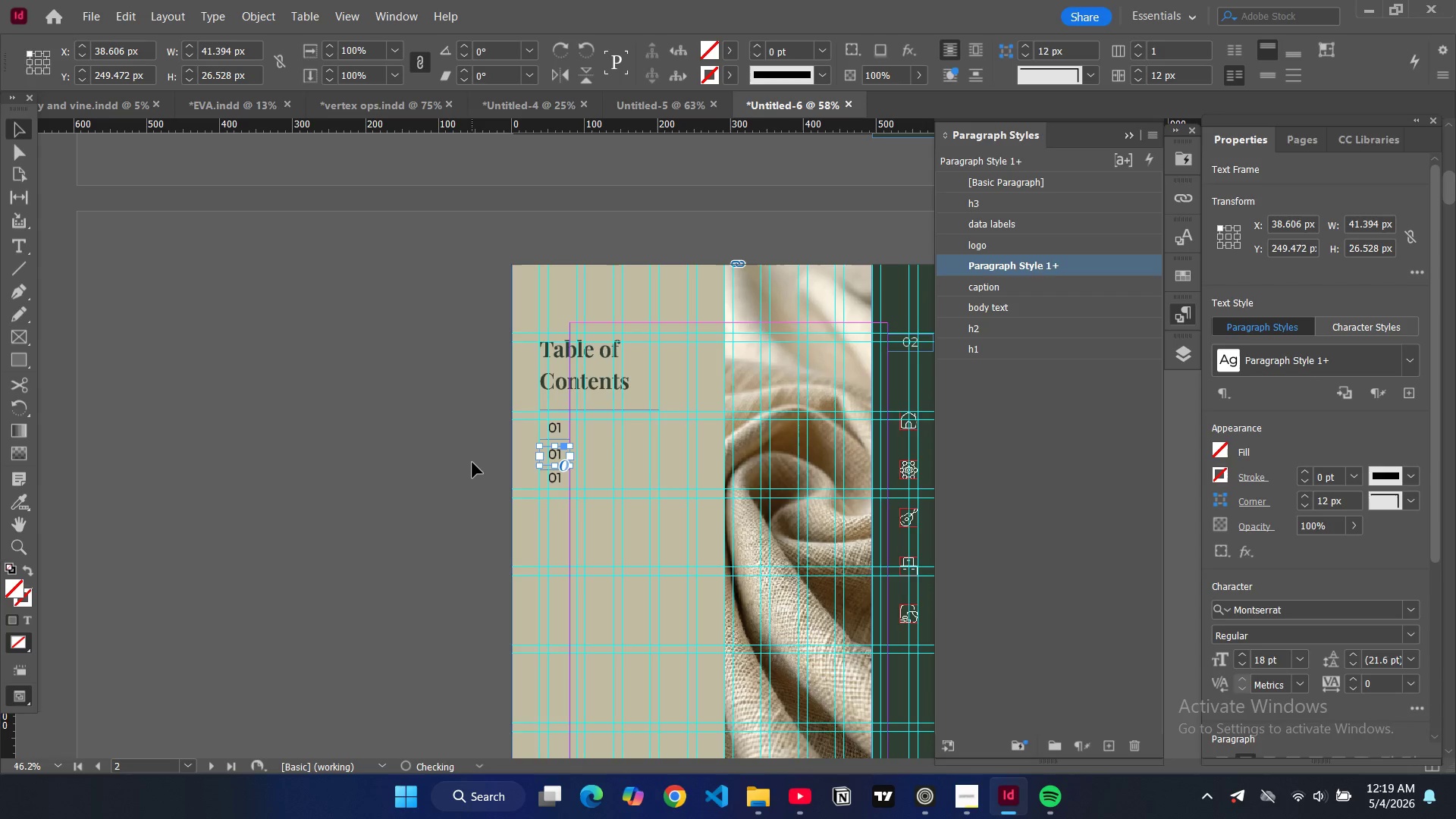 
left_click([472, 463])
 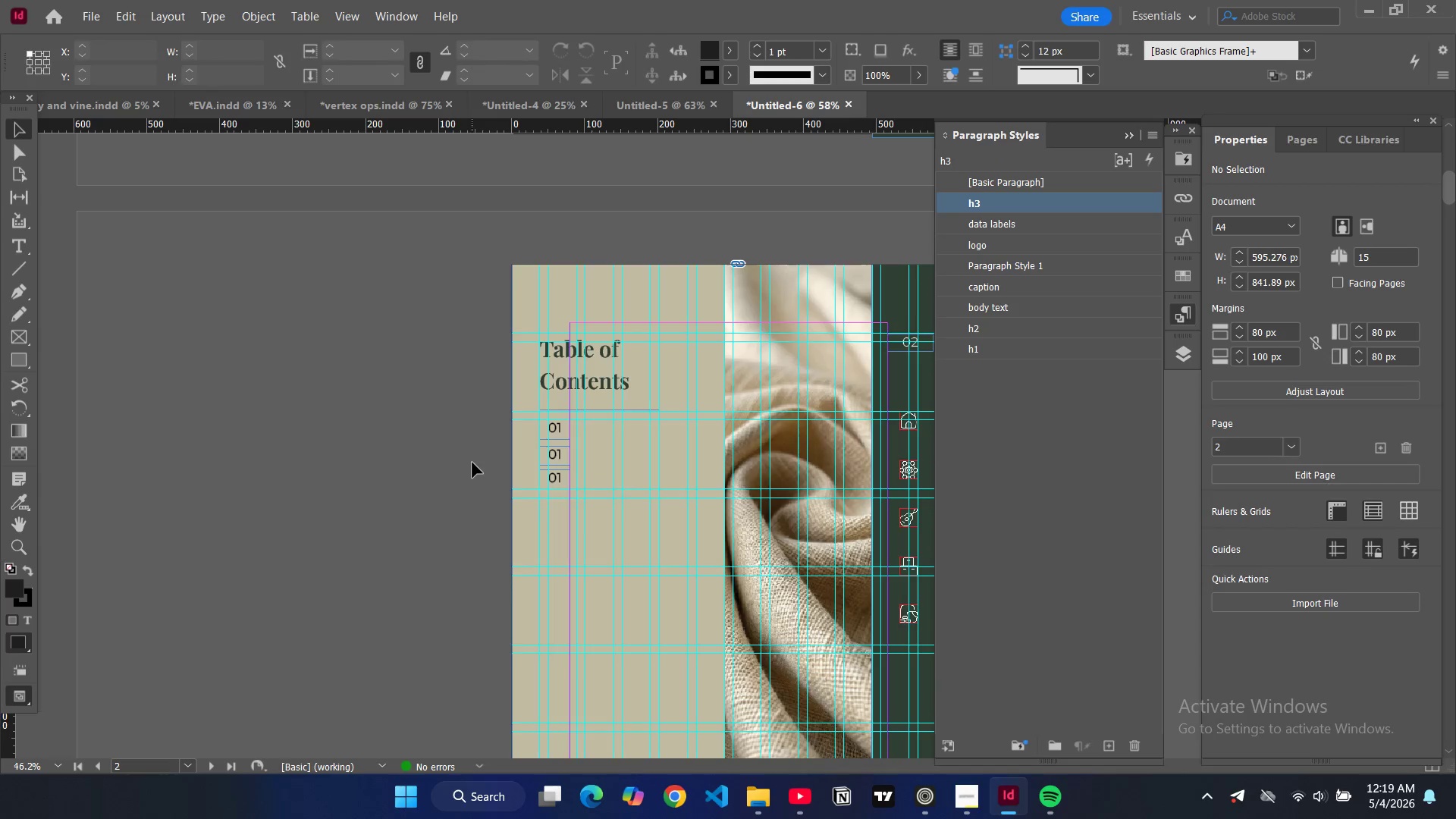 
type(ww)
 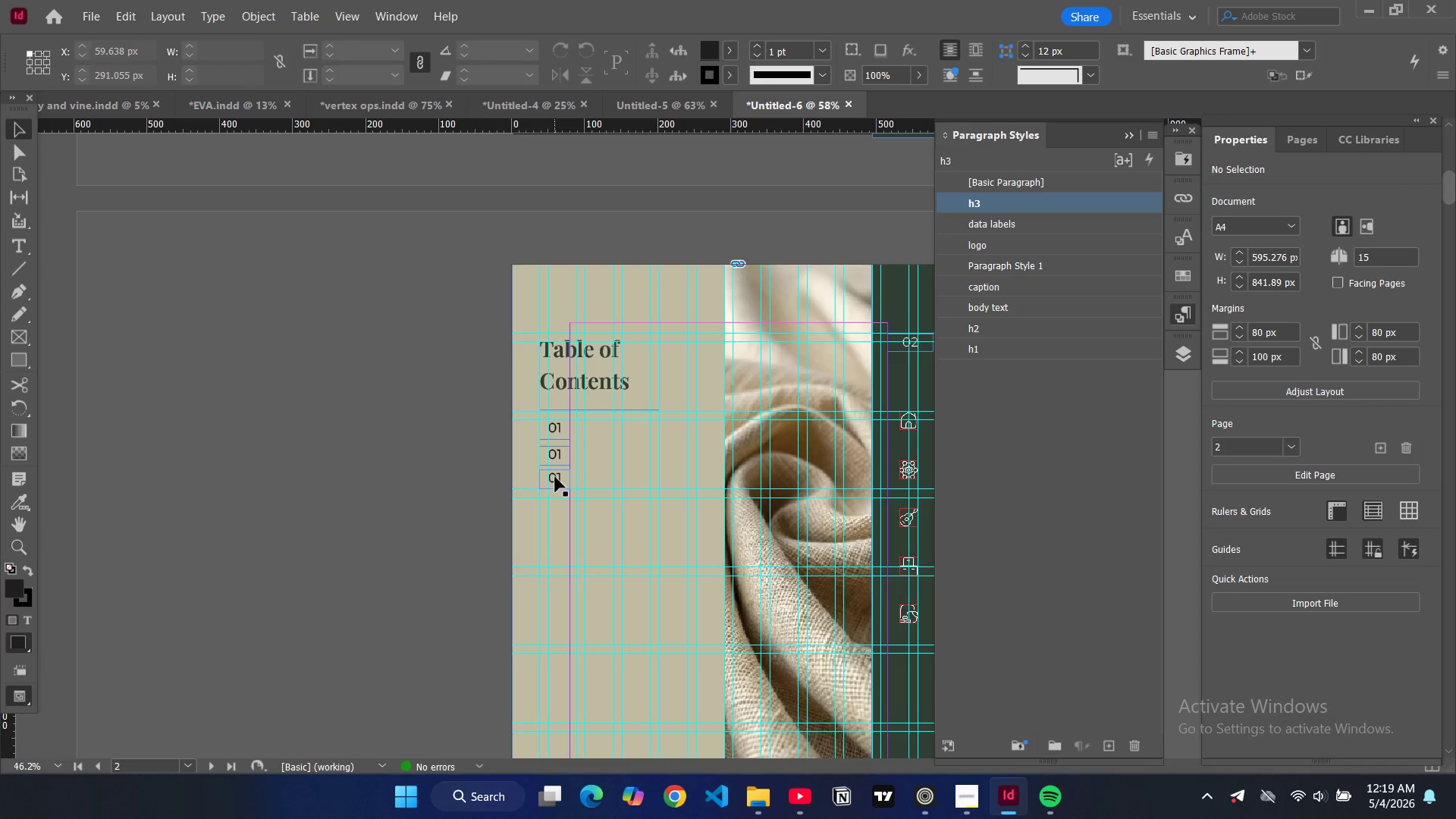 
left_click([555, 477])
 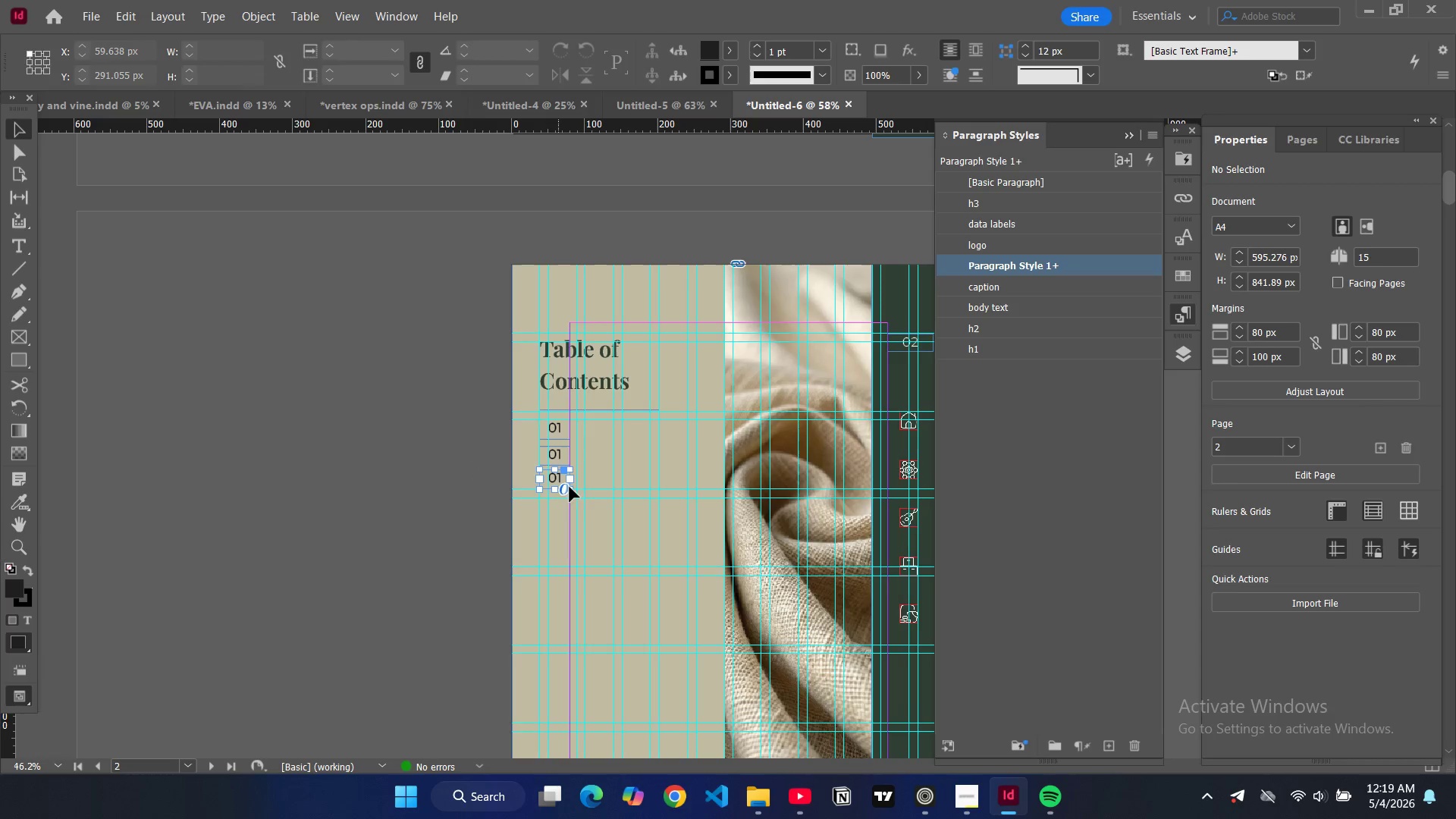 
key(Control+V)
 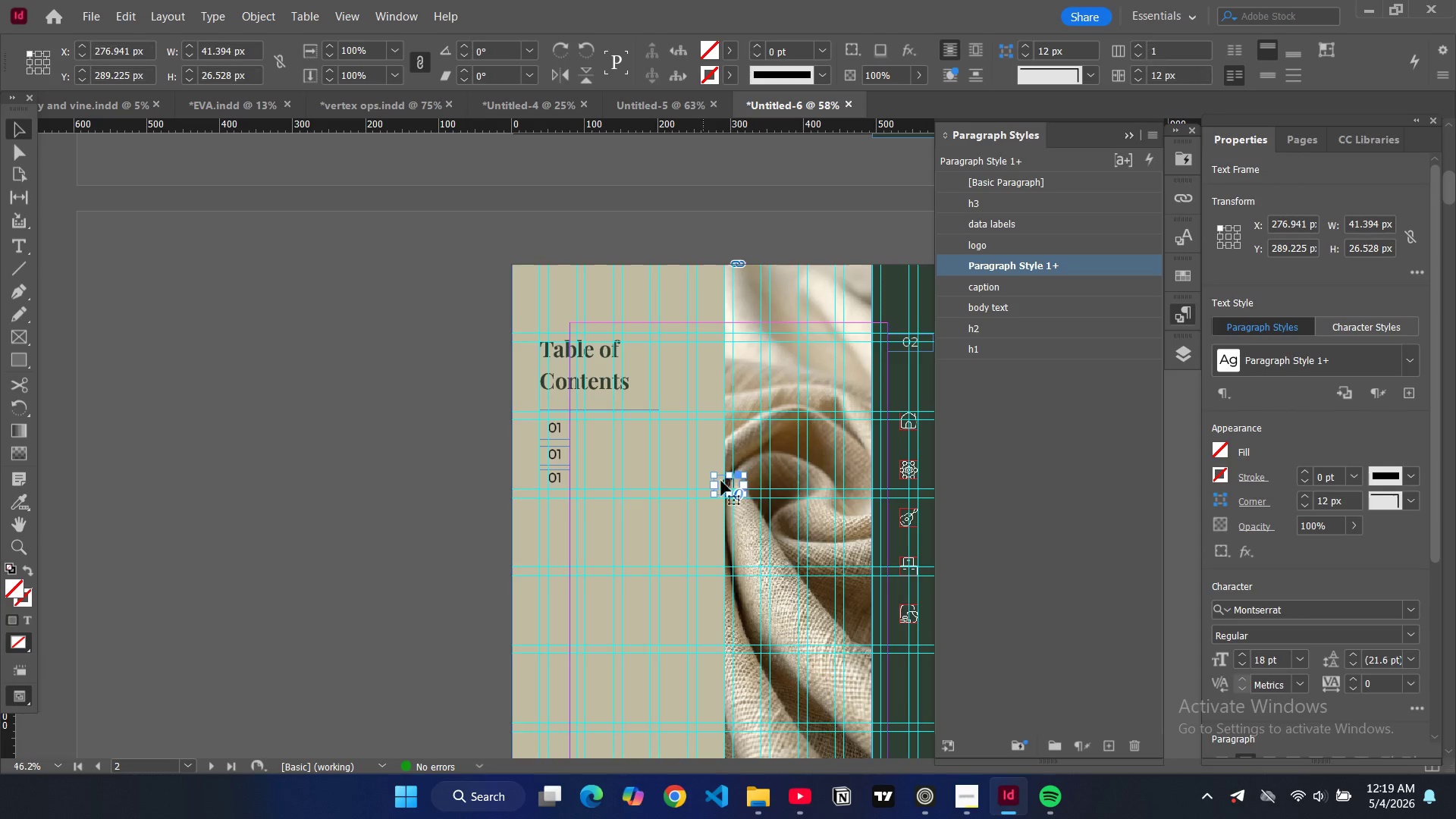 
left_click_drag(start_coordinate=[721, 481], to_coordinate=[549, 494])
 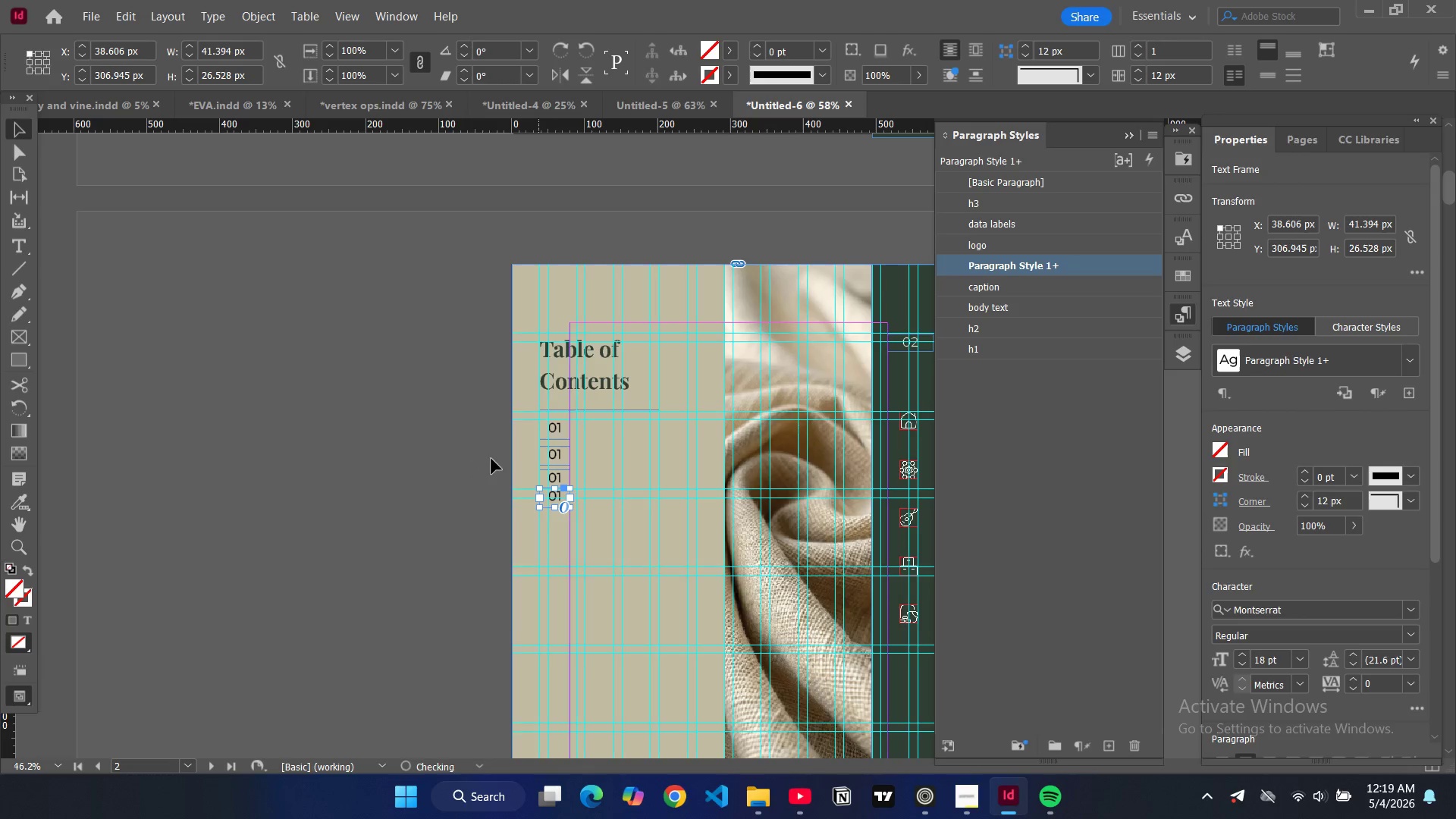 
key(W)
 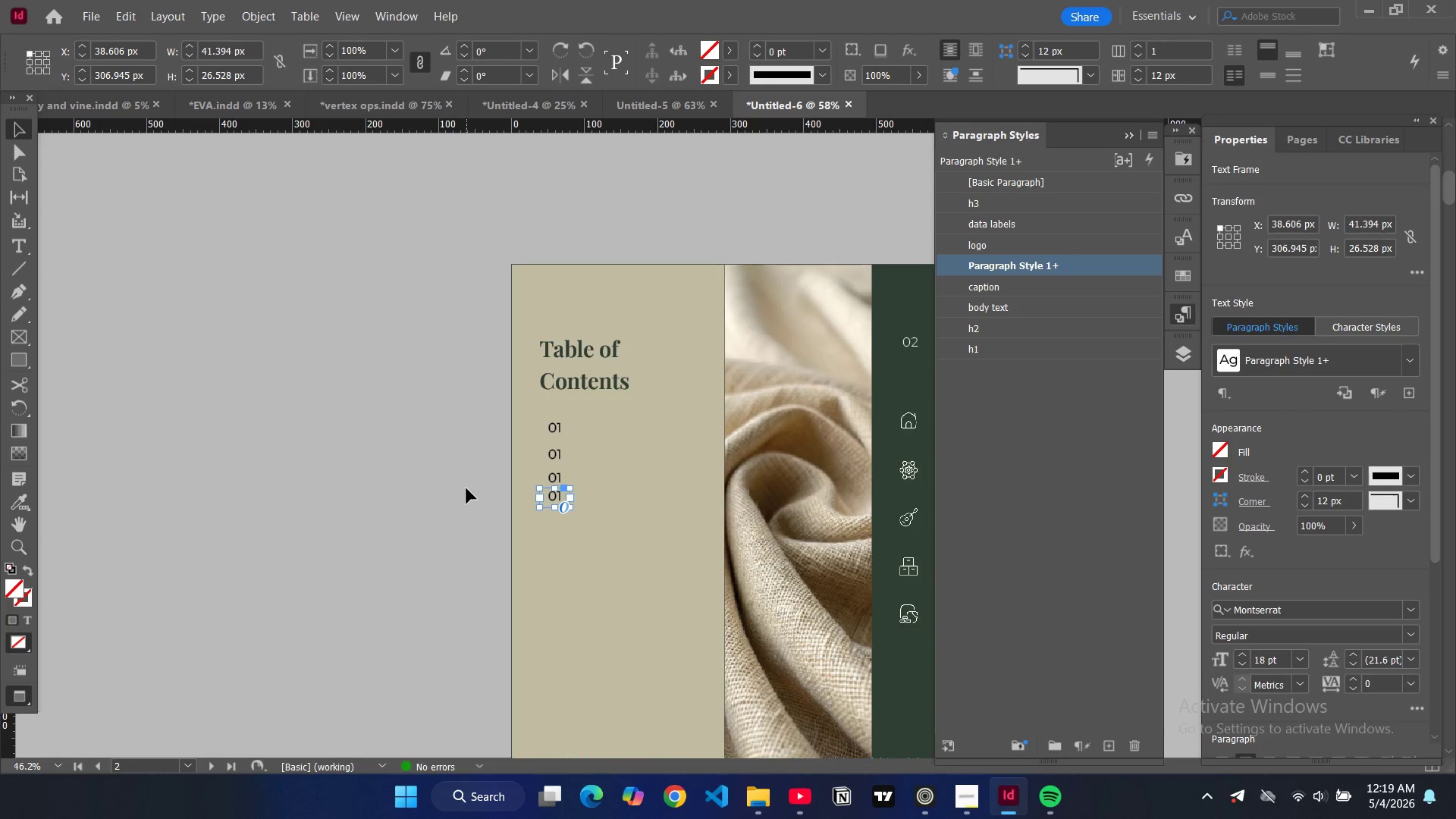 
left_click([466, 488])
 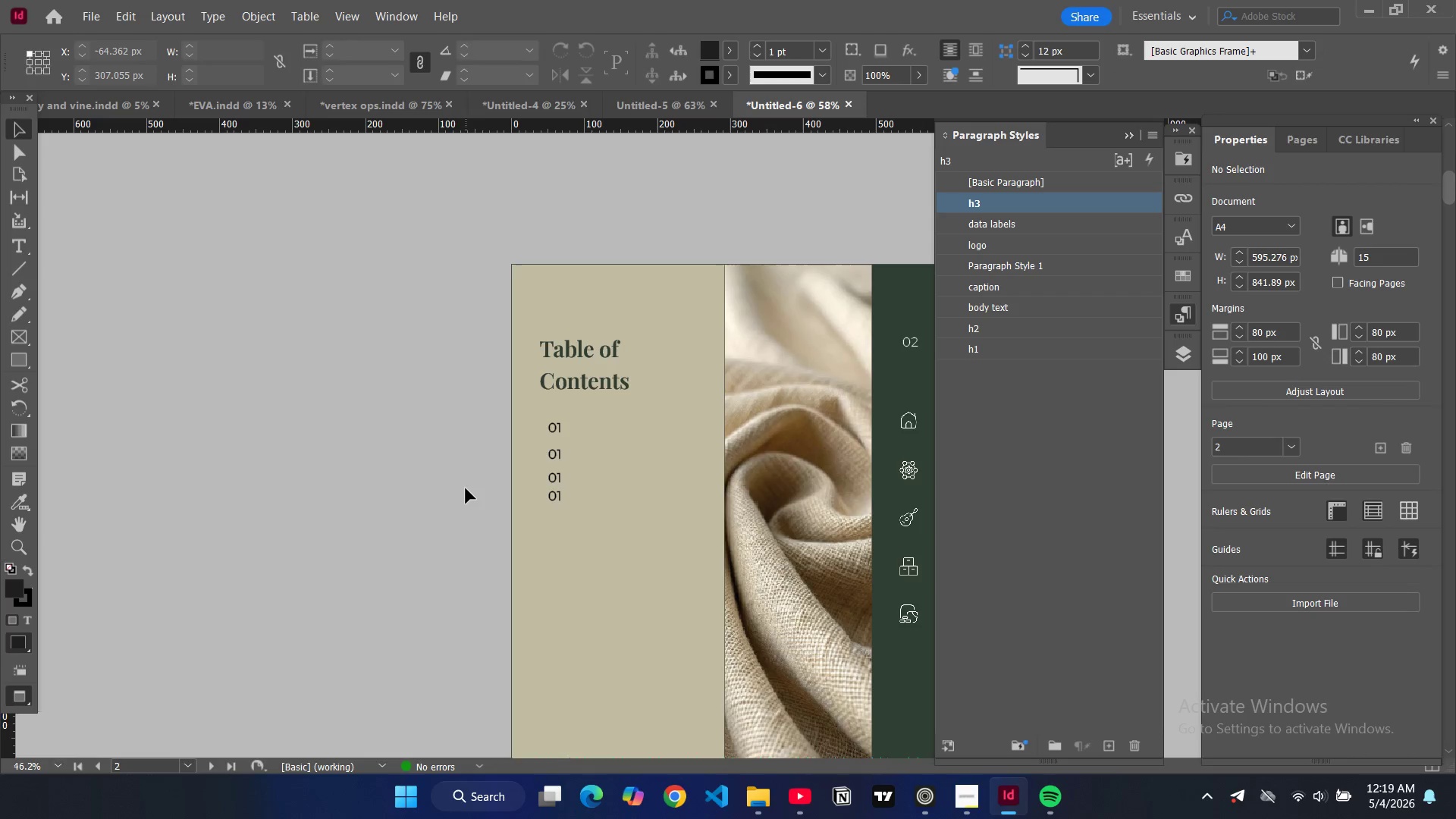 
key(W)
 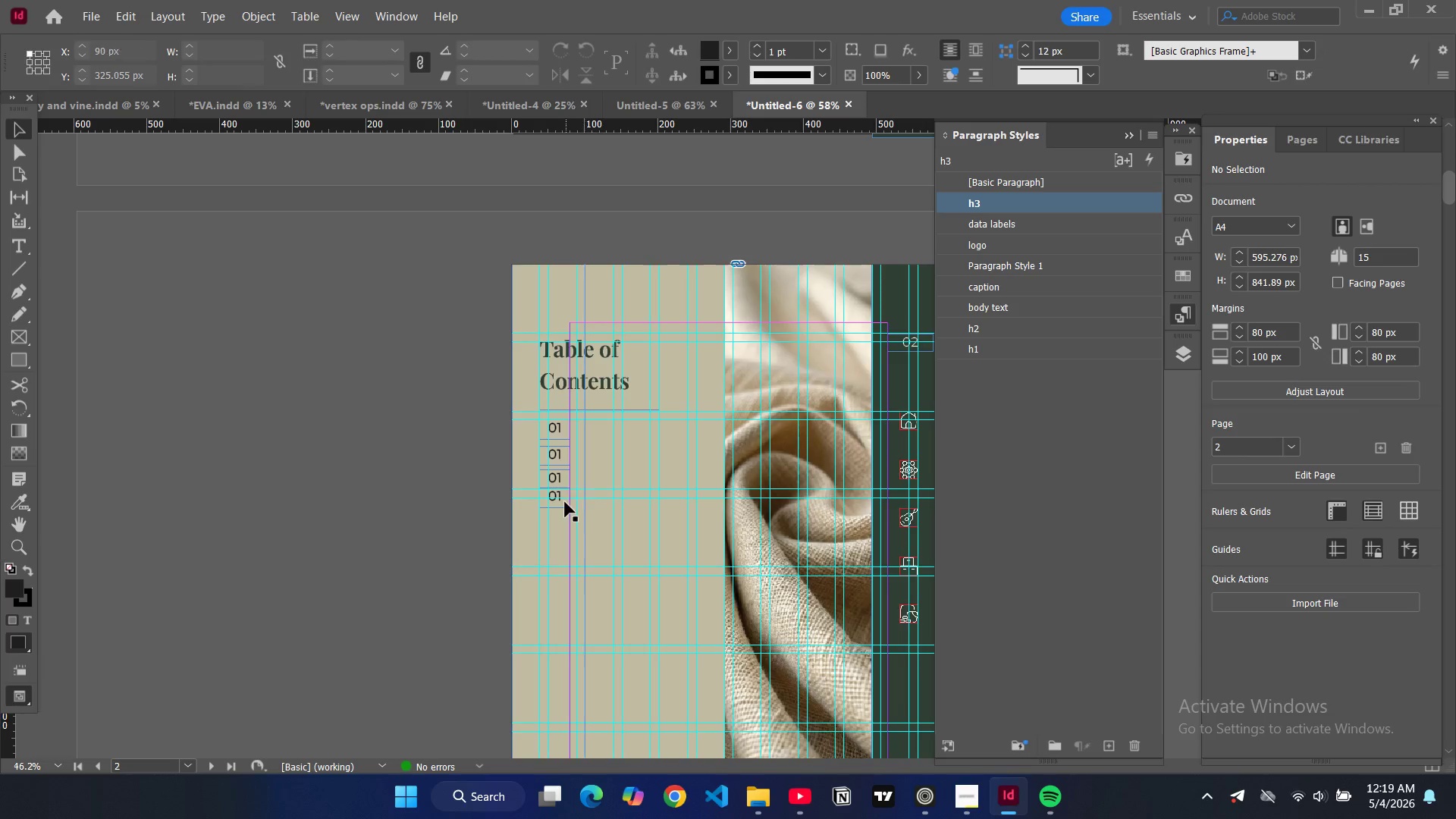 
left_click([565, 502])
 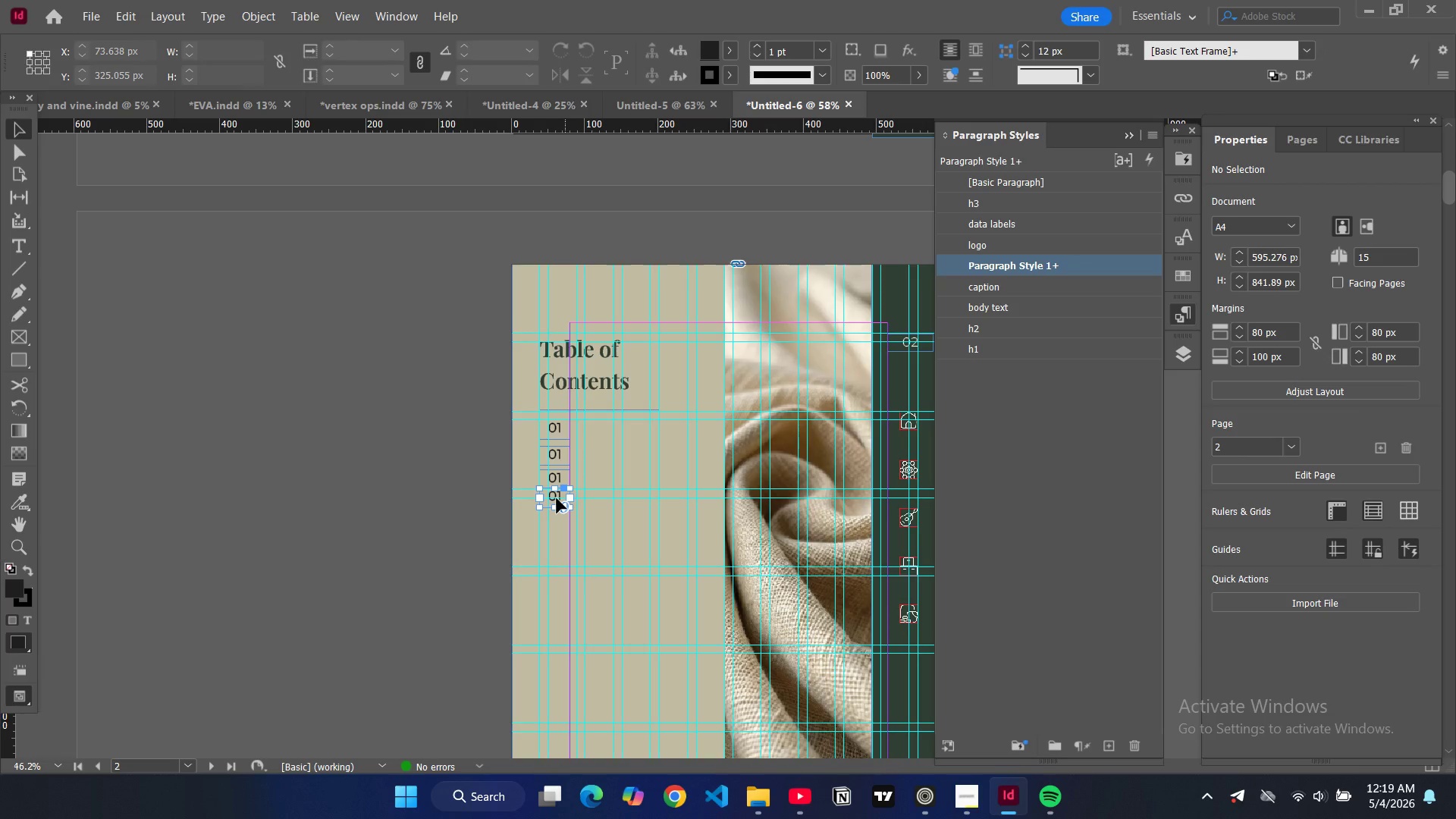 
left_click_drag(start_coordinate=[557, 498], to_coordinate=[559, 513])
 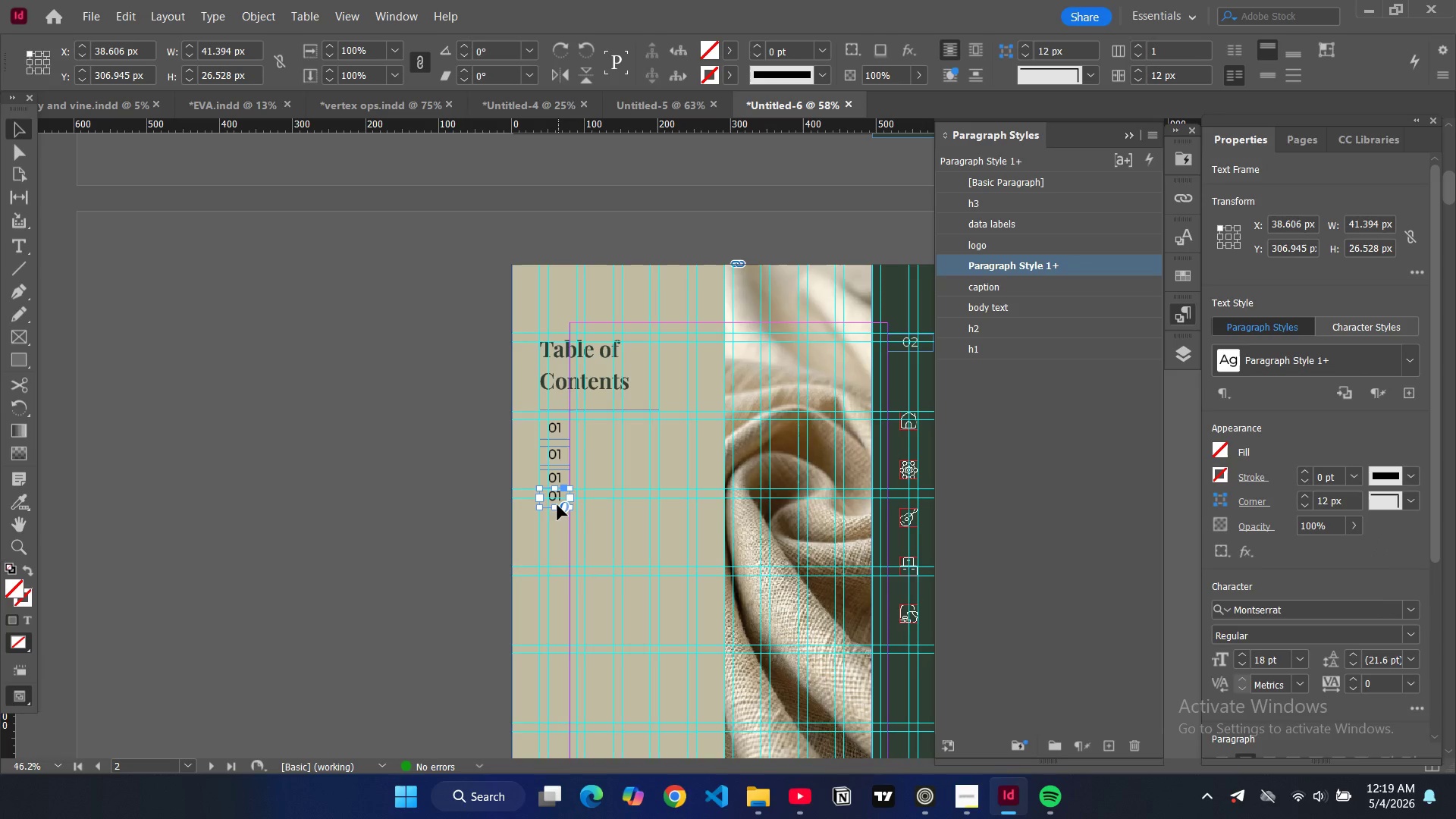 
left_click_drag(start_coordinate=[558, 499], to_coordinate=[554, 514])
 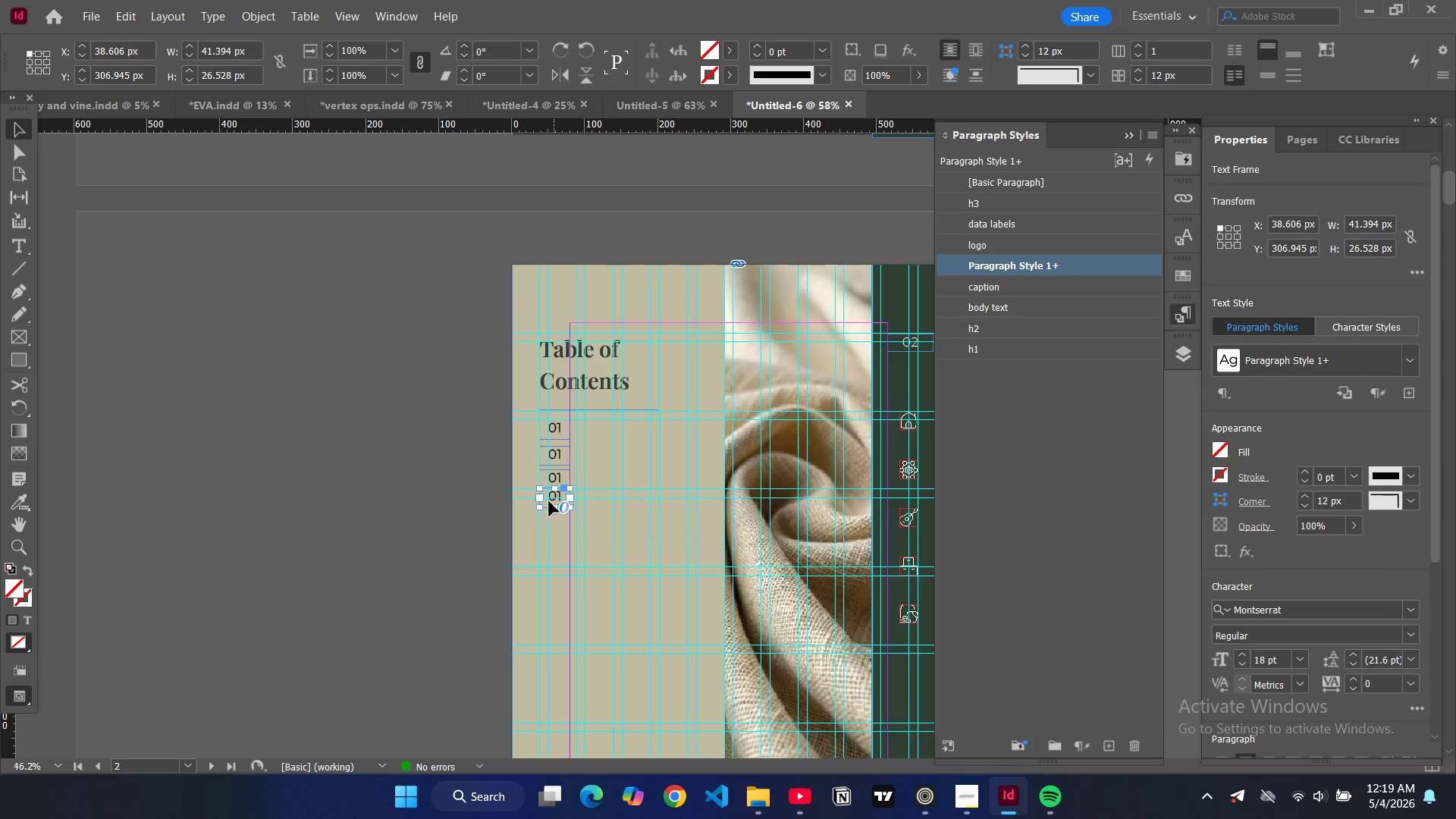 
left_click_drag(start_coordinate=[554, 499], to_coordinate=[554, 510])
 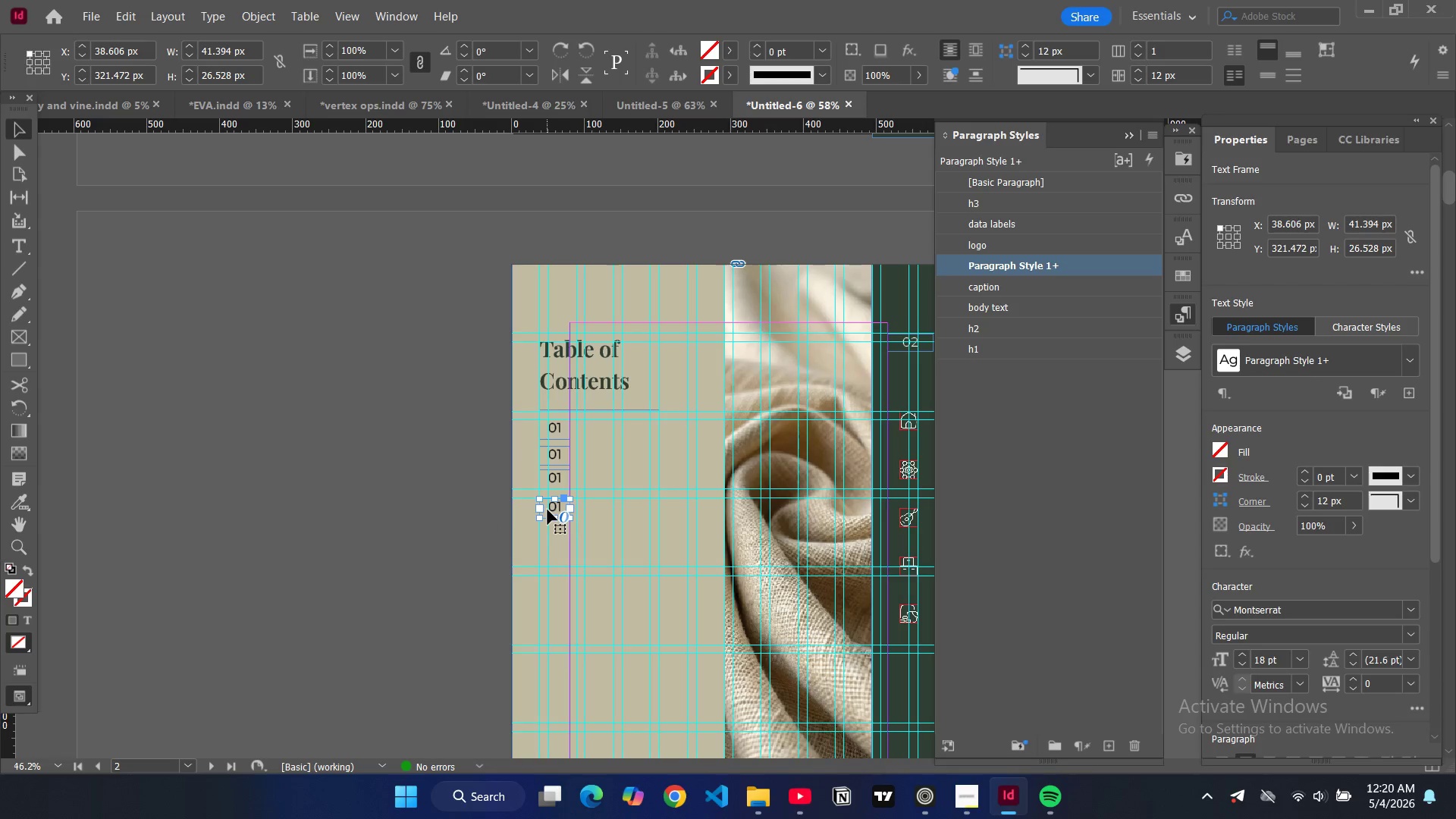 
left_click_drag(start_coordinate=[552, 510], to_coordinate=[554, 504])
 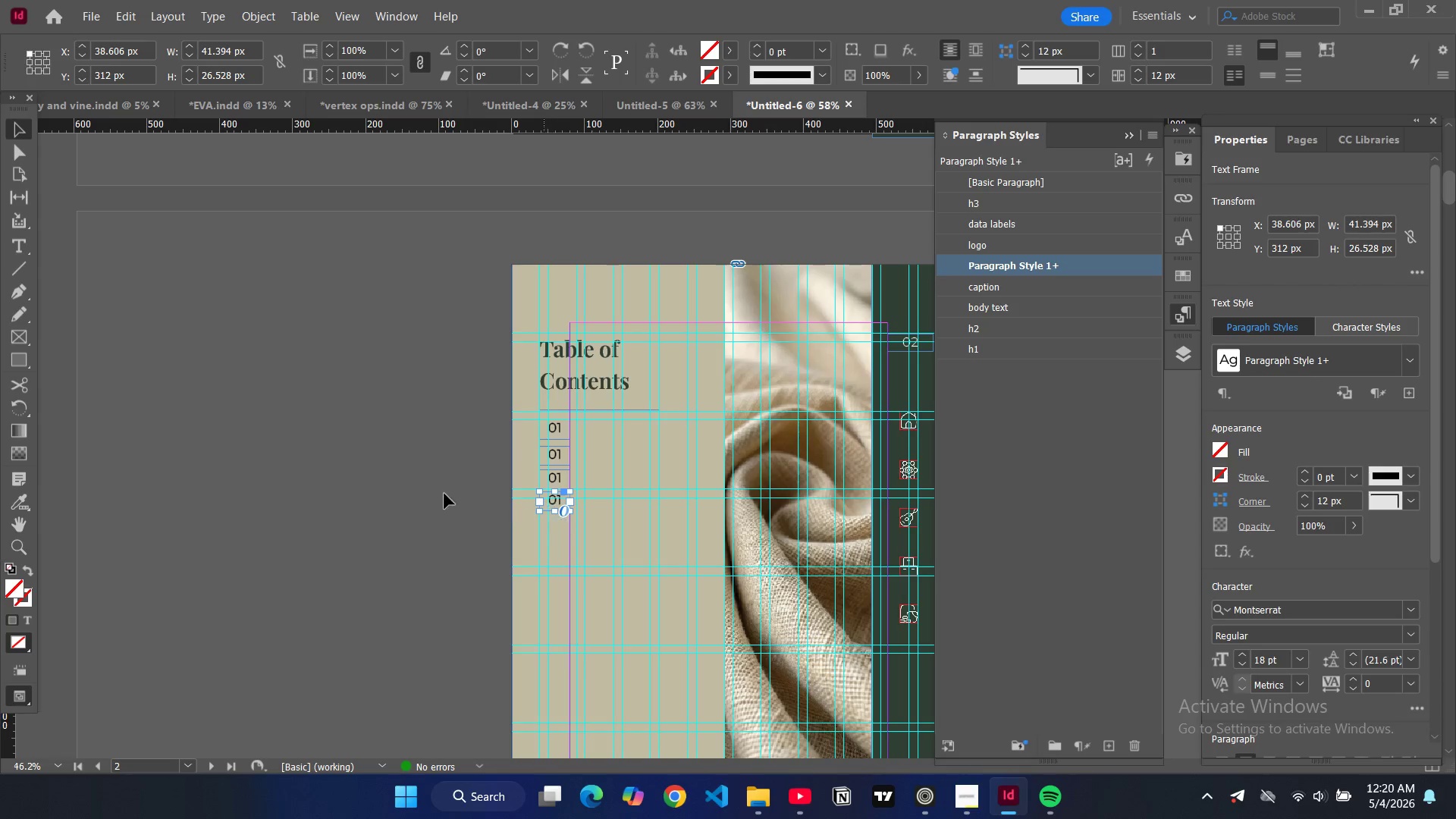 
key(W)
 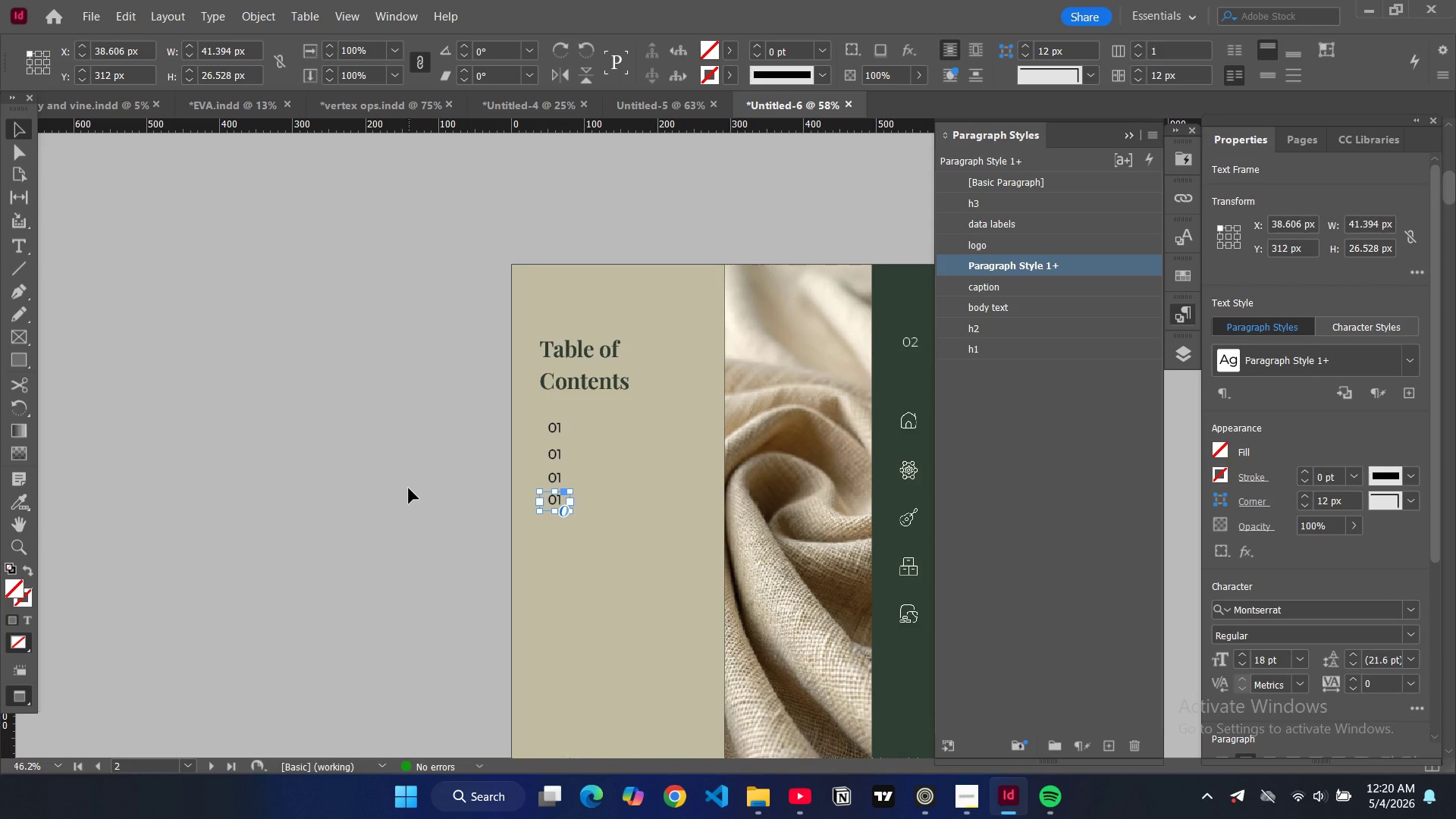 
left_click([409, 488])
 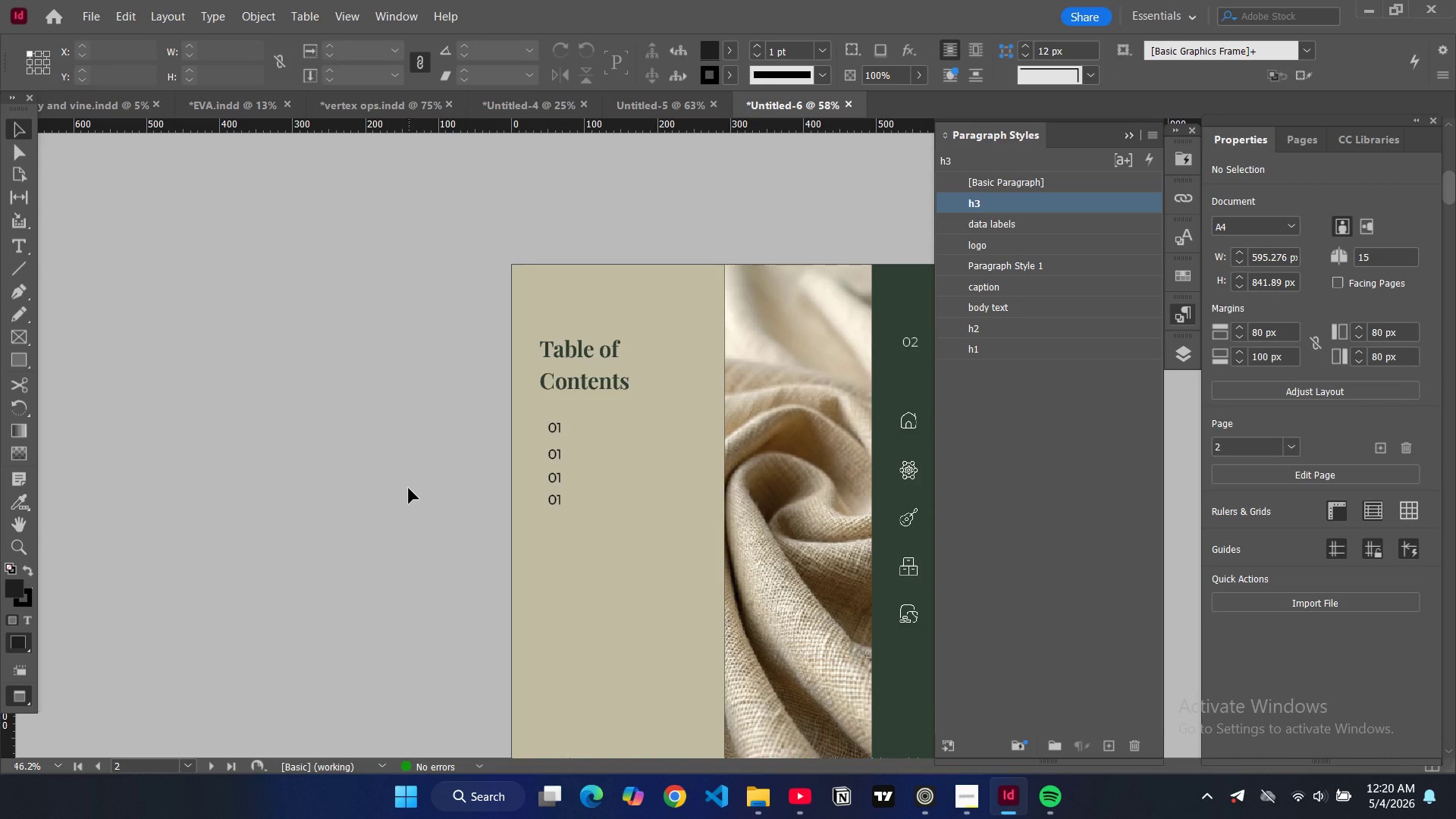 
key(W)
 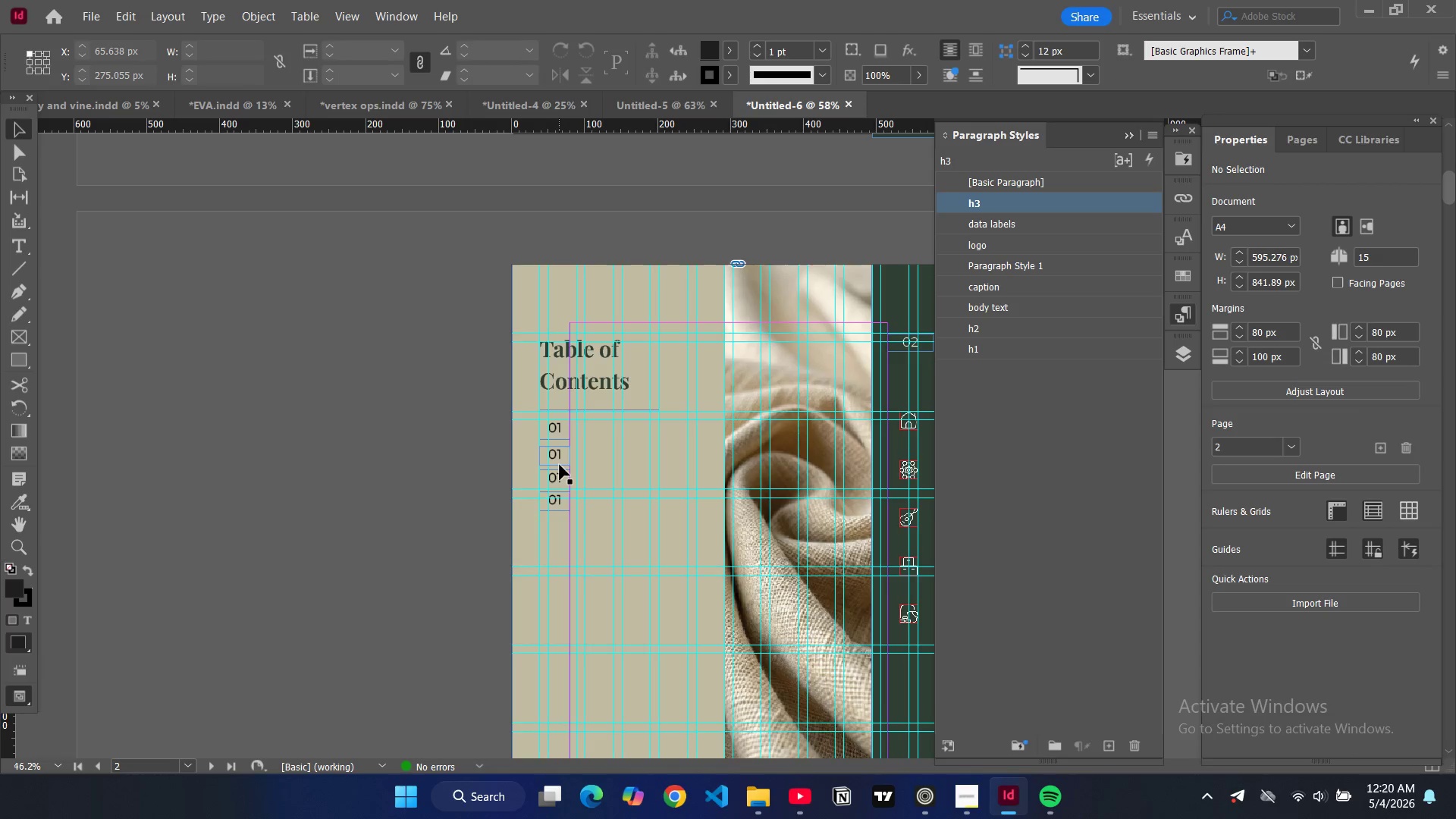 
left_click([560, 465])
 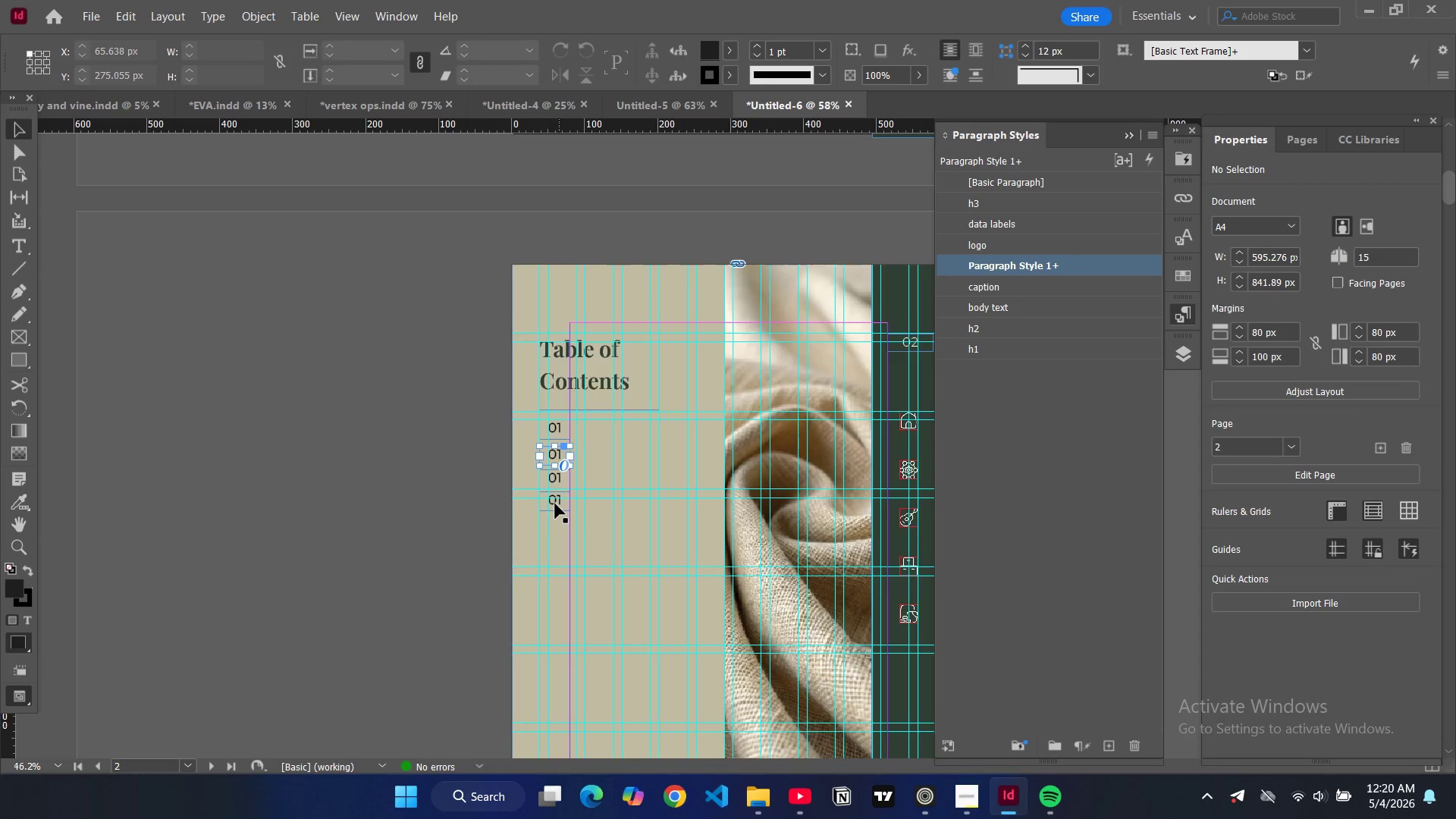 
double_click([555, 504])
 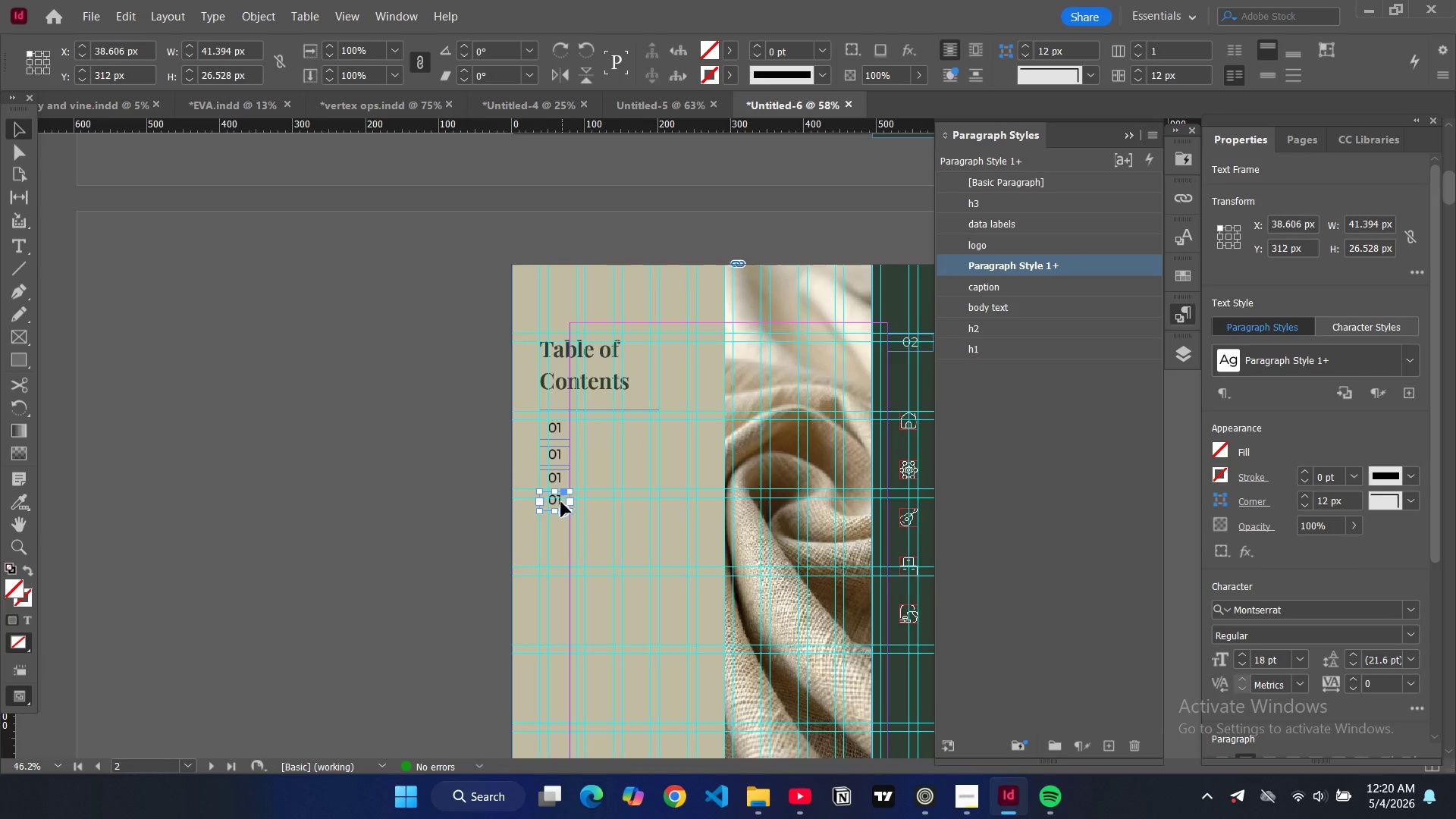 
key(Backspace)
 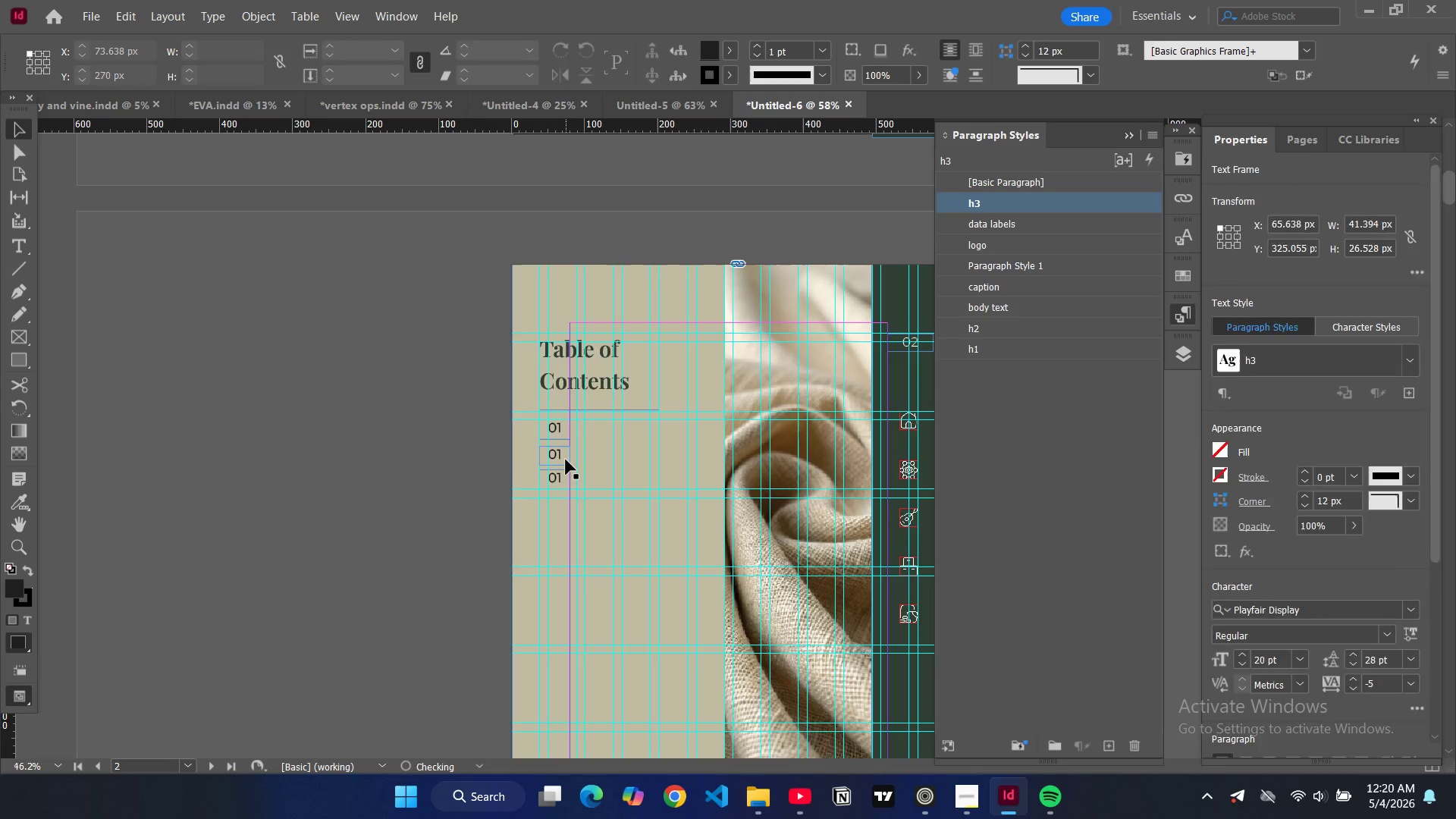 
left_click([566, 460])
 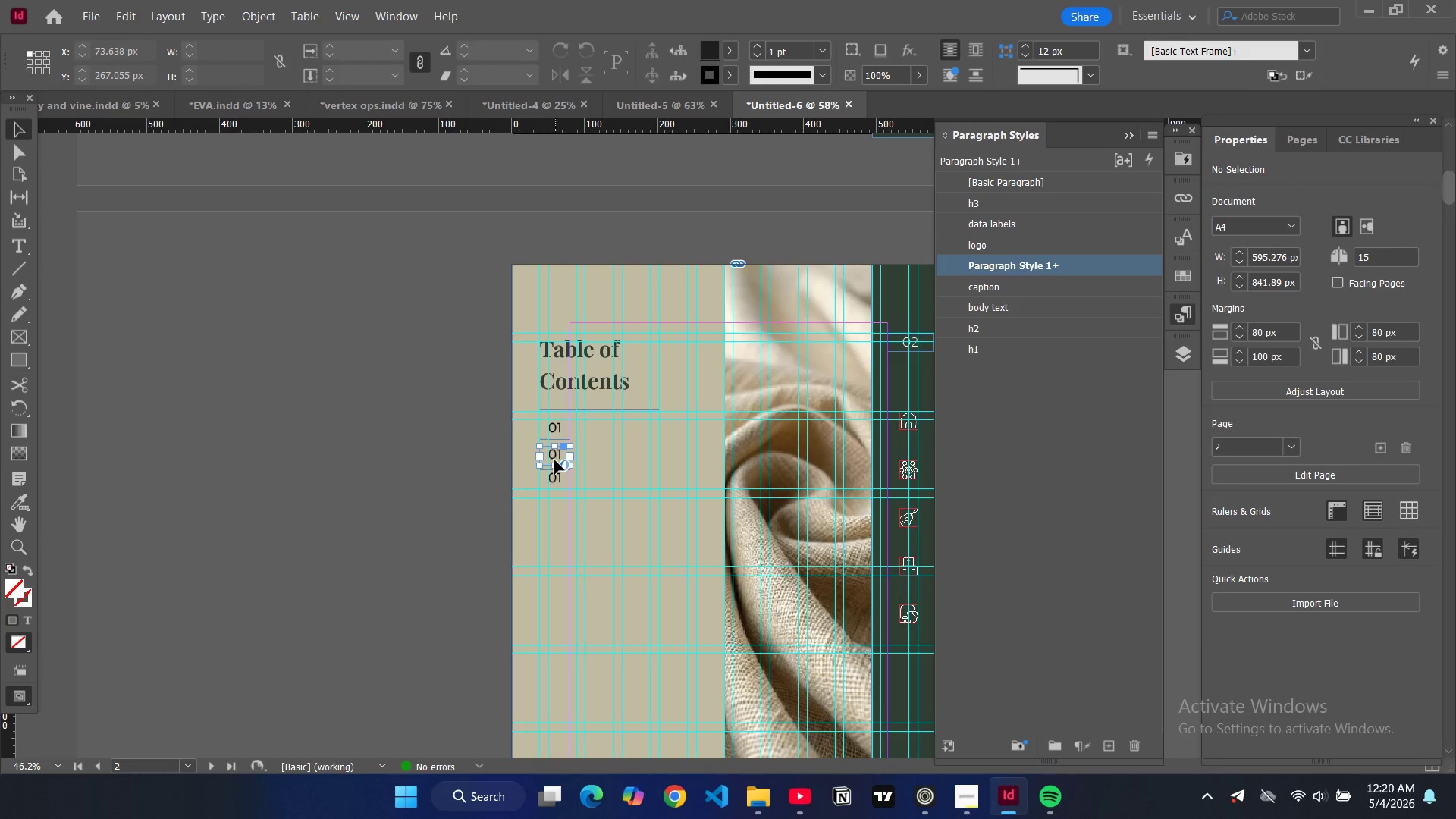 
left_click_drag(start_coordinate=[556, 460], to_coordinate=[563, 447])
 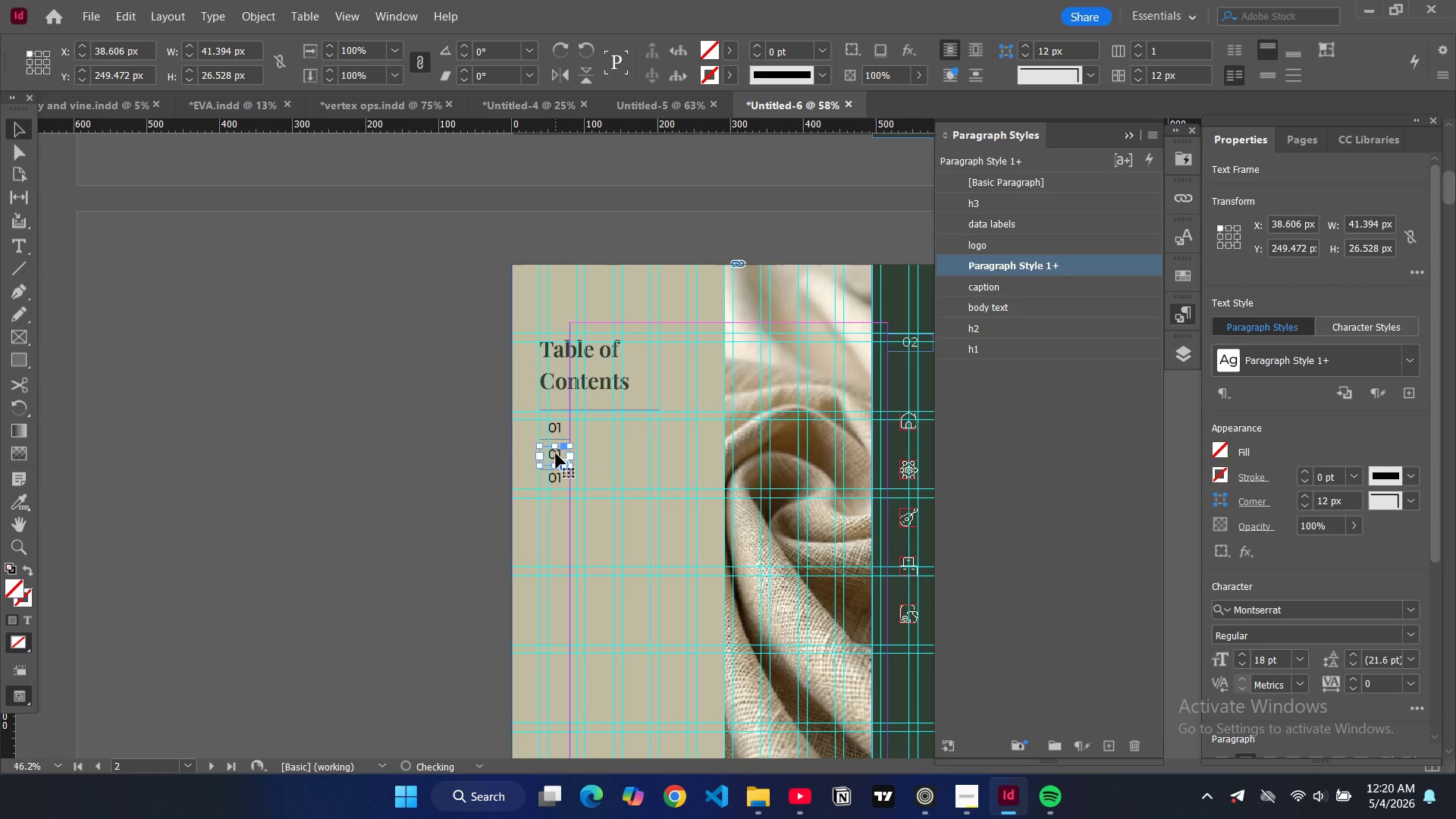 
key(Control+Equal)
 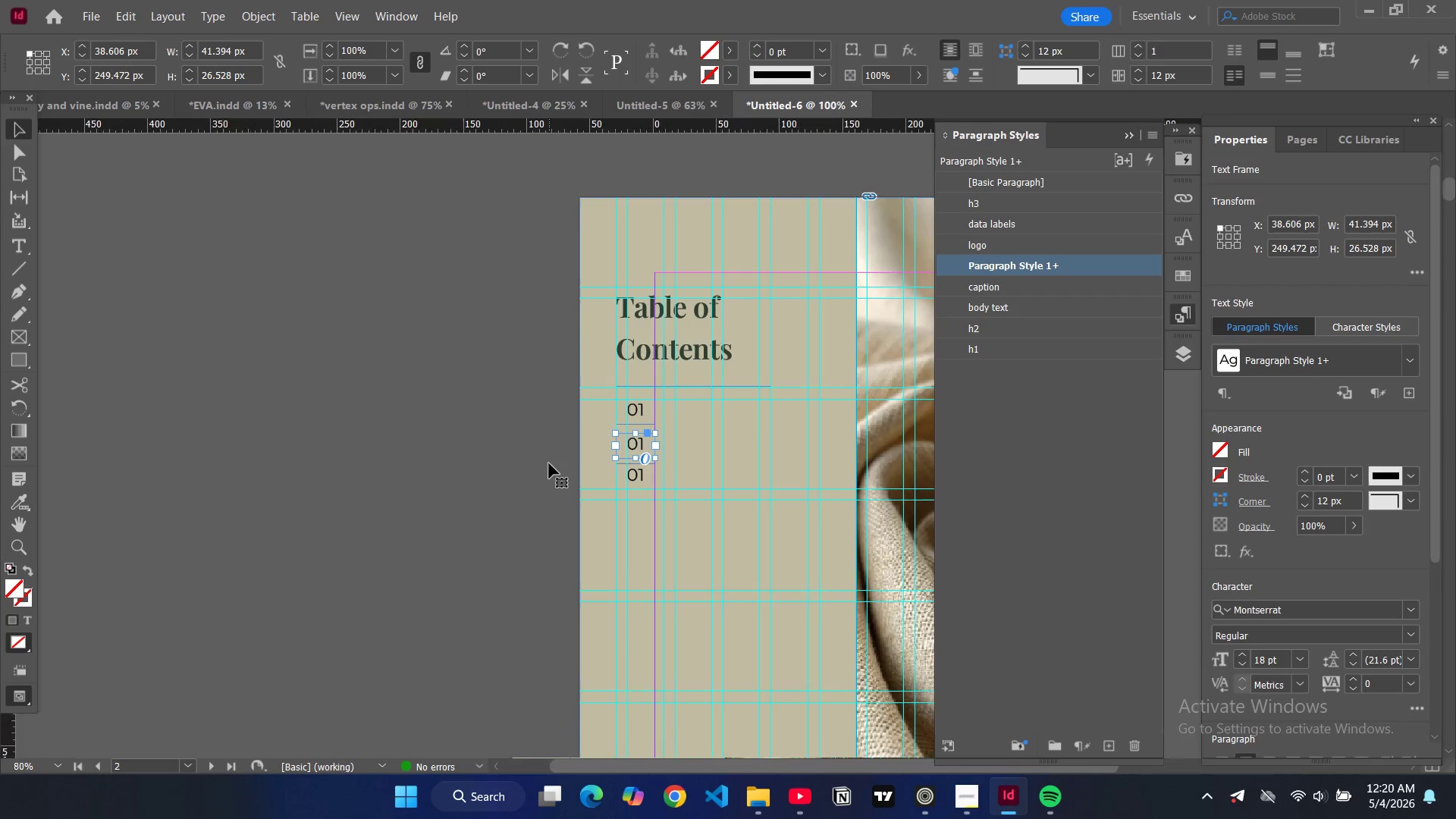 
key(Control+Equal)
 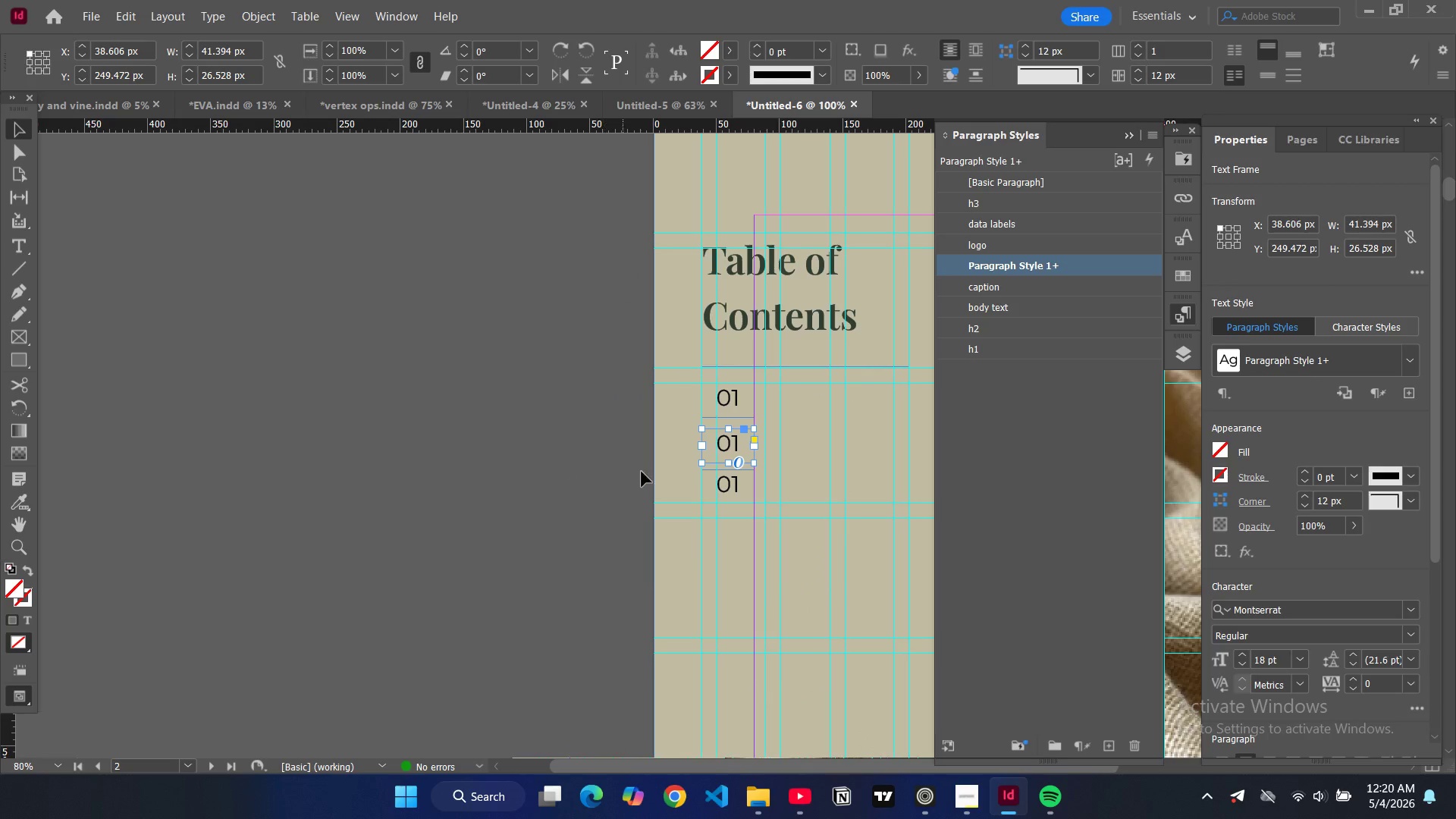 
key(Control+Equal)
 